 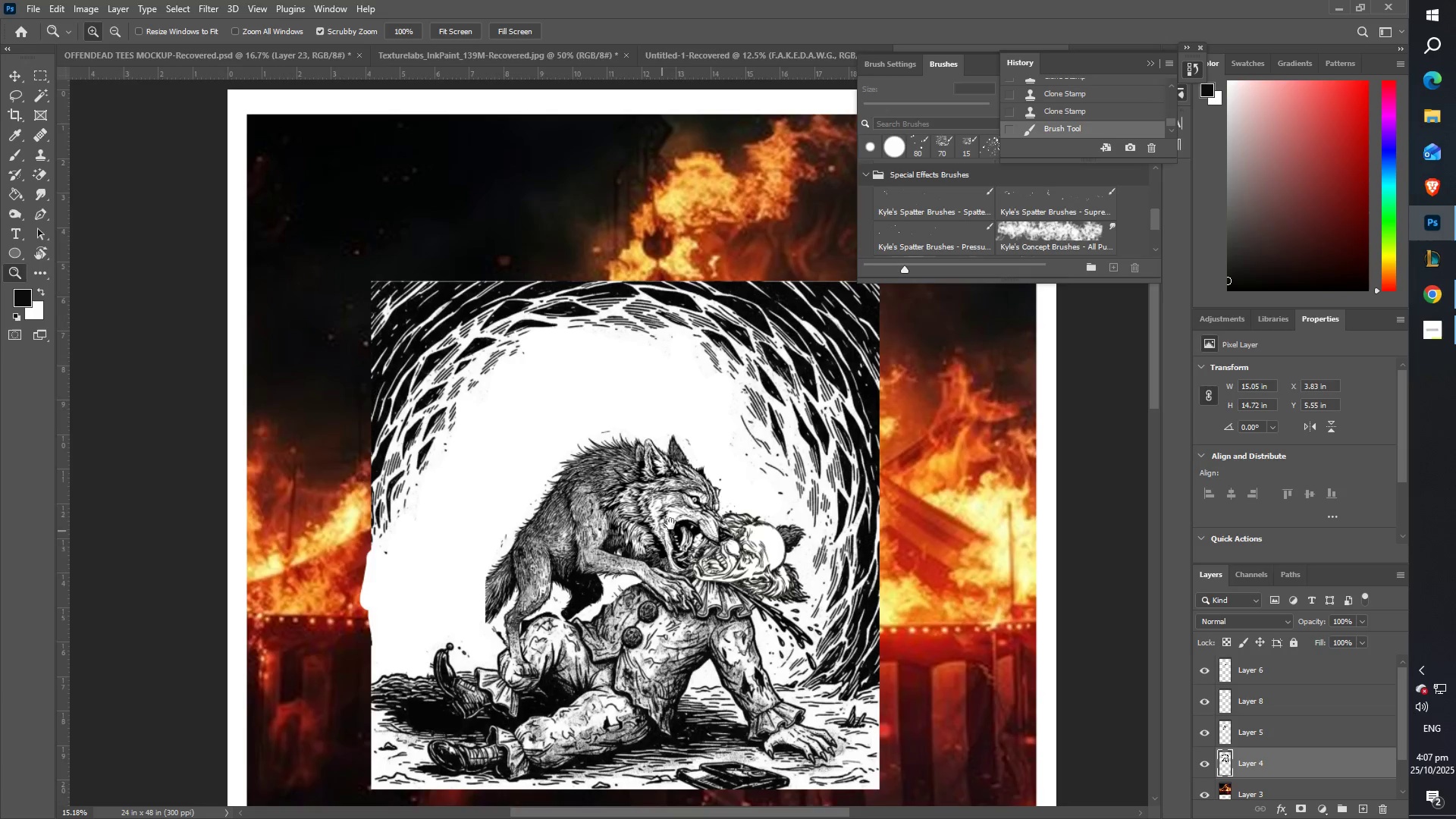 
type(zz)
 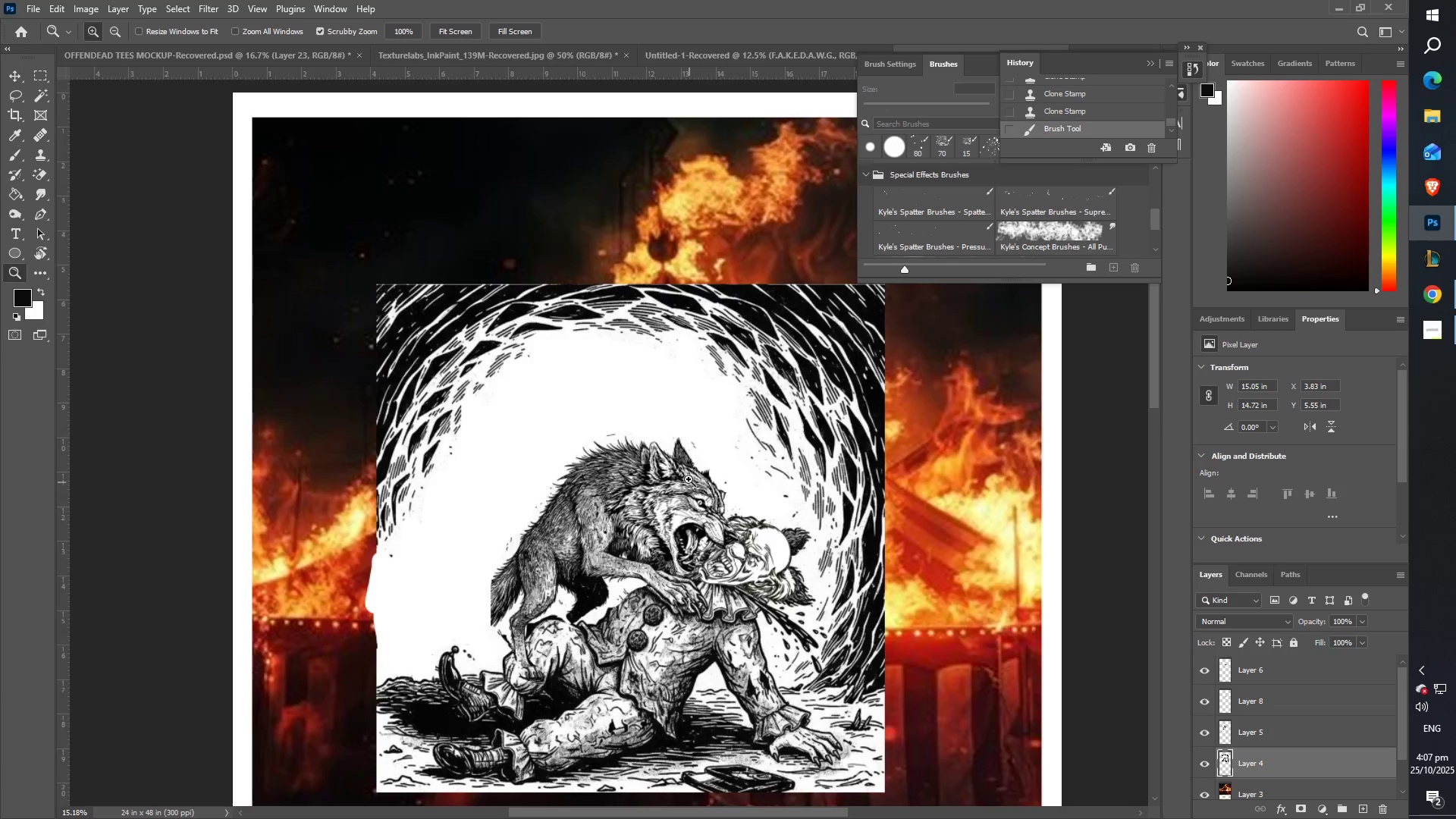 
left_click_drag(start_coordinate=[686, 475], to_coordinate=[631, 467])
 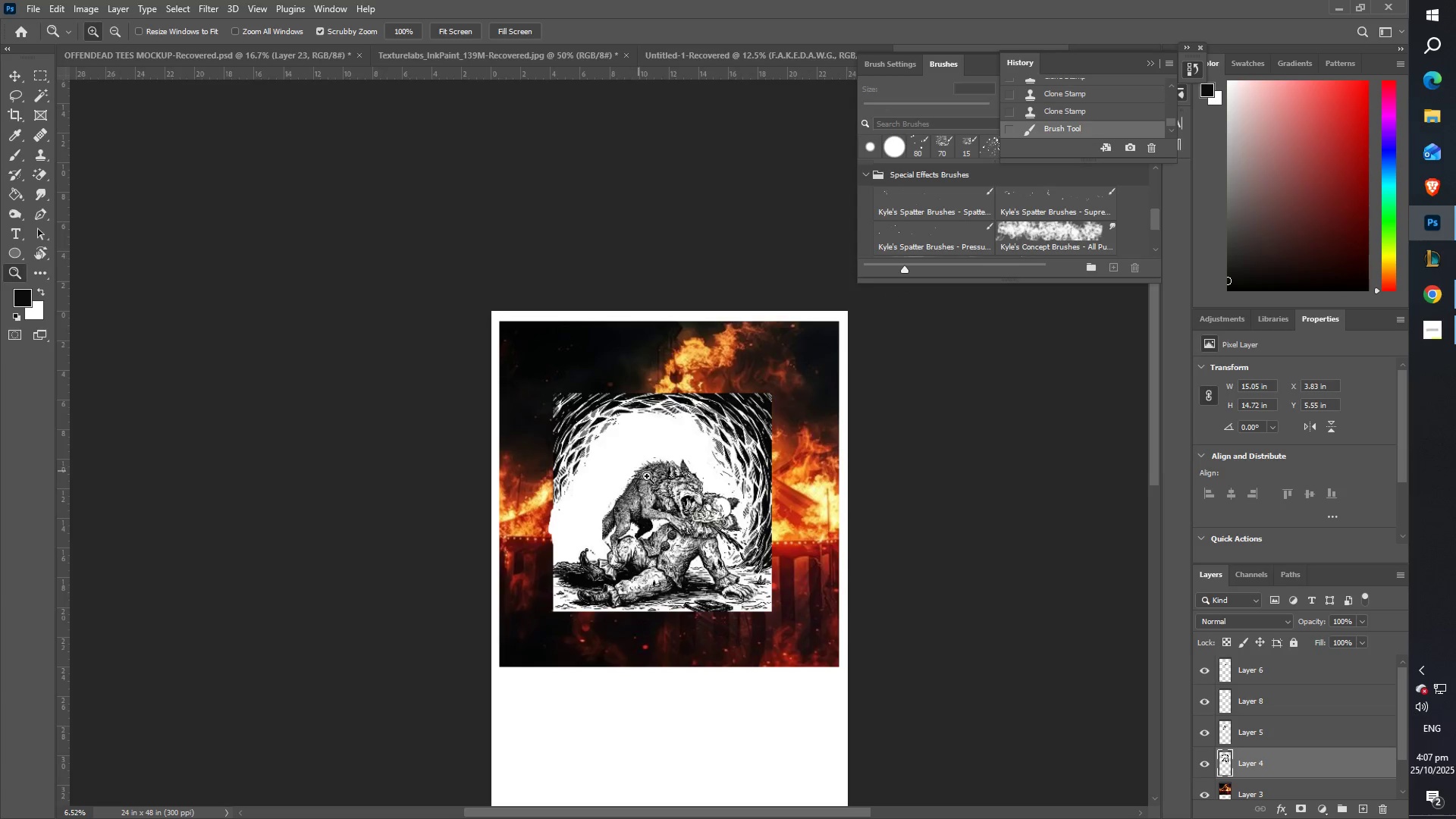 
left_click_drag(start_coordinate=[655, 479], to_coordinate=[702, 495])
 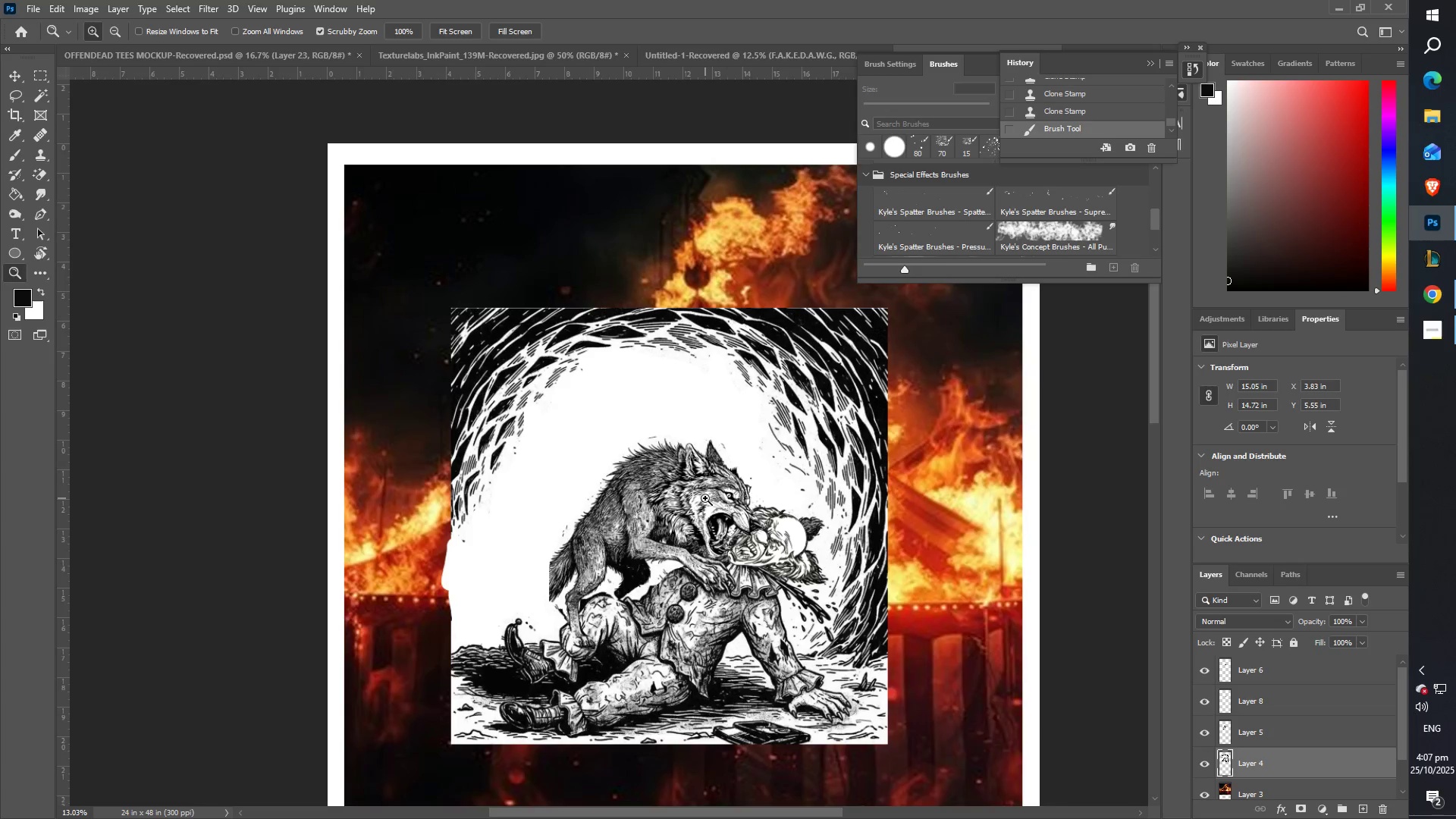 
left_click_drag(start_coordinate=[703, 488], to_coordinate=[755, 482])
 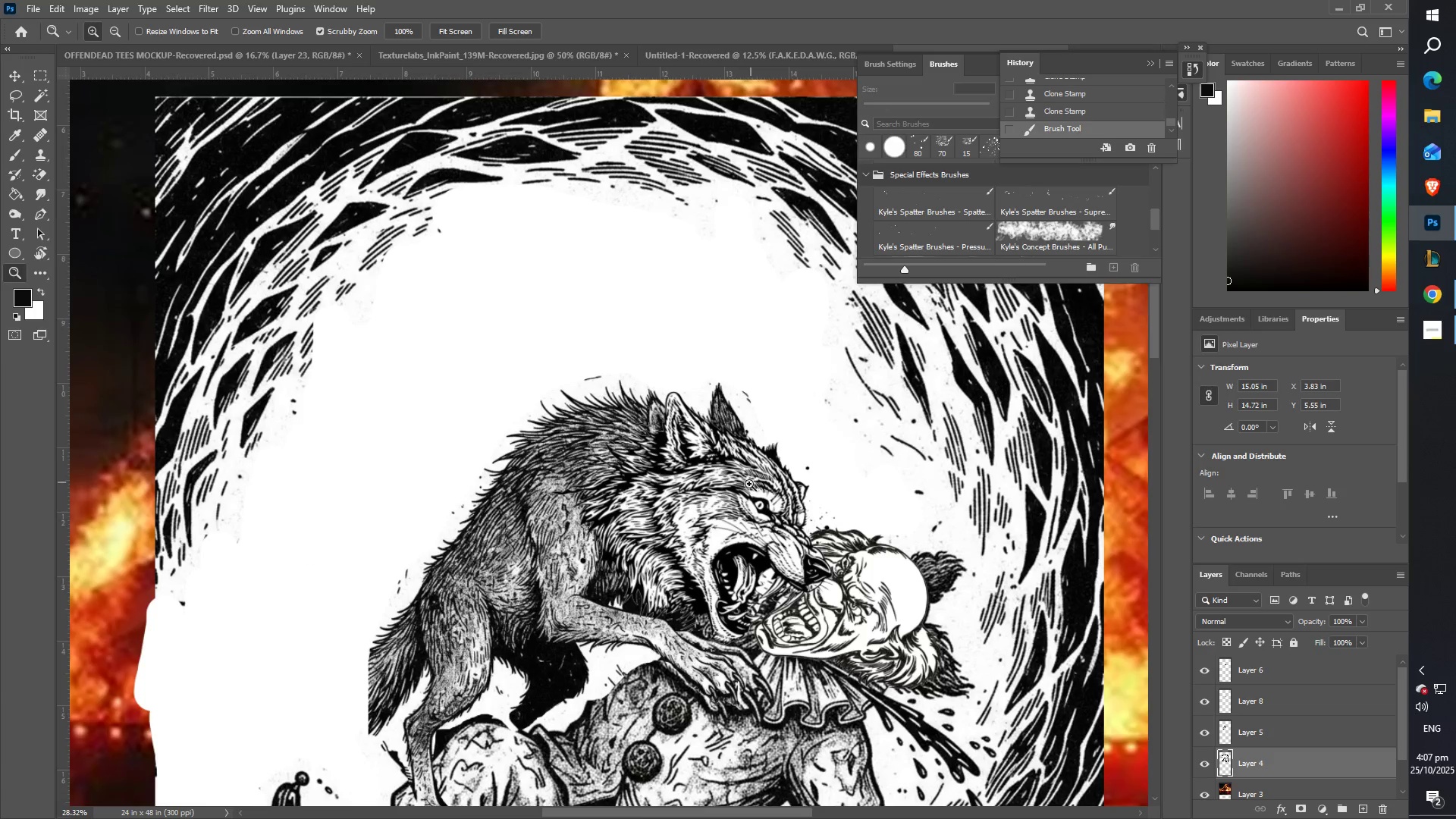 
scroll: coordinate [730, 487], scroll_direction: down, amount: 11.0
 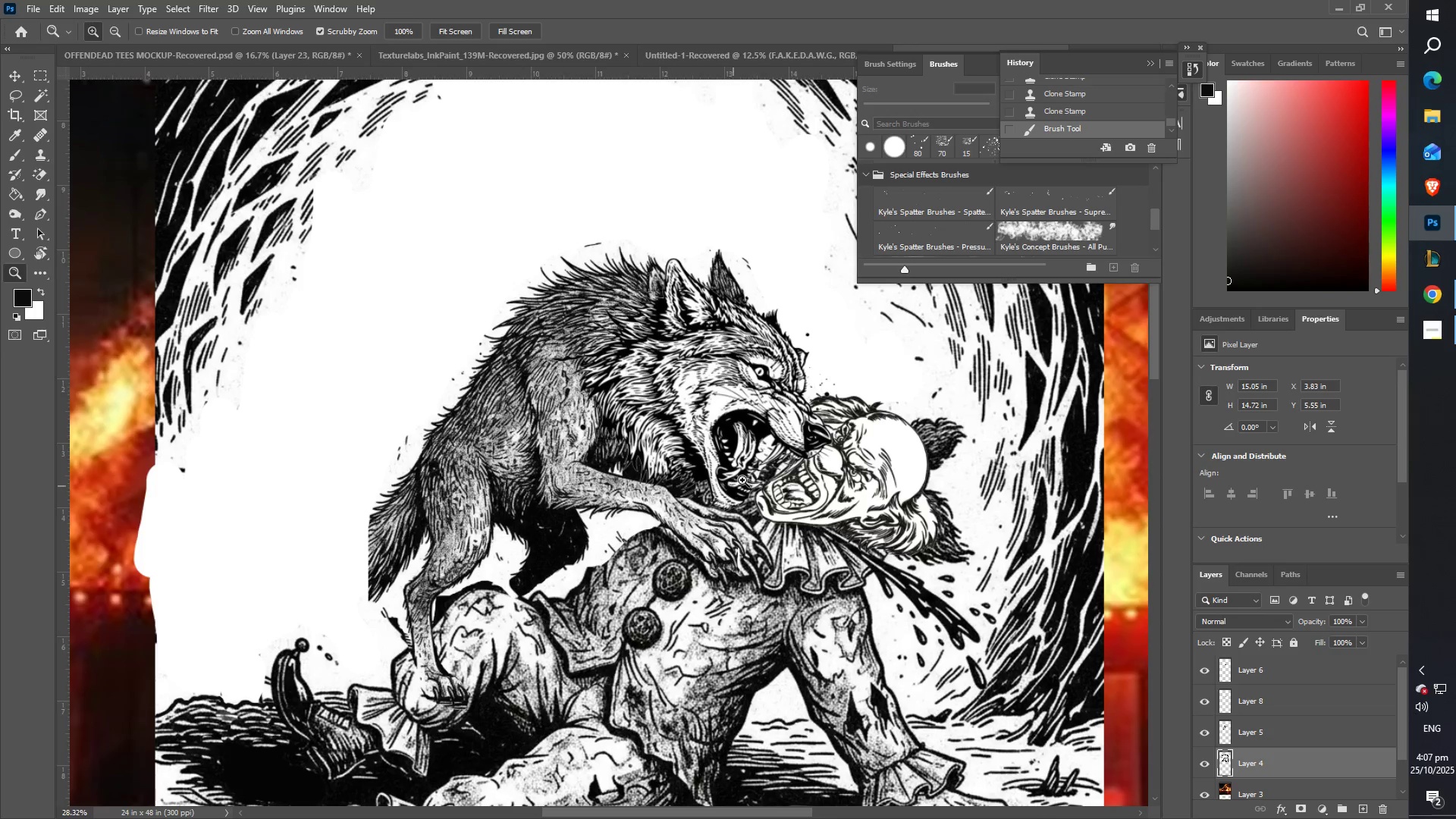 
left_click_drag(start_coordinate=[780, 457], to_coordinate=[839, 472])
 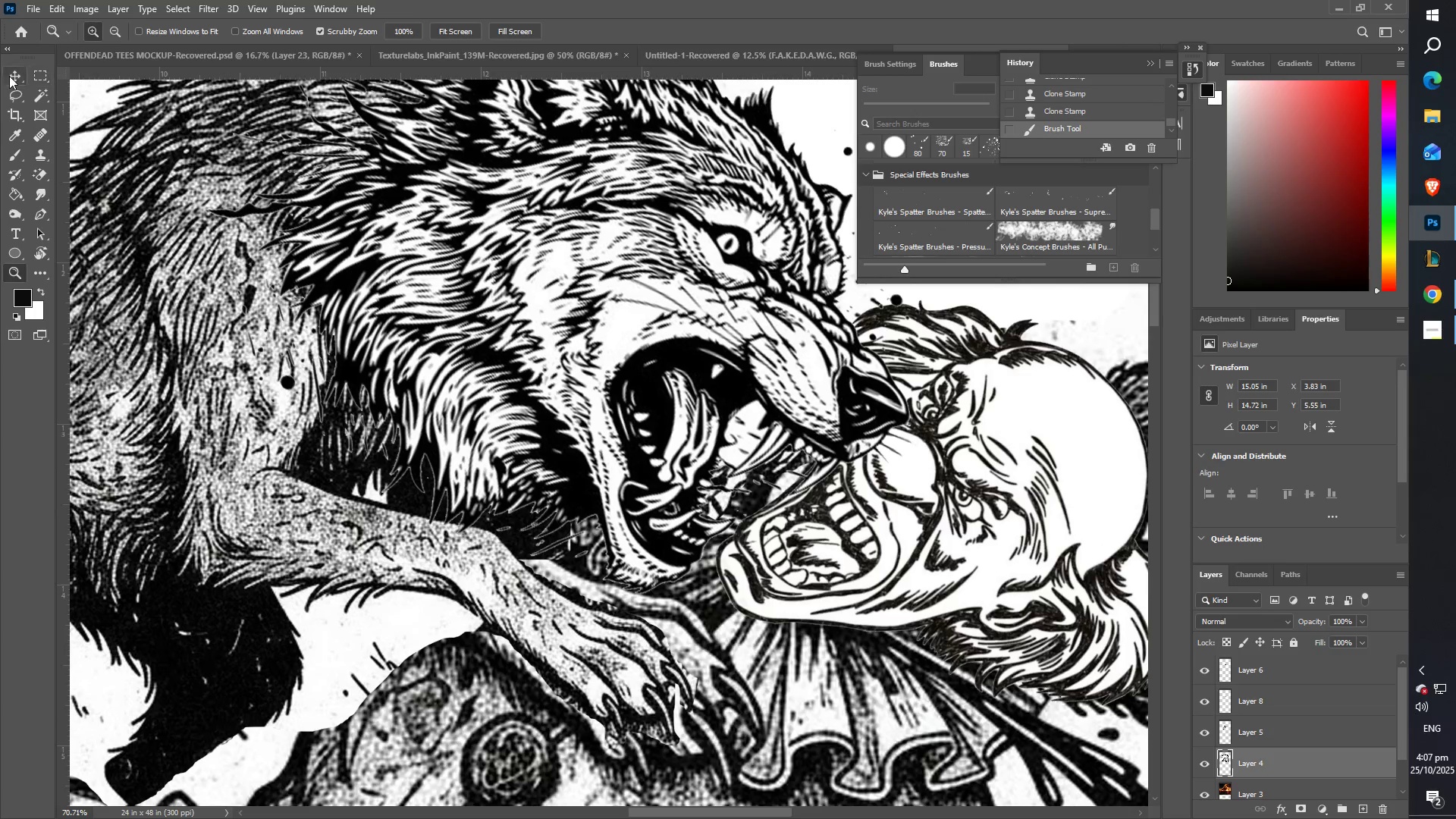 
left_click([42, 70])
 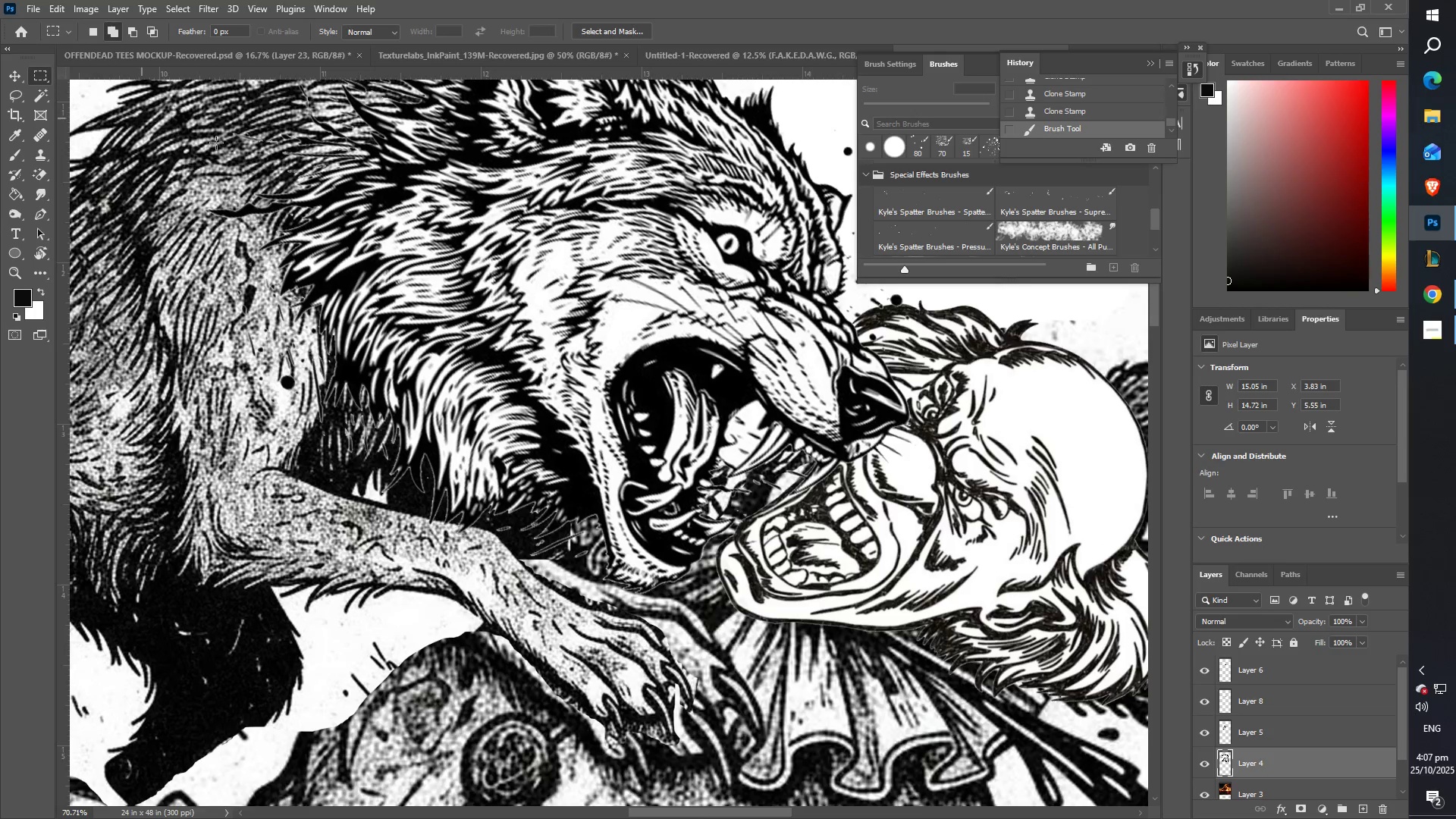 
scroll: coordinate [453, 258], scroll_direction: up, amount: 4.0
 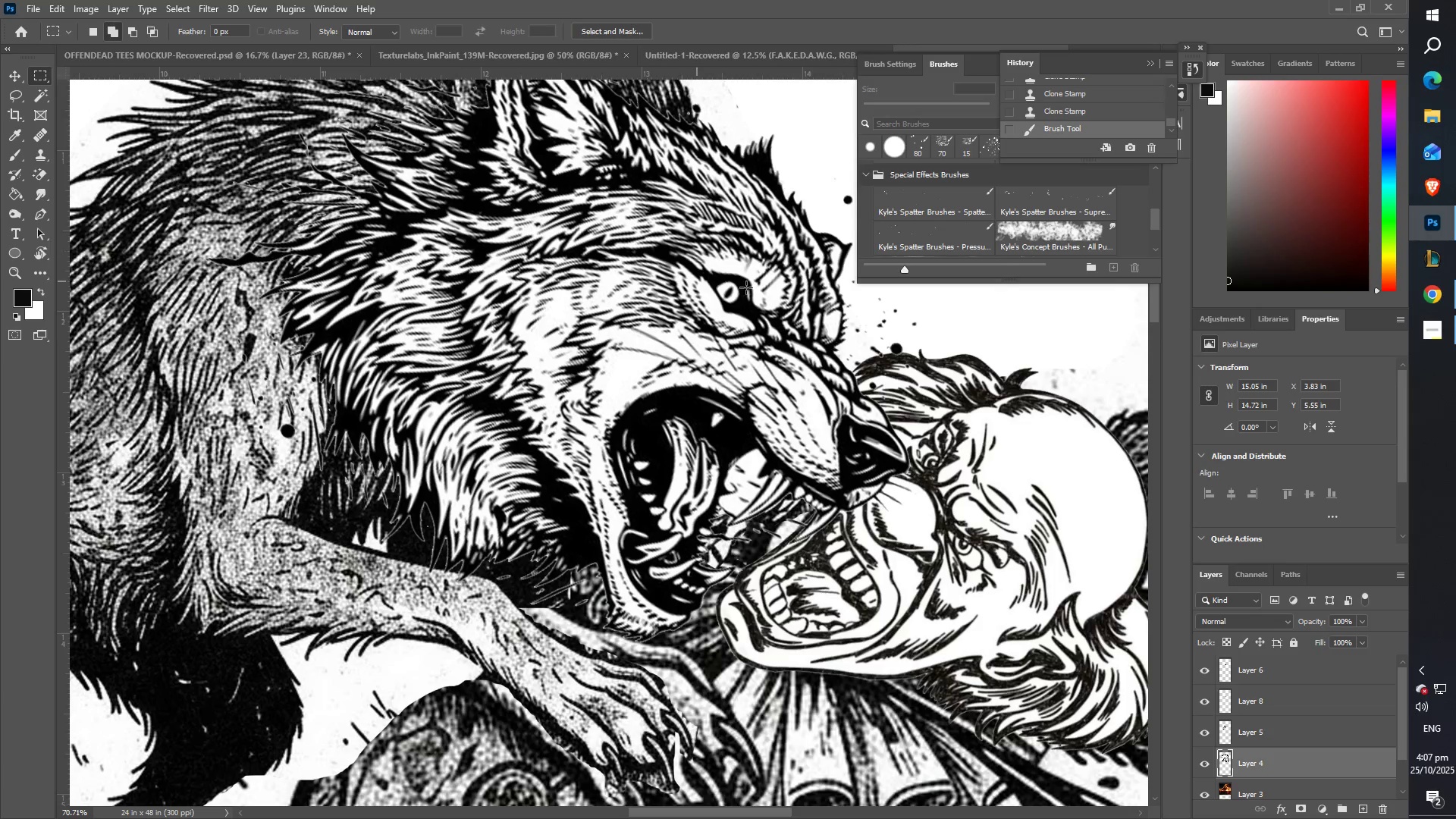 
type(ze)
 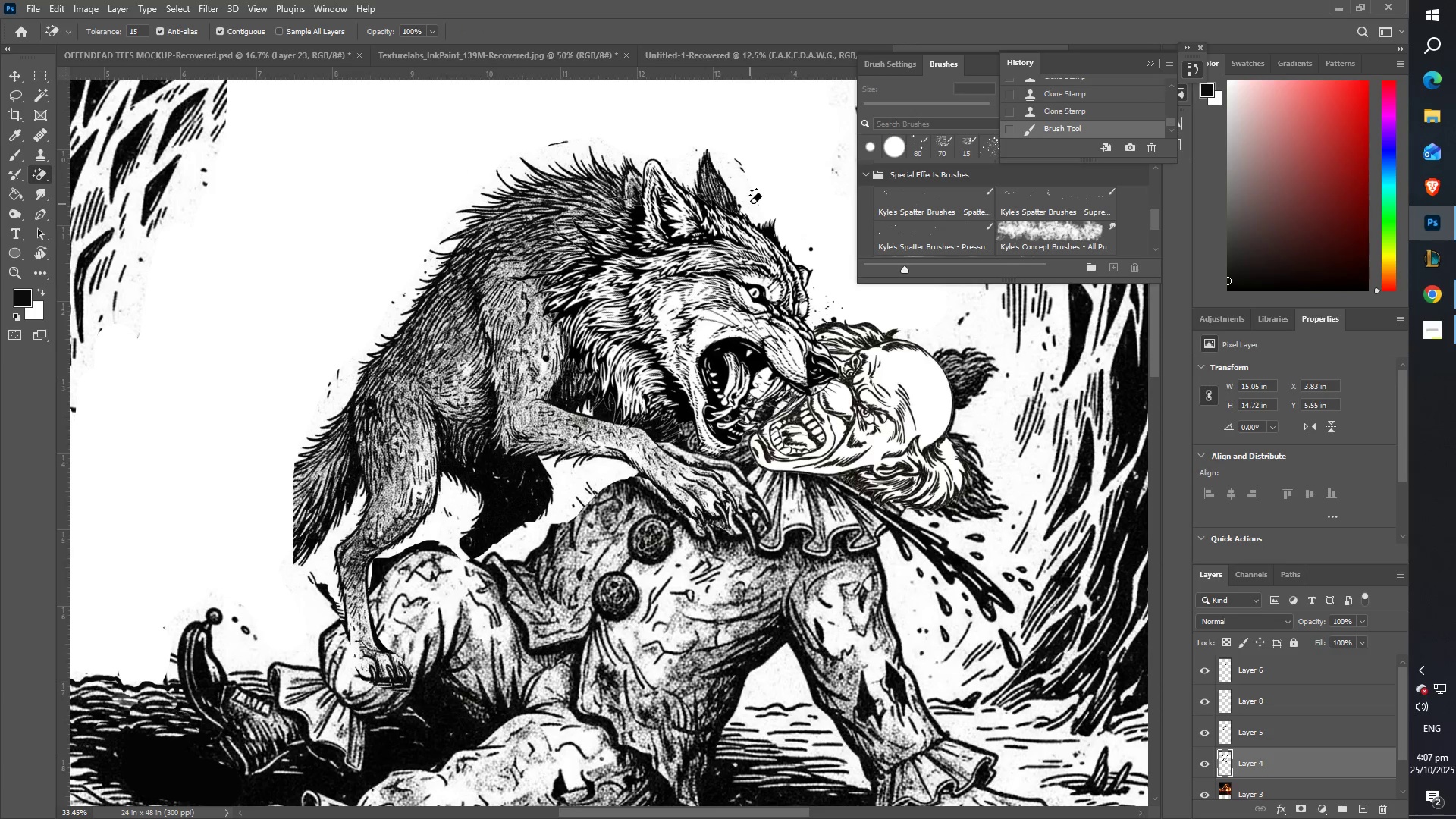 
left_click_drag(start_coordinate=[777, 293], to_coordinate=[727, 293])
 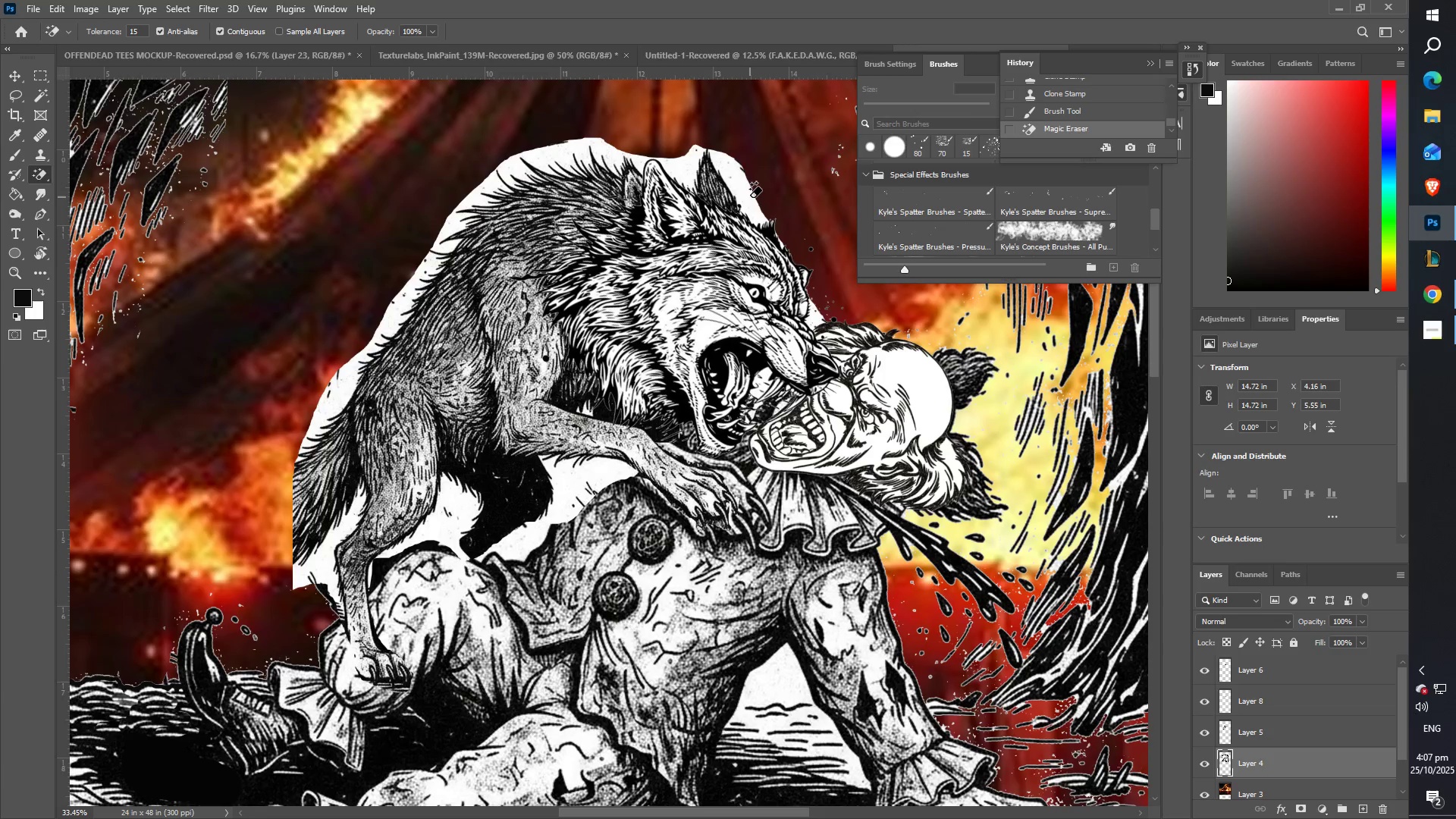 
key(Control+ControlLeft)
 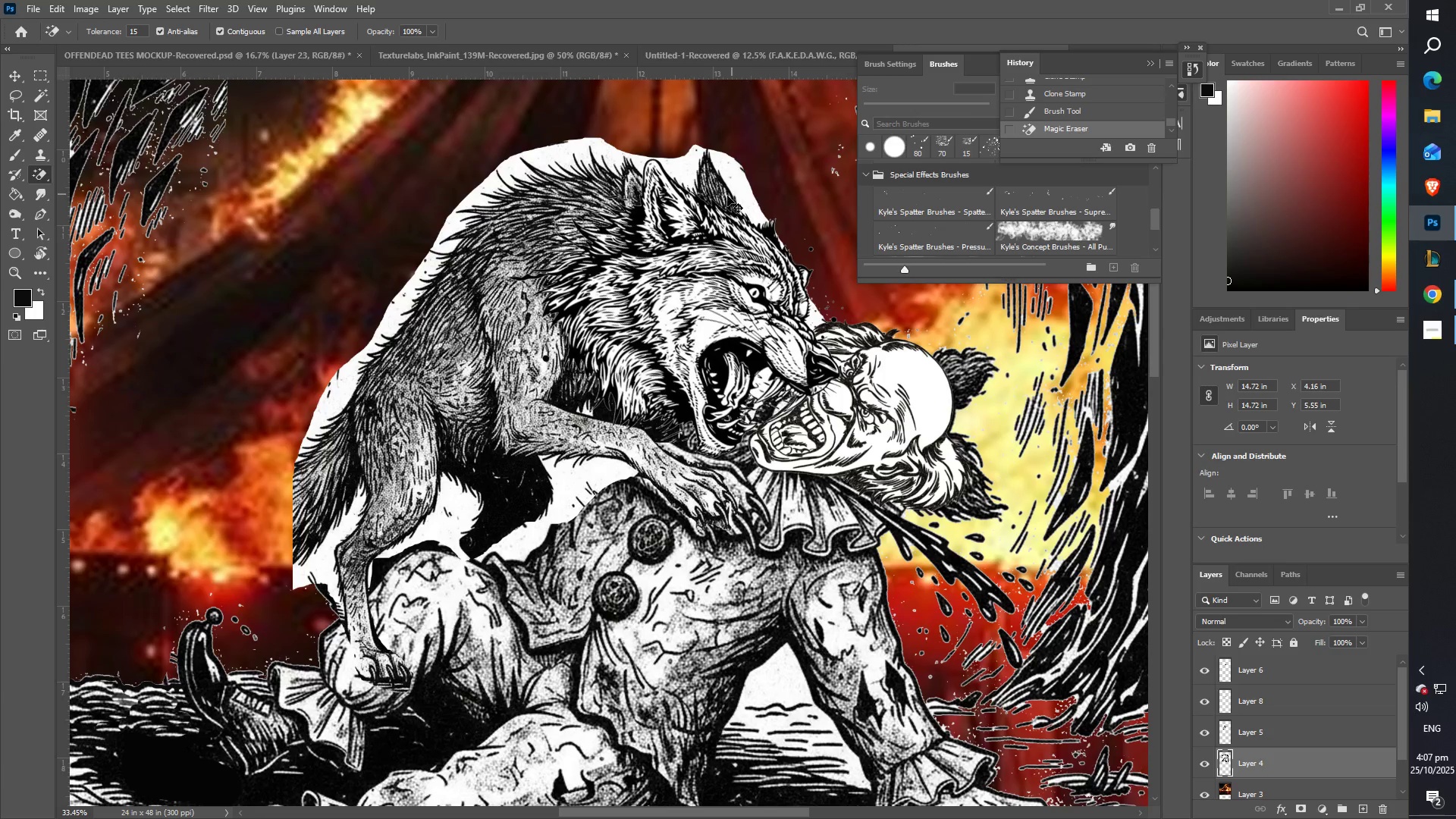 
key(Control+Z)
 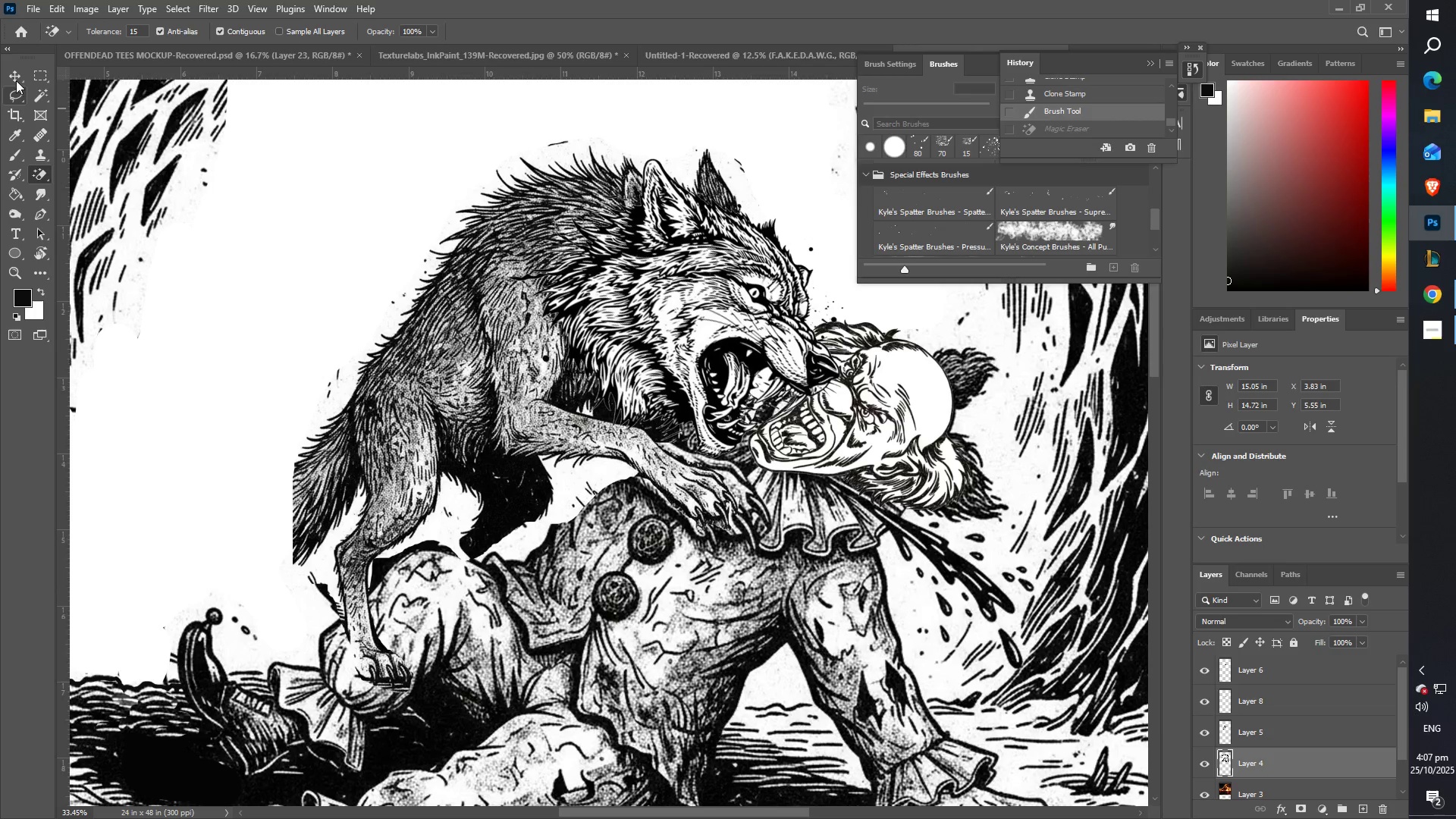 
left_click([16, 76])
 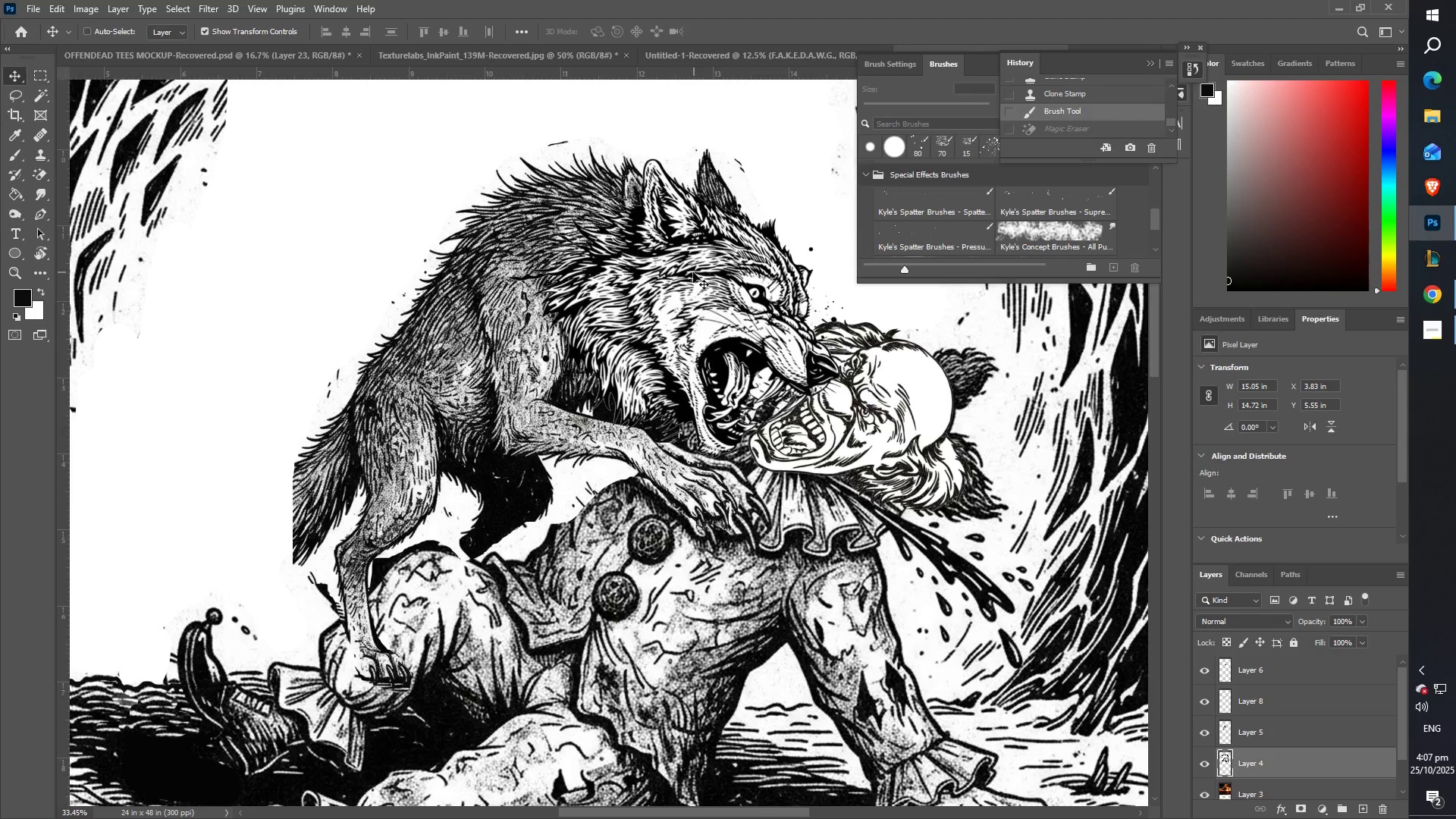 
right_click([691, 269])
 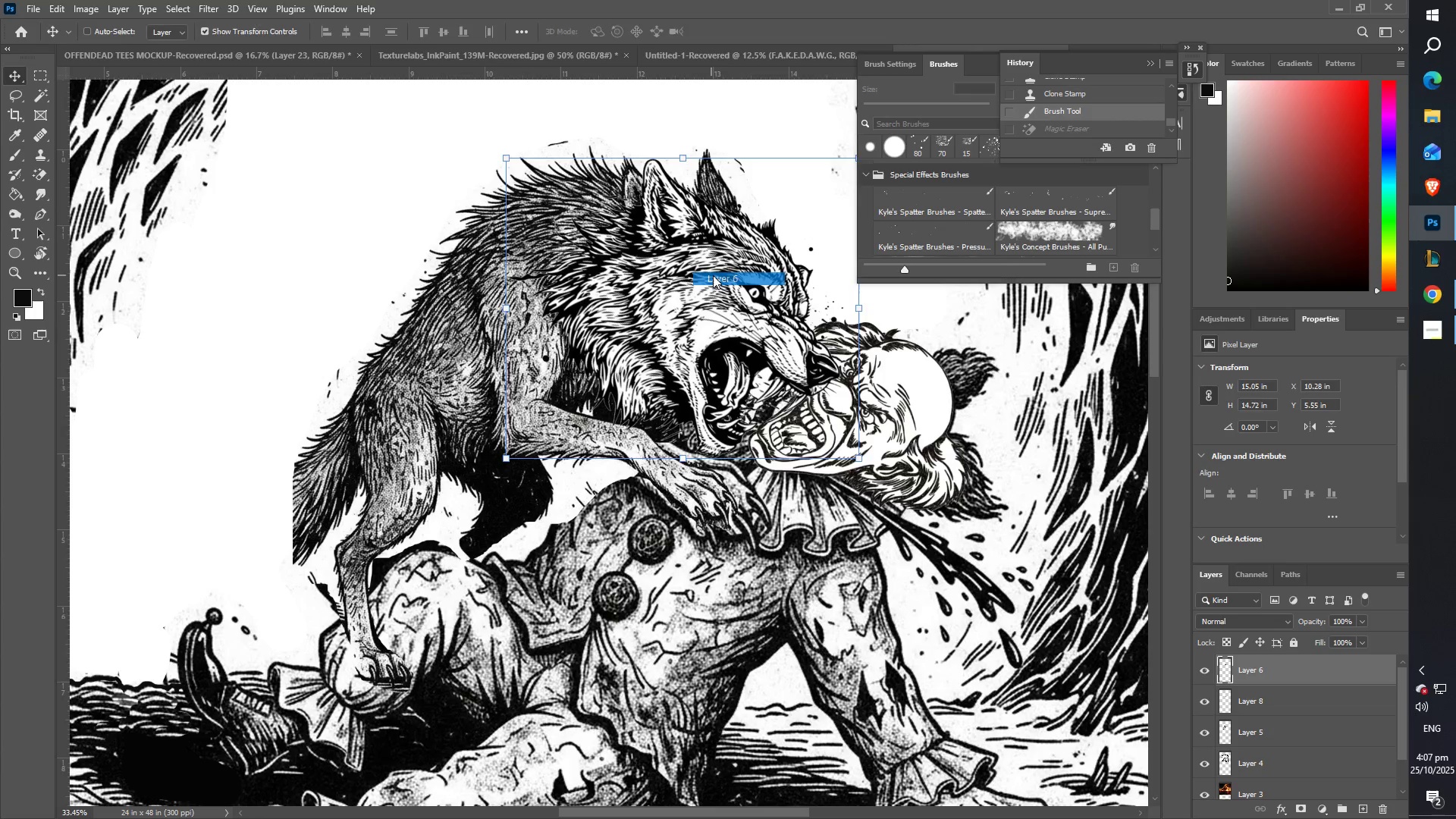 
key(E)
 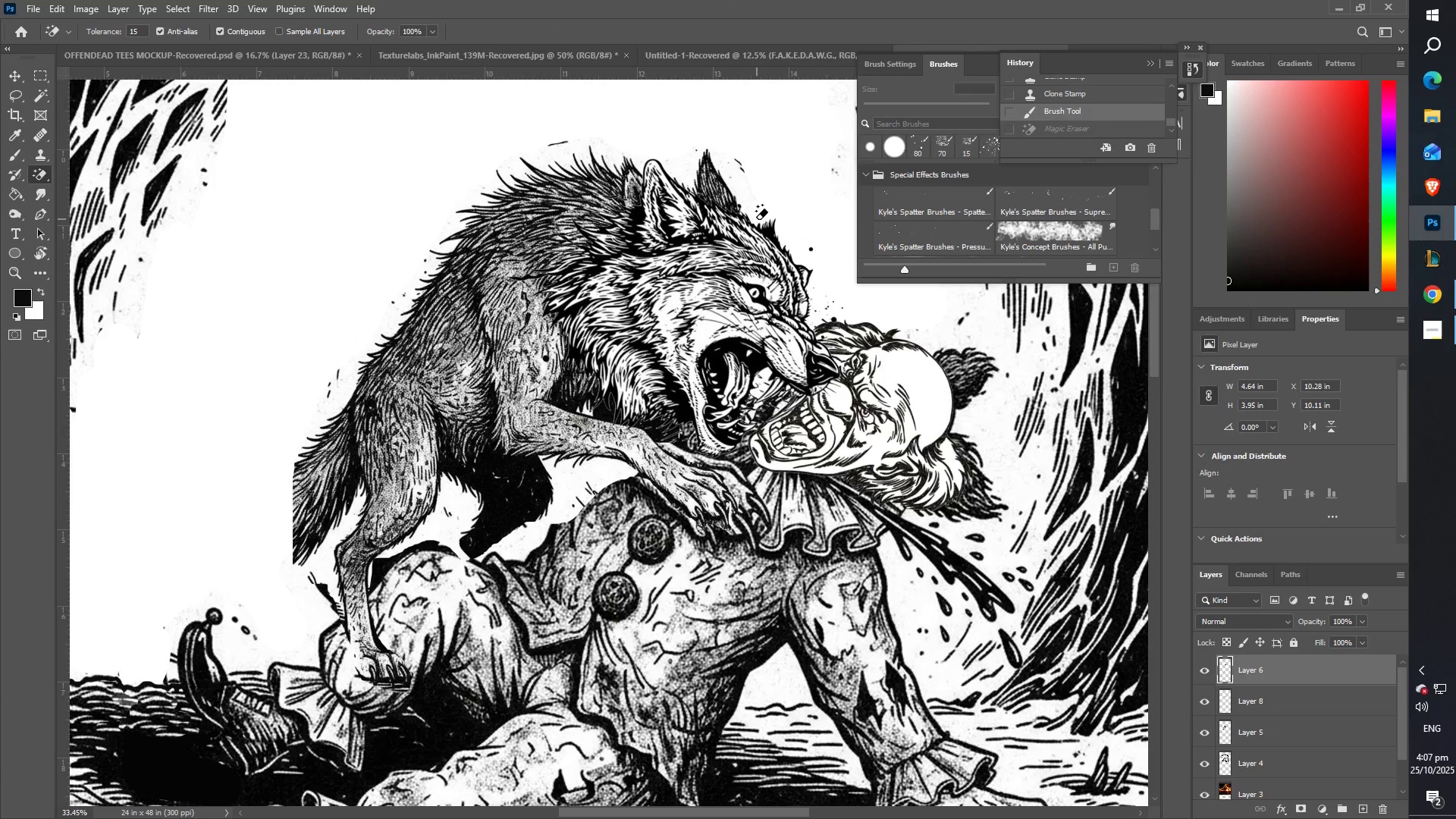 
left_click([754, 211])
 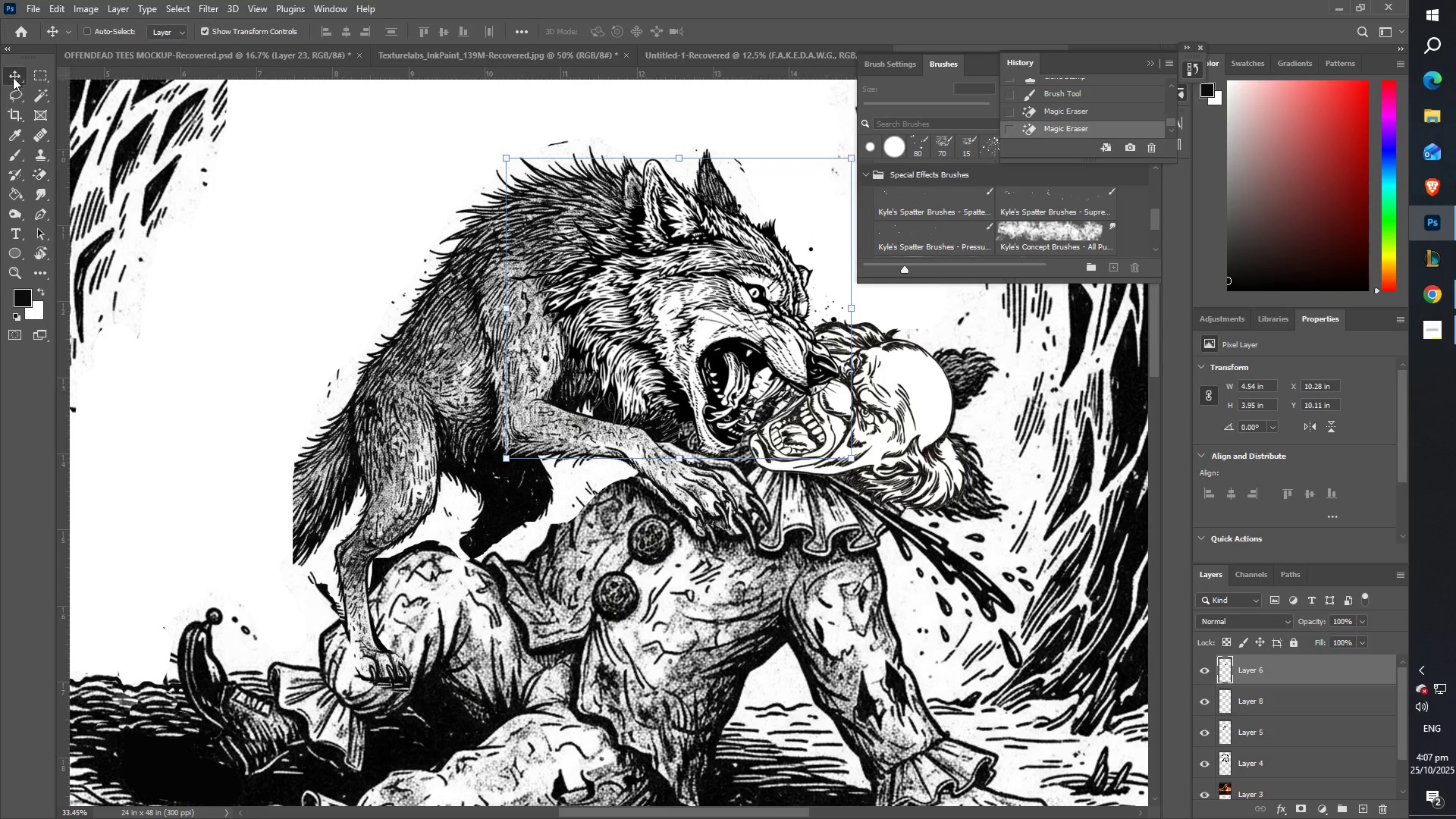 
wait(6.02)
 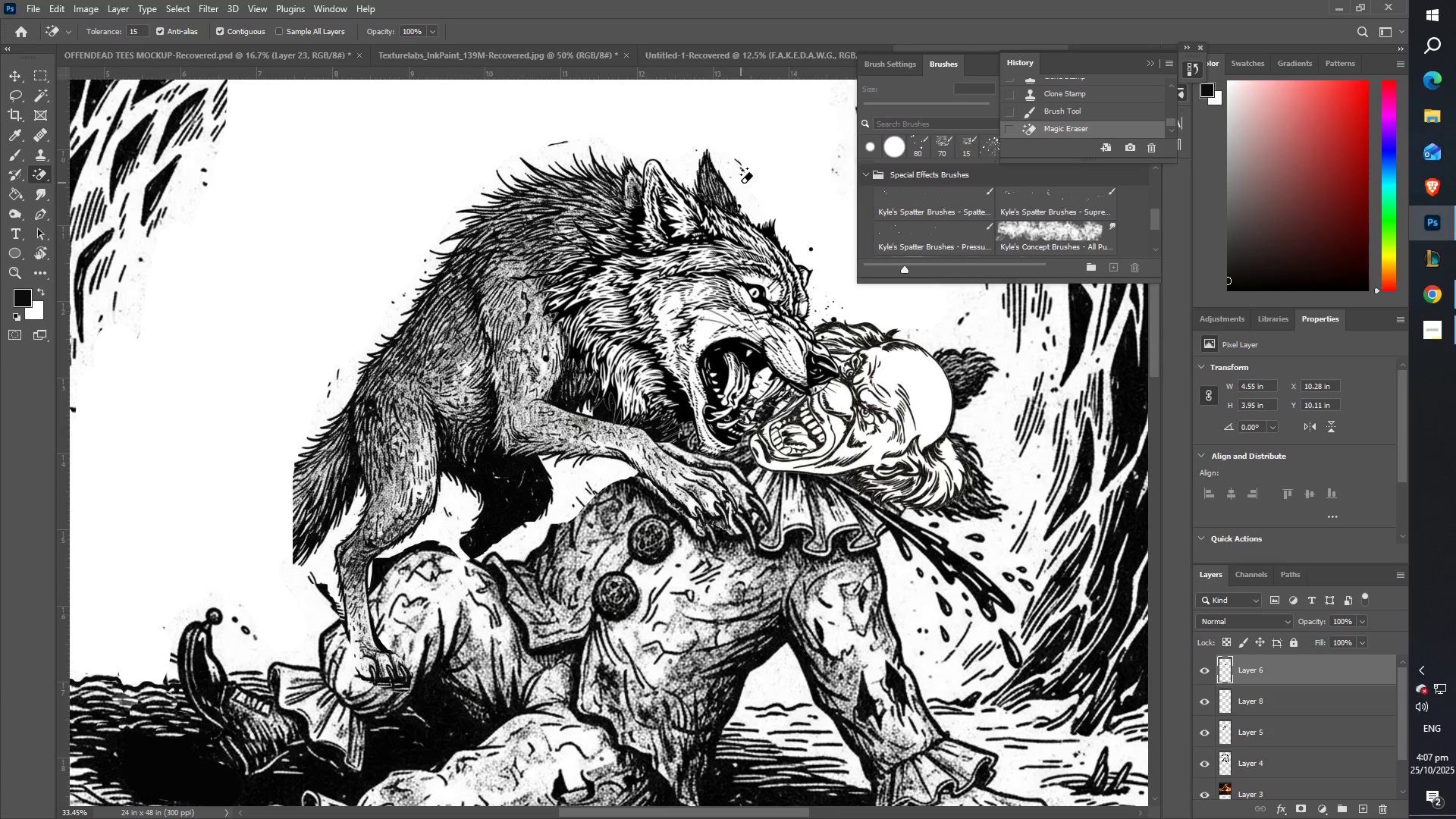 
hold_key(key=ShiftLeft, duration=1.5)
right_click([661, 285])
 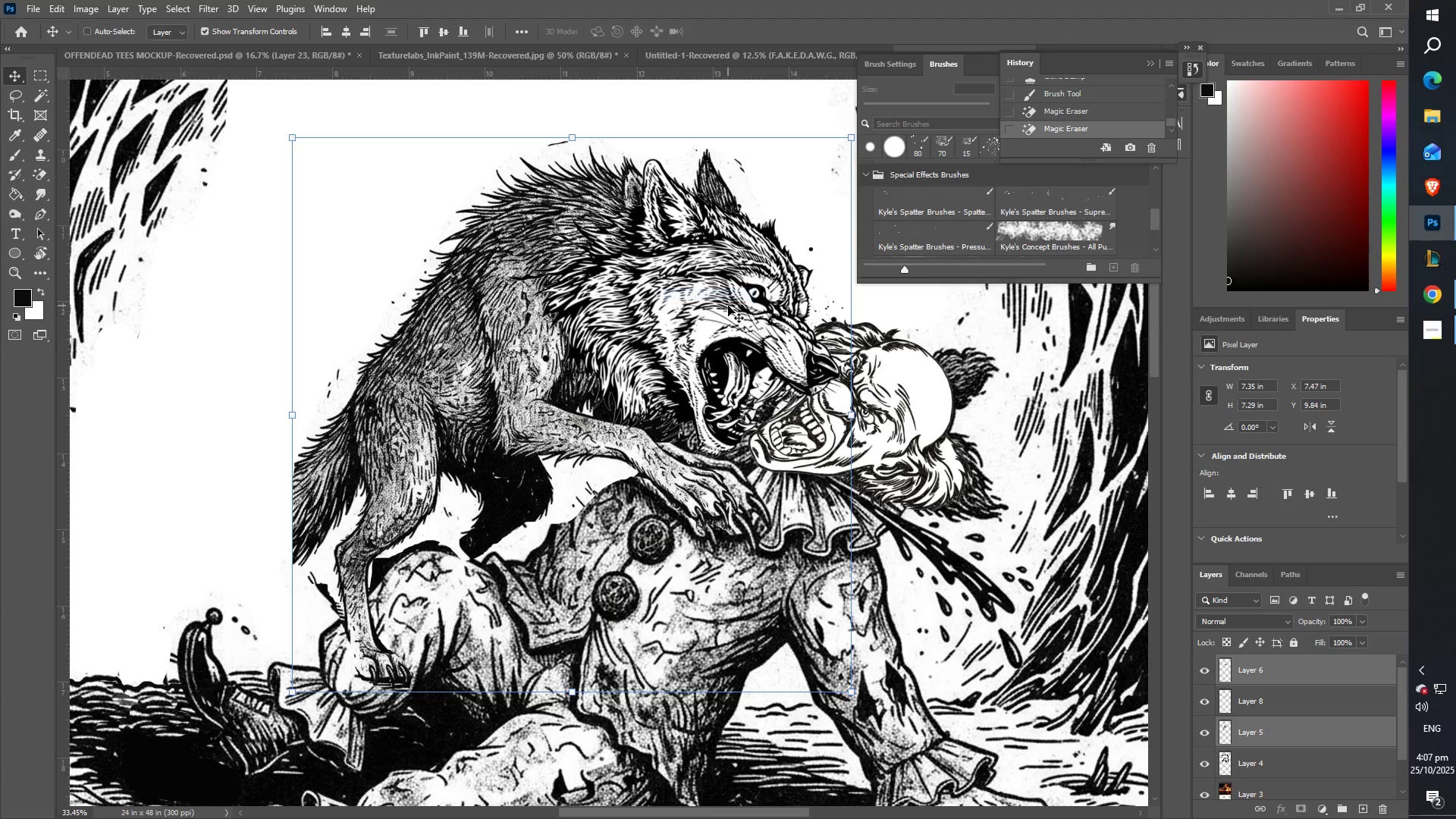 
hold_key(key=ShiftLeft, duration=0.39)
 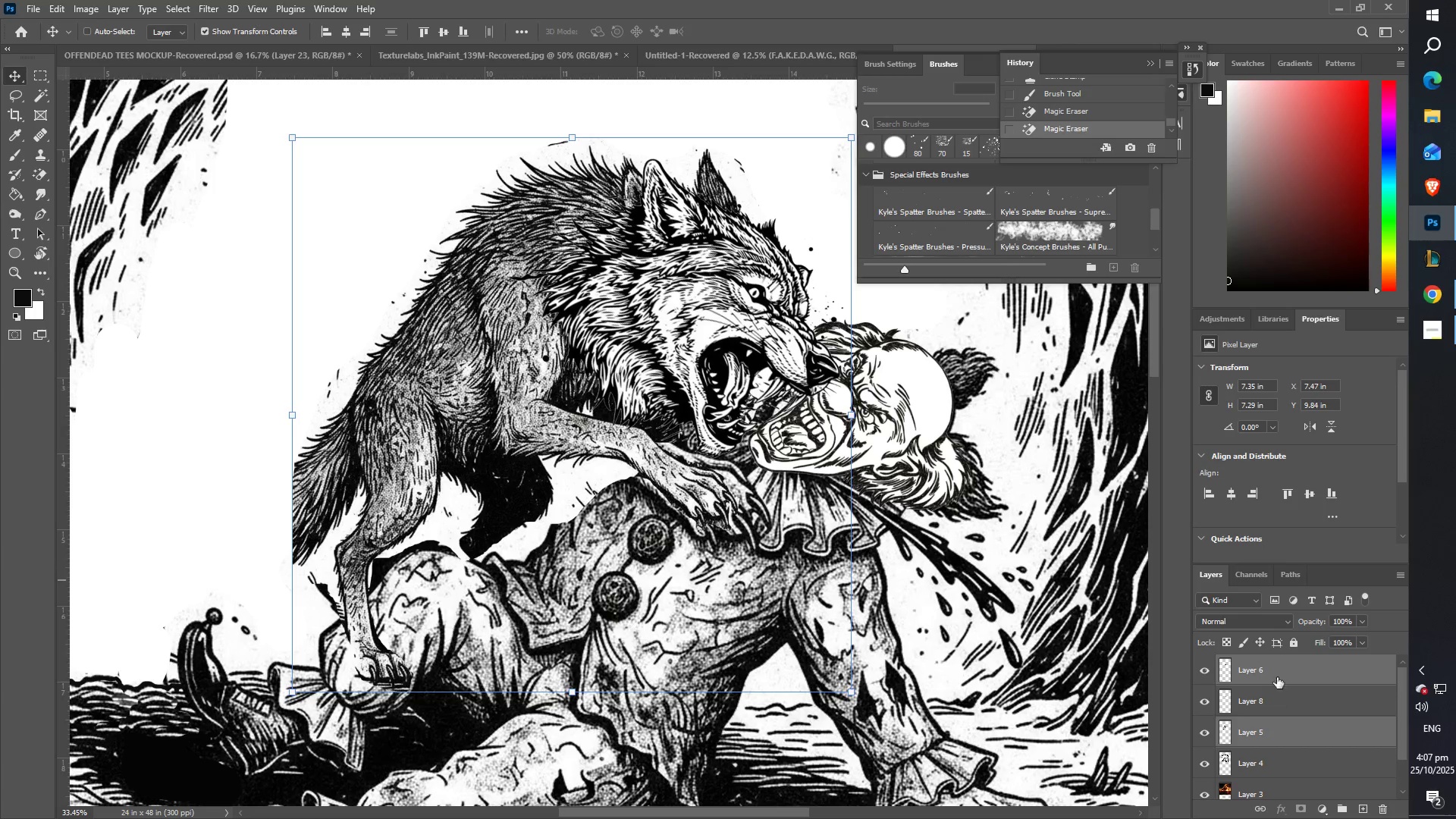 
right_click([1276, 670])
 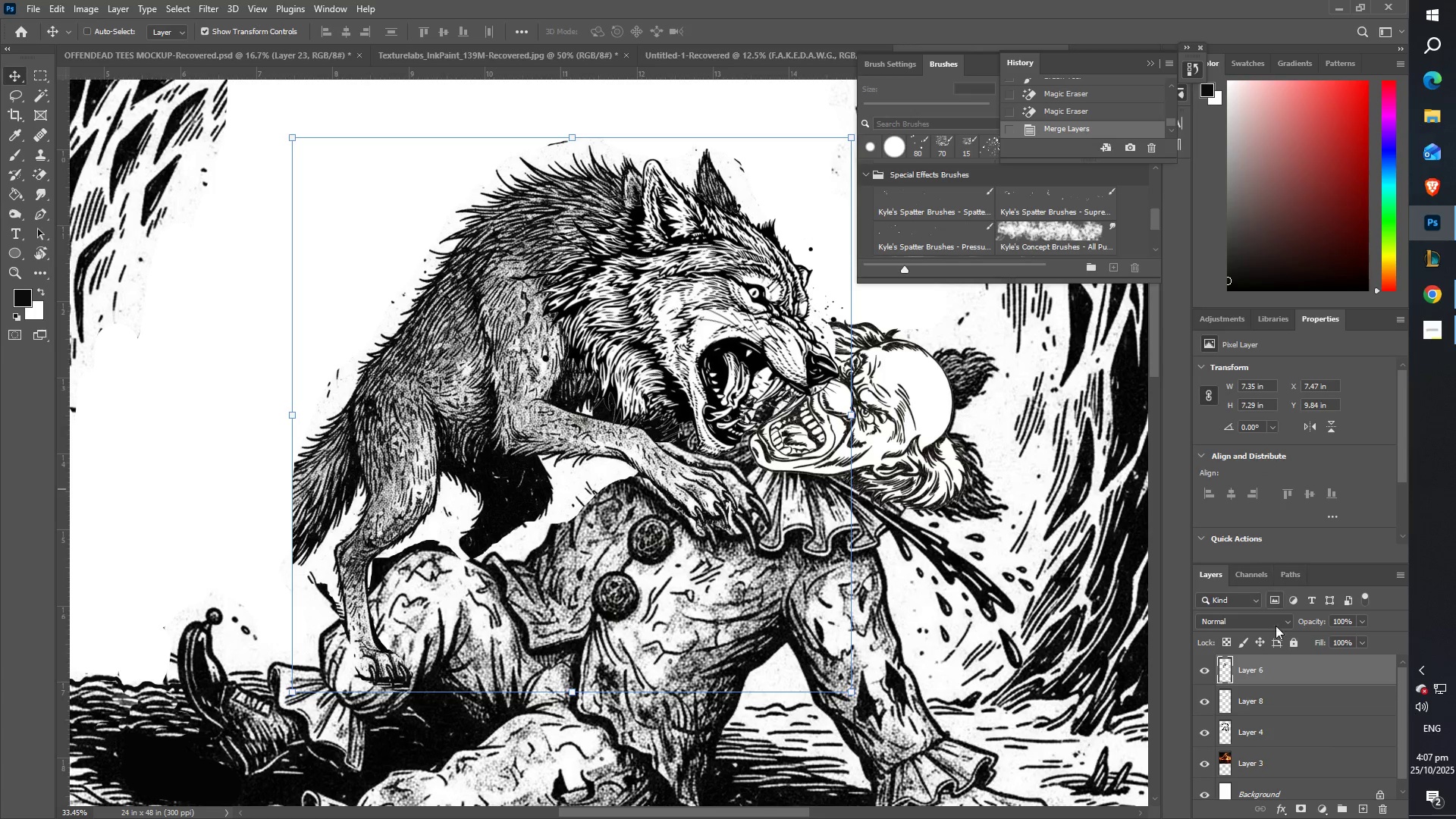 
type(zez)
 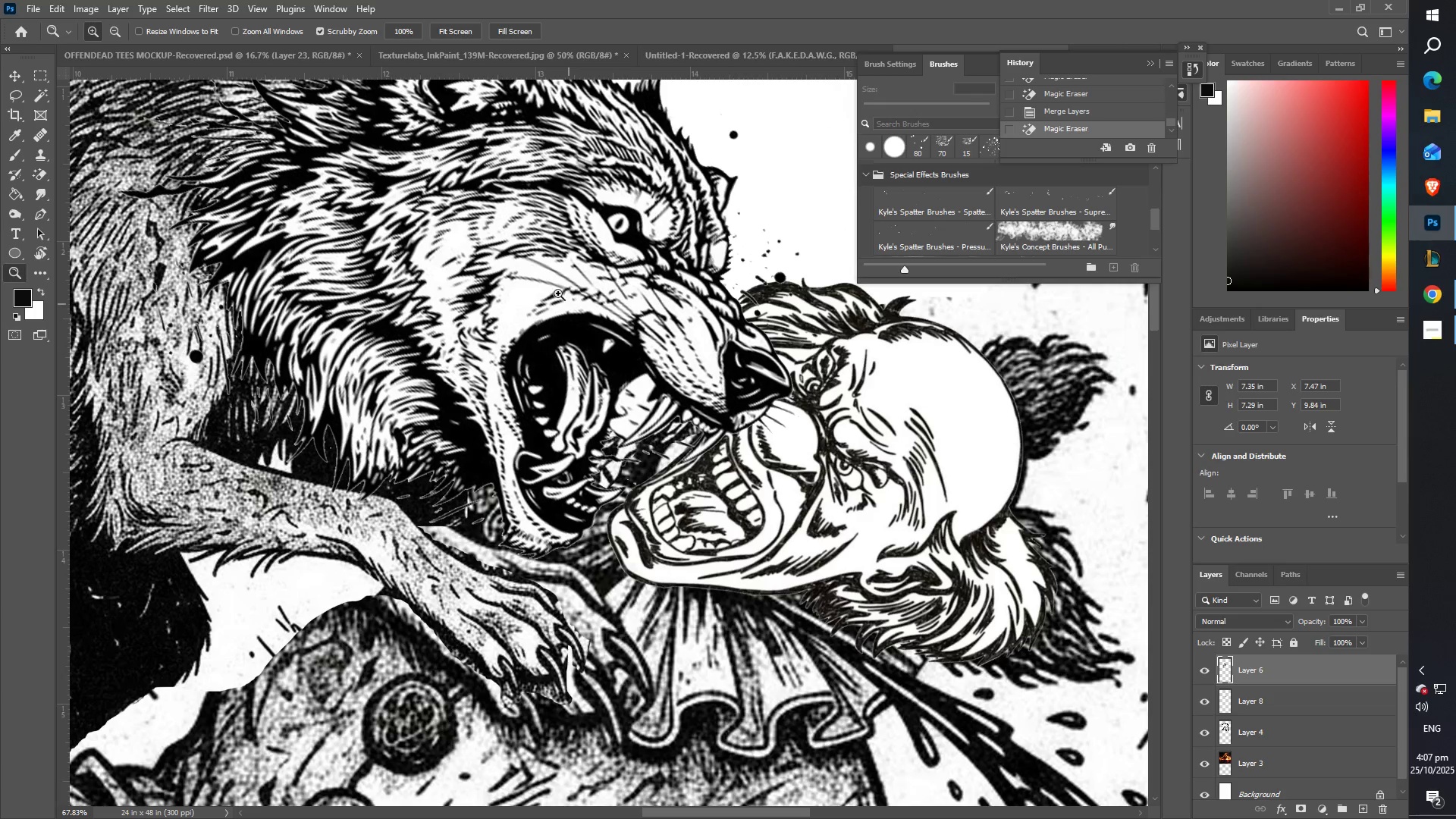 
left_click_drag(start_coordinate=[703, 334], to_coordinate=[805, 328])
 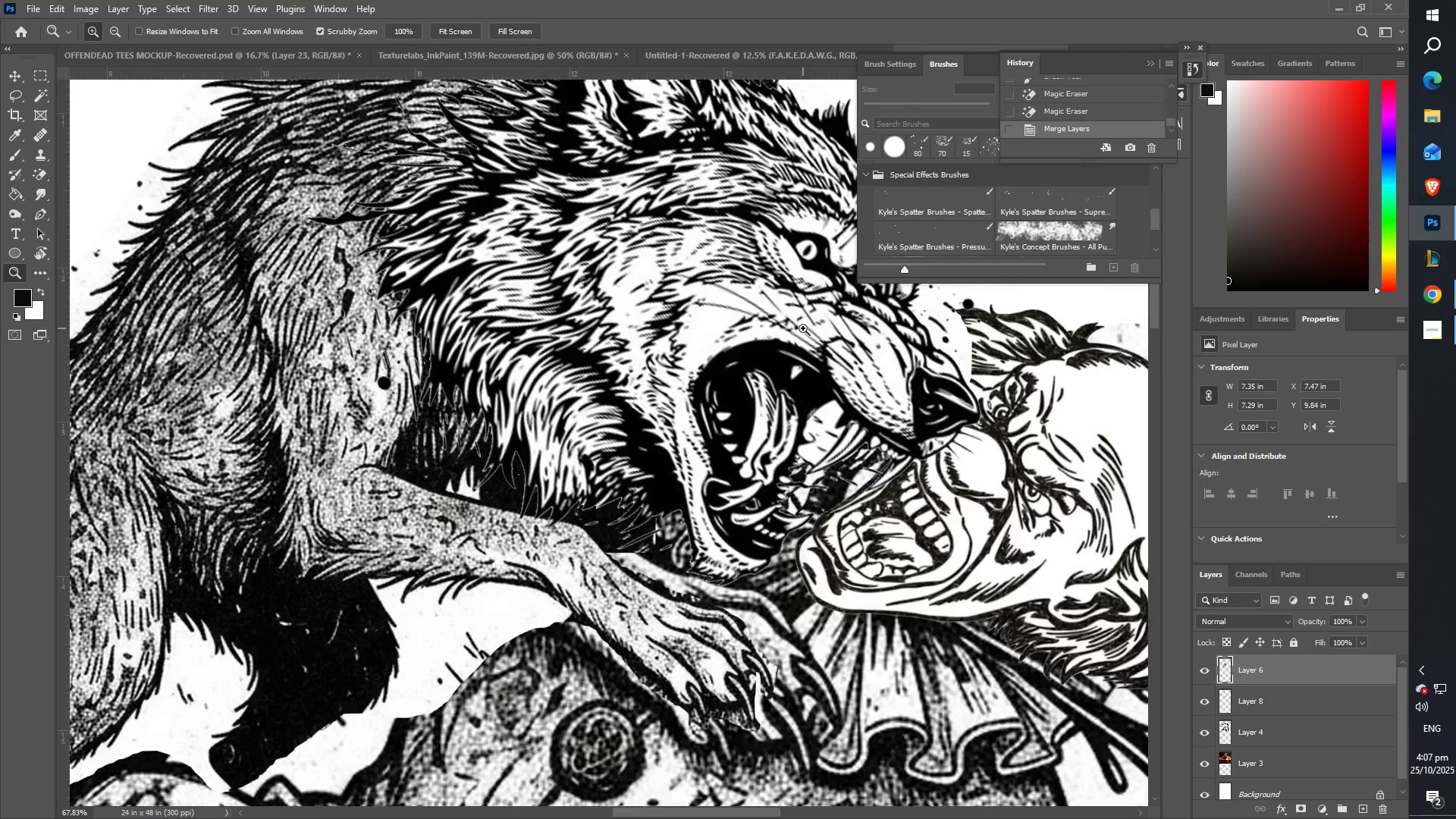 
hold_key(key=Space, duration=0.53)
 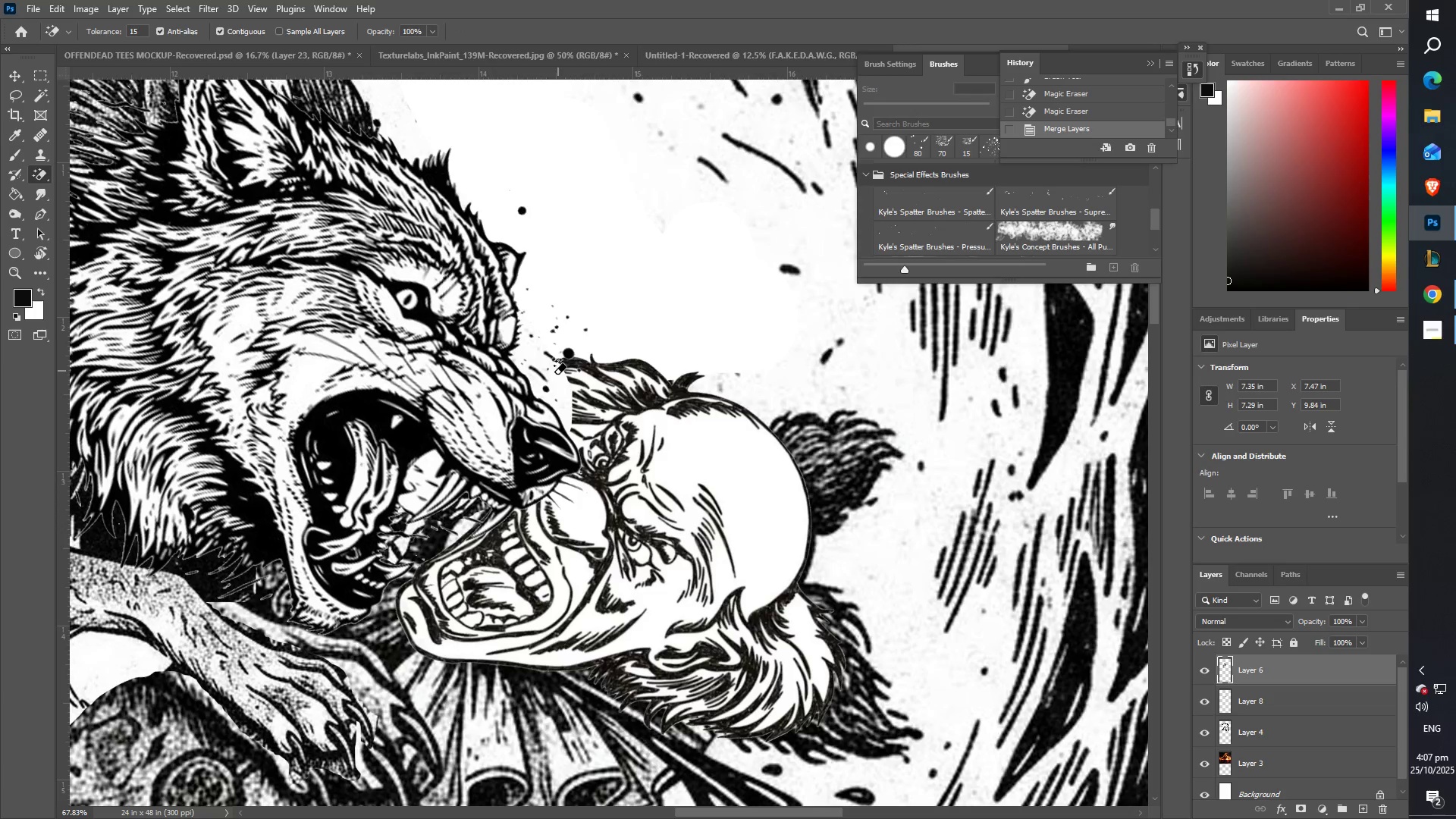 
left_click_drag(start_coordinate=[876, 332], to_coordinate=[476, 381])
 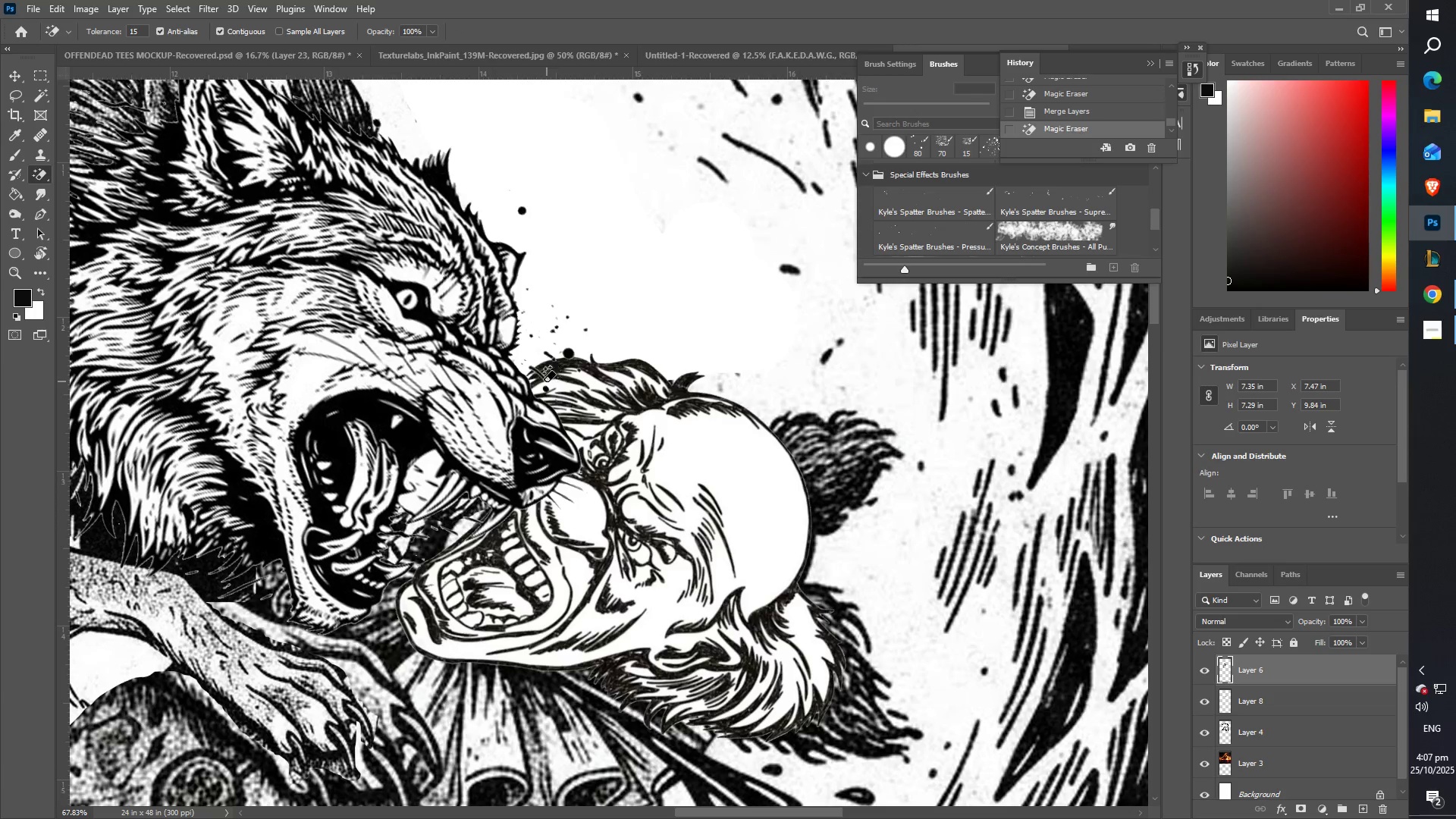 
hold_key(key=Space, duration=0.62)
 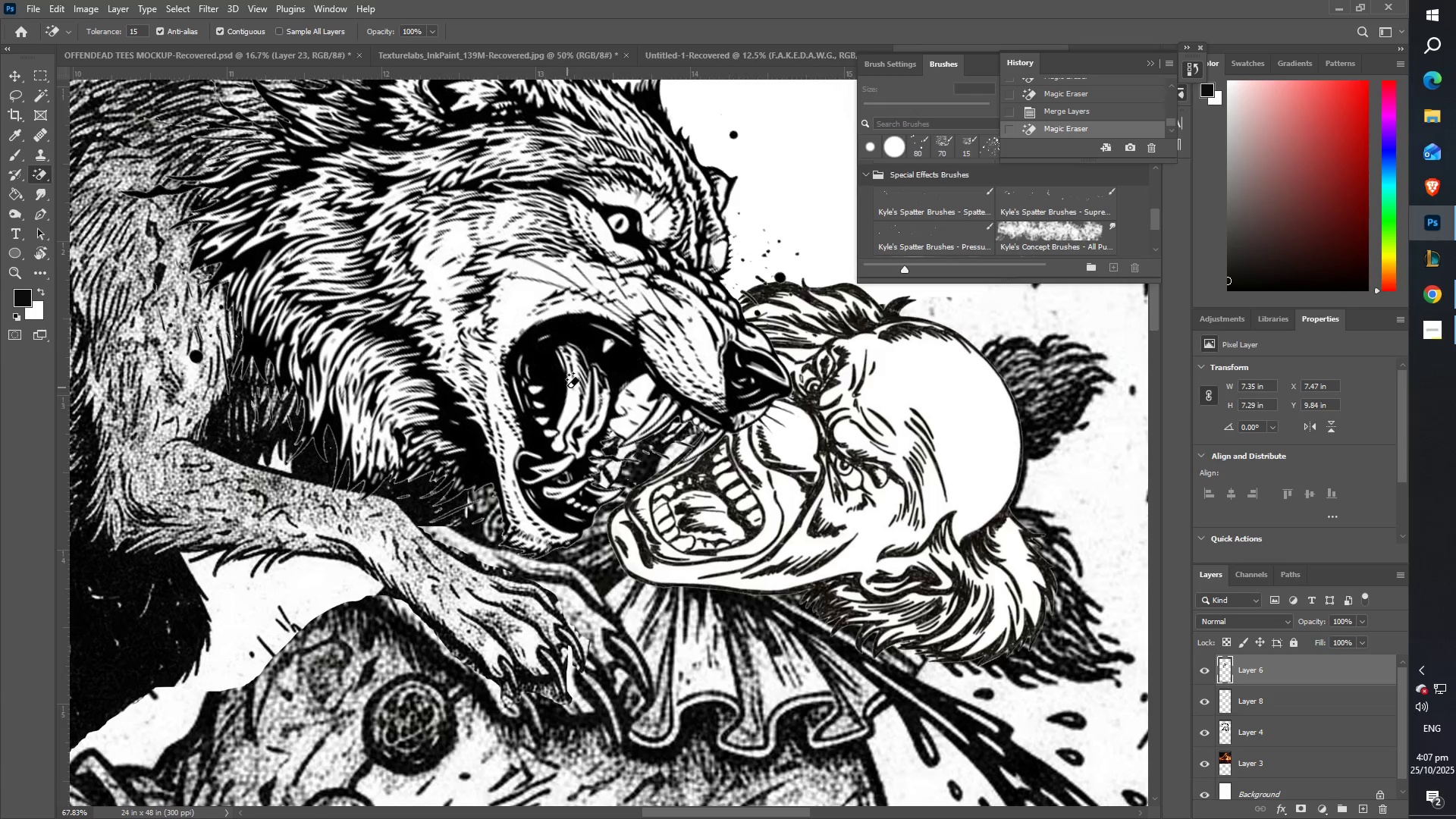 
left_click_drag(start_coordinate=[372, 392], to_coordinate=[583, 316])
 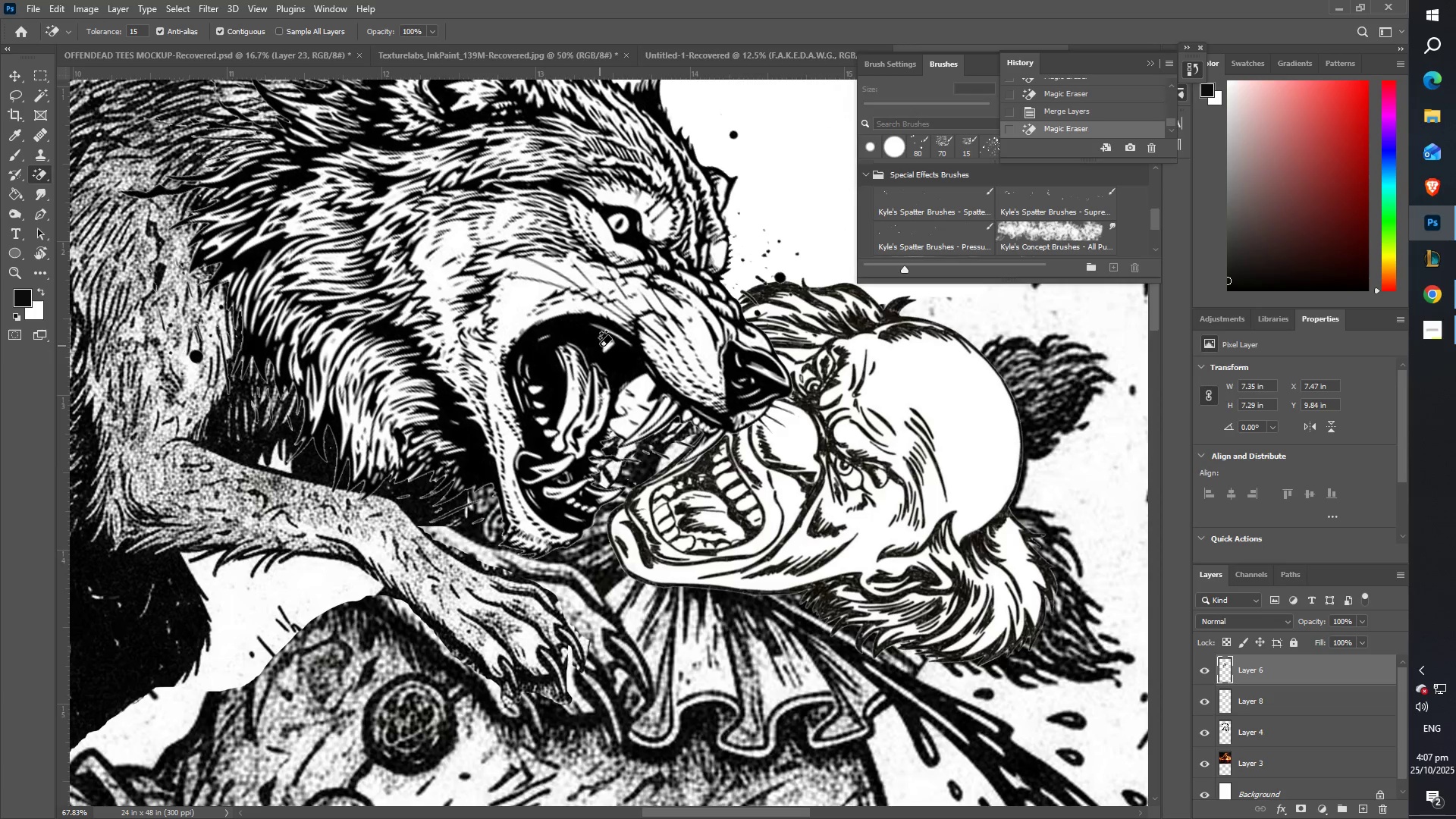 
hold_key(key=Space, duration=0.5)
 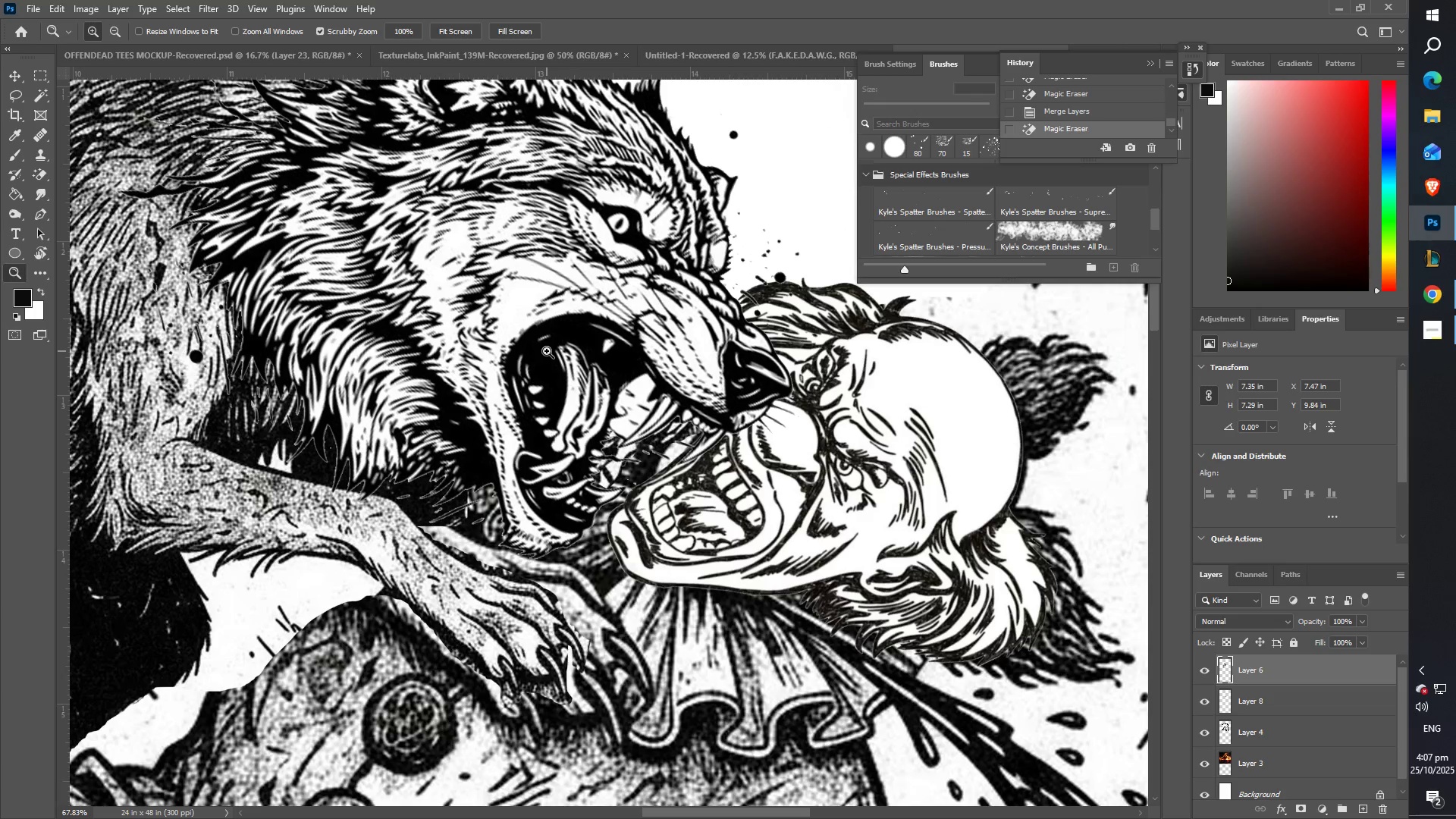 
left_click_drag(start_coordinate=[555, 287], to_coordinate=[520, 283])
 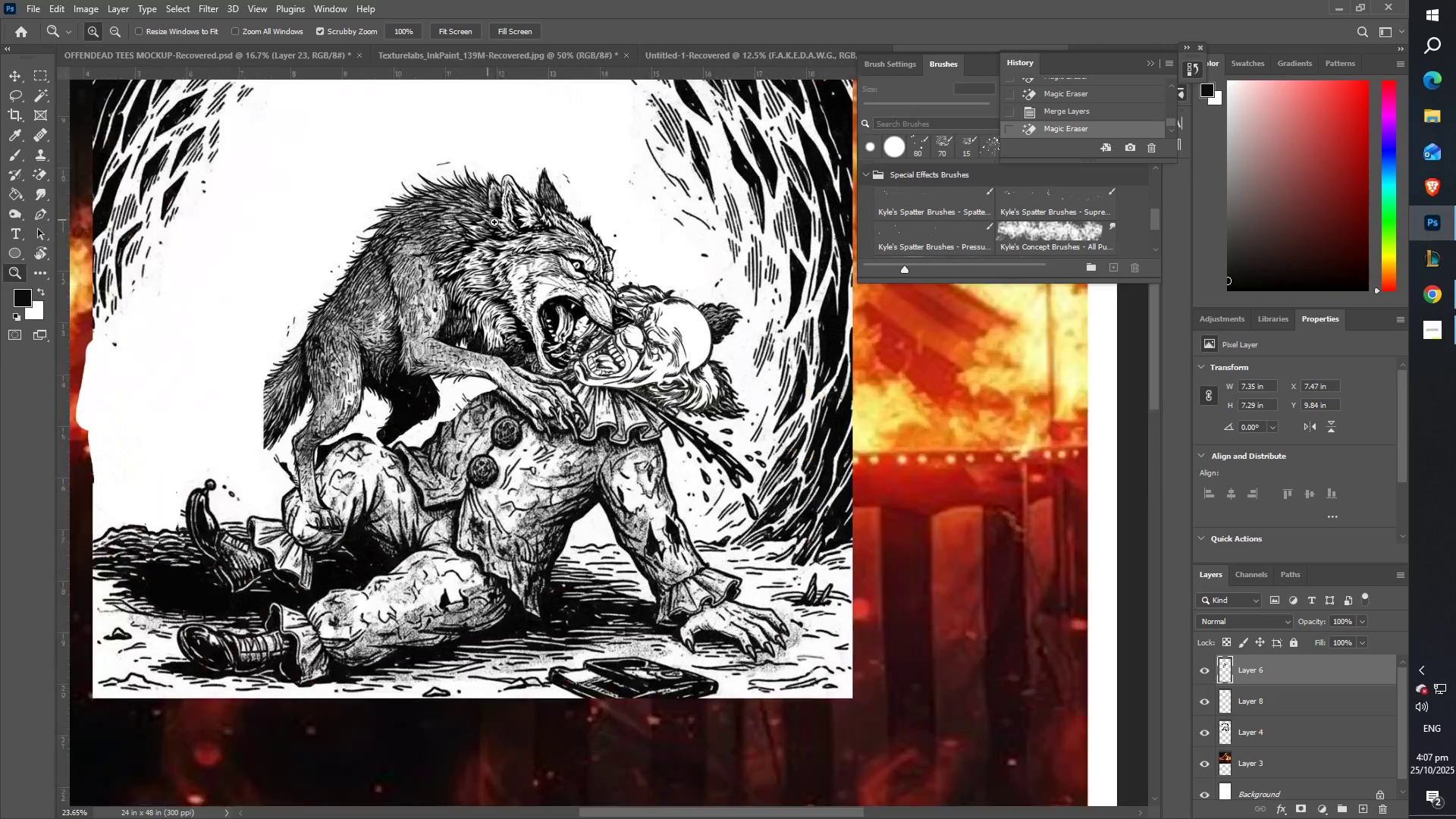 
left_click_drag(start_coordinate=[511, 226], to_coordinate=[501, 226])
 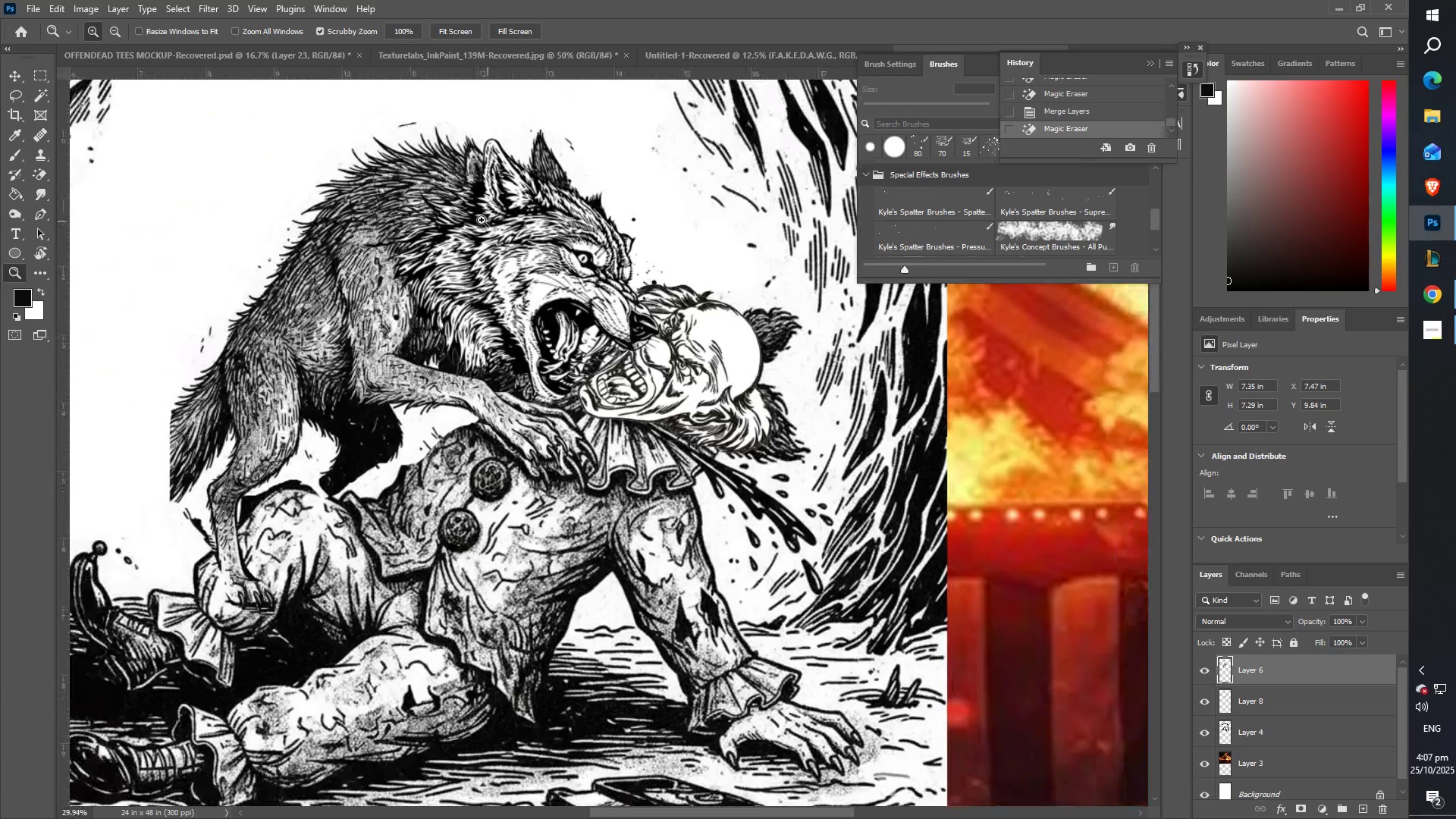 
hold_key(key=Space, duration=0.49)
 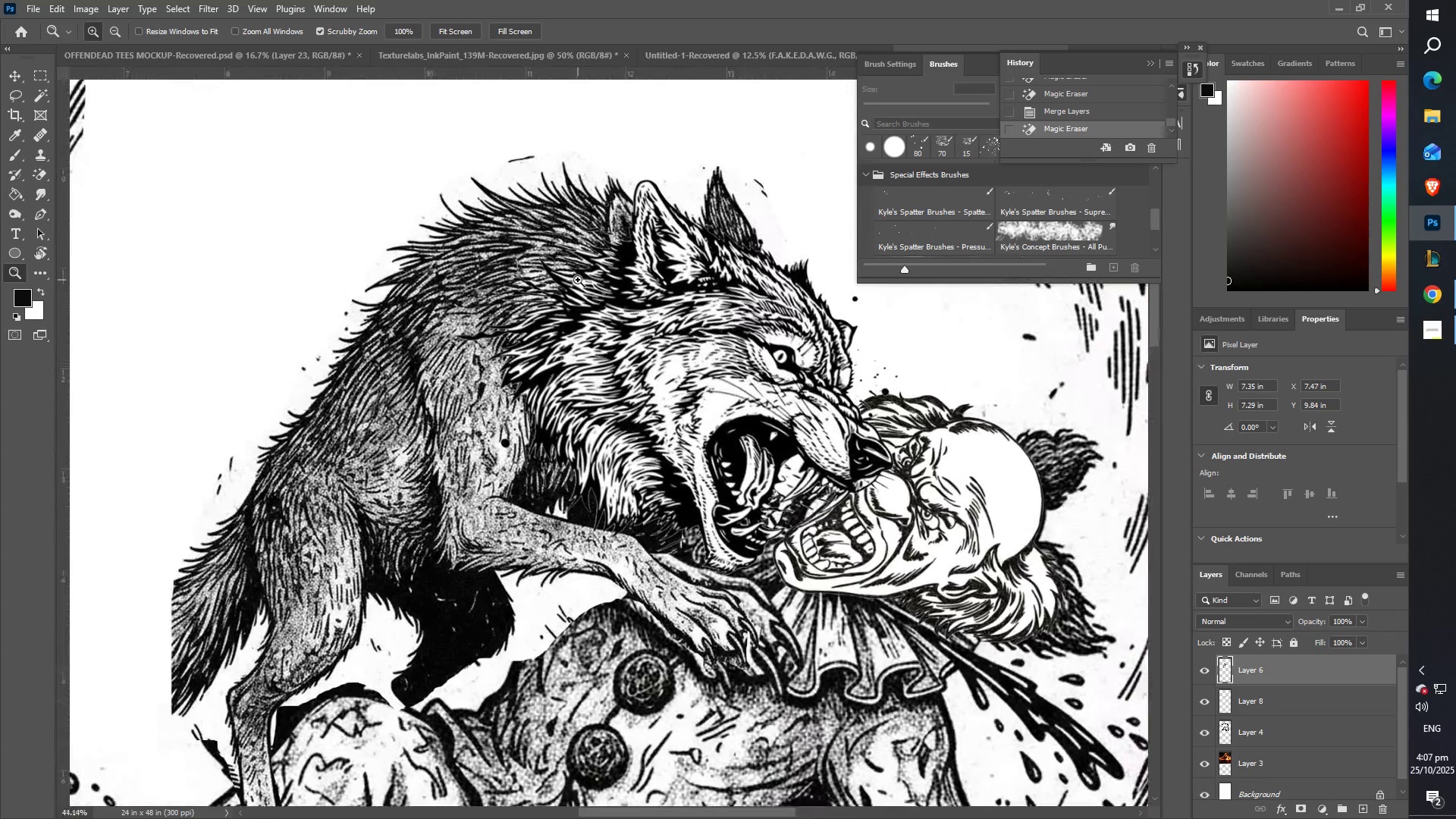 
left_click_drag(start_coordinate=[475, 215], to_coordinate=[597, 287])
 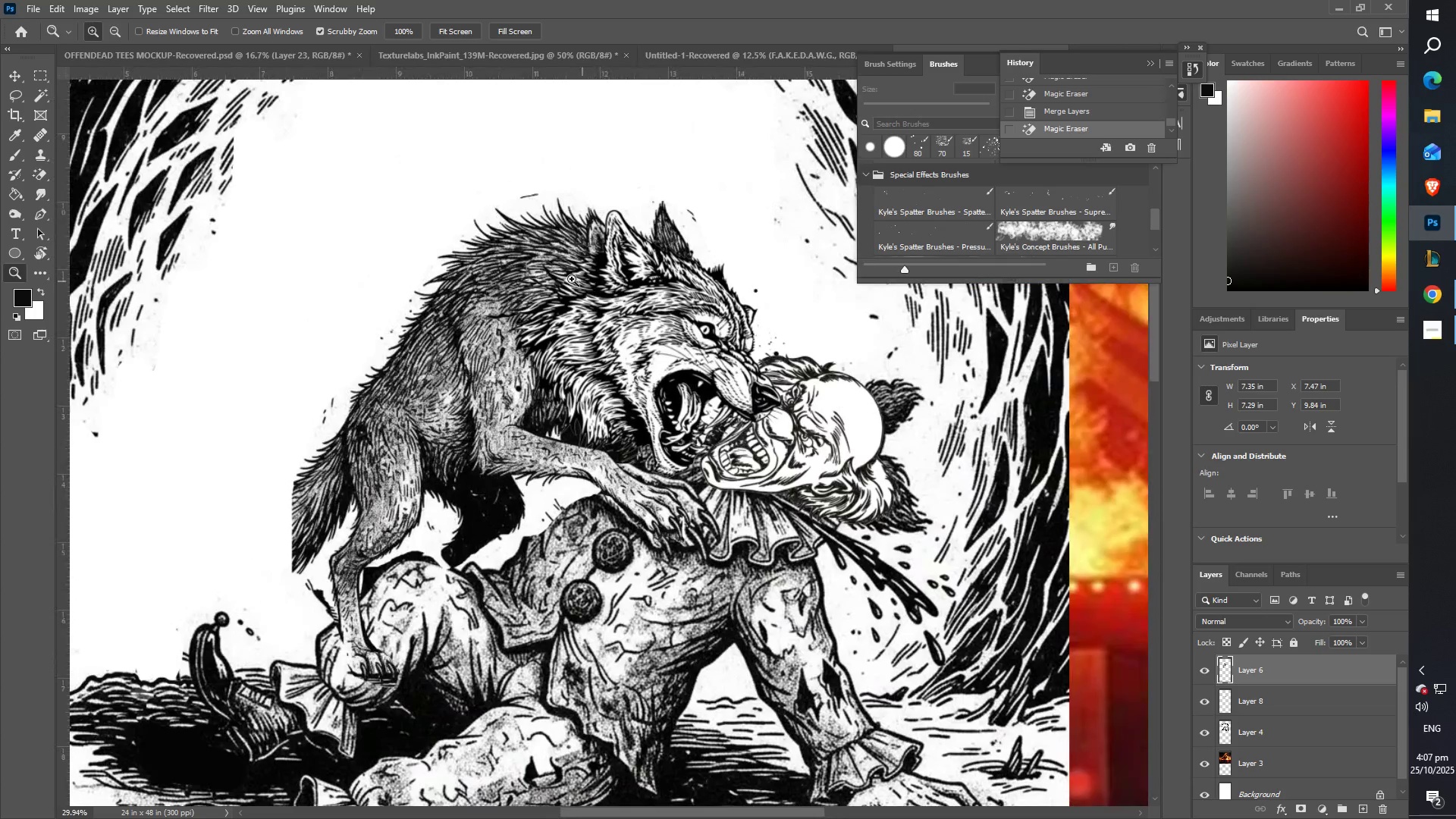 
type(zeze)
 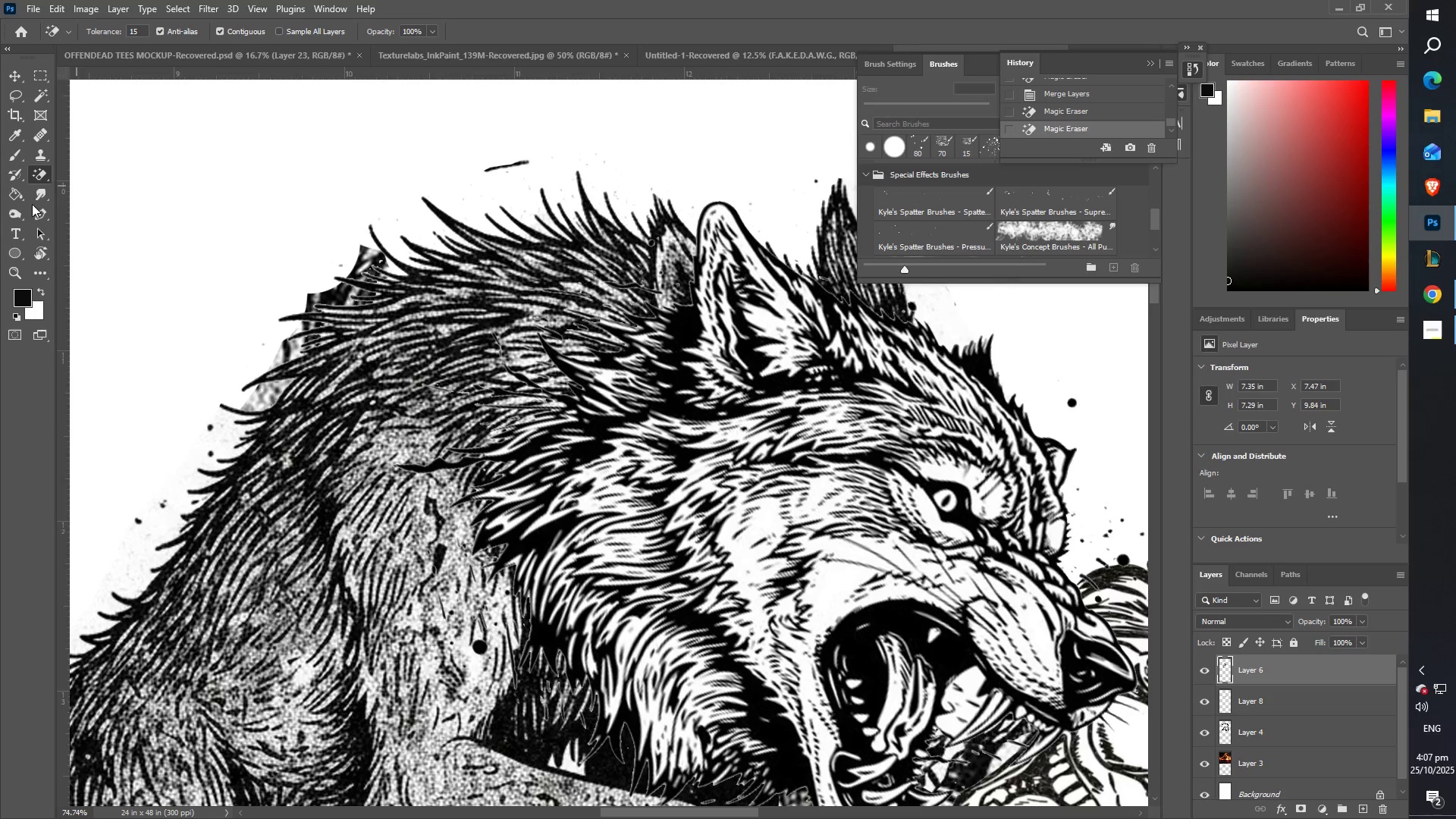 
left_click_drag(start_coordinate=[547, 273], to_coordinate=[578, 280])
 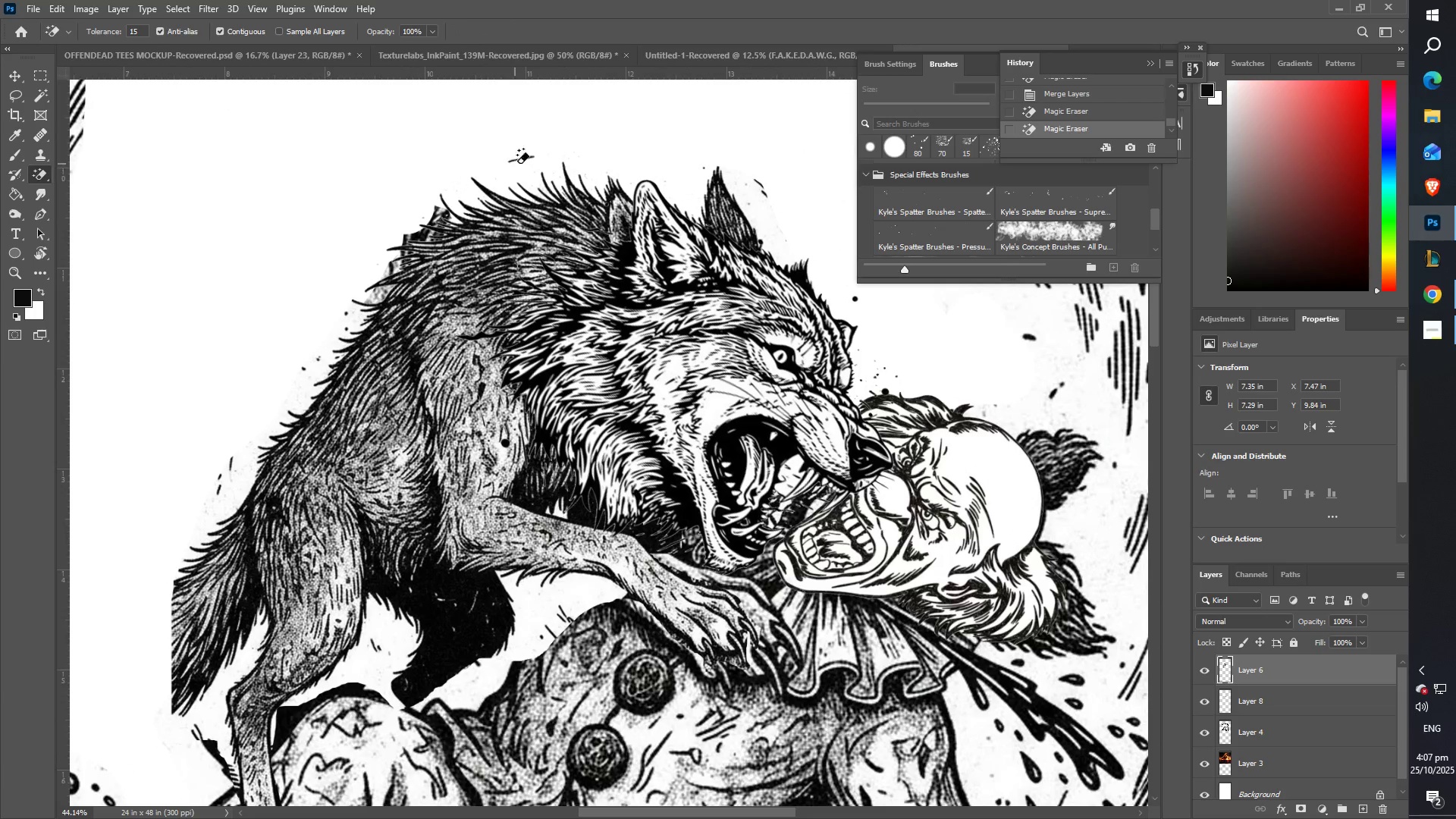 
left_click_drag(start_coordinate=[542, 149], to_coordinate=[580, 154])
 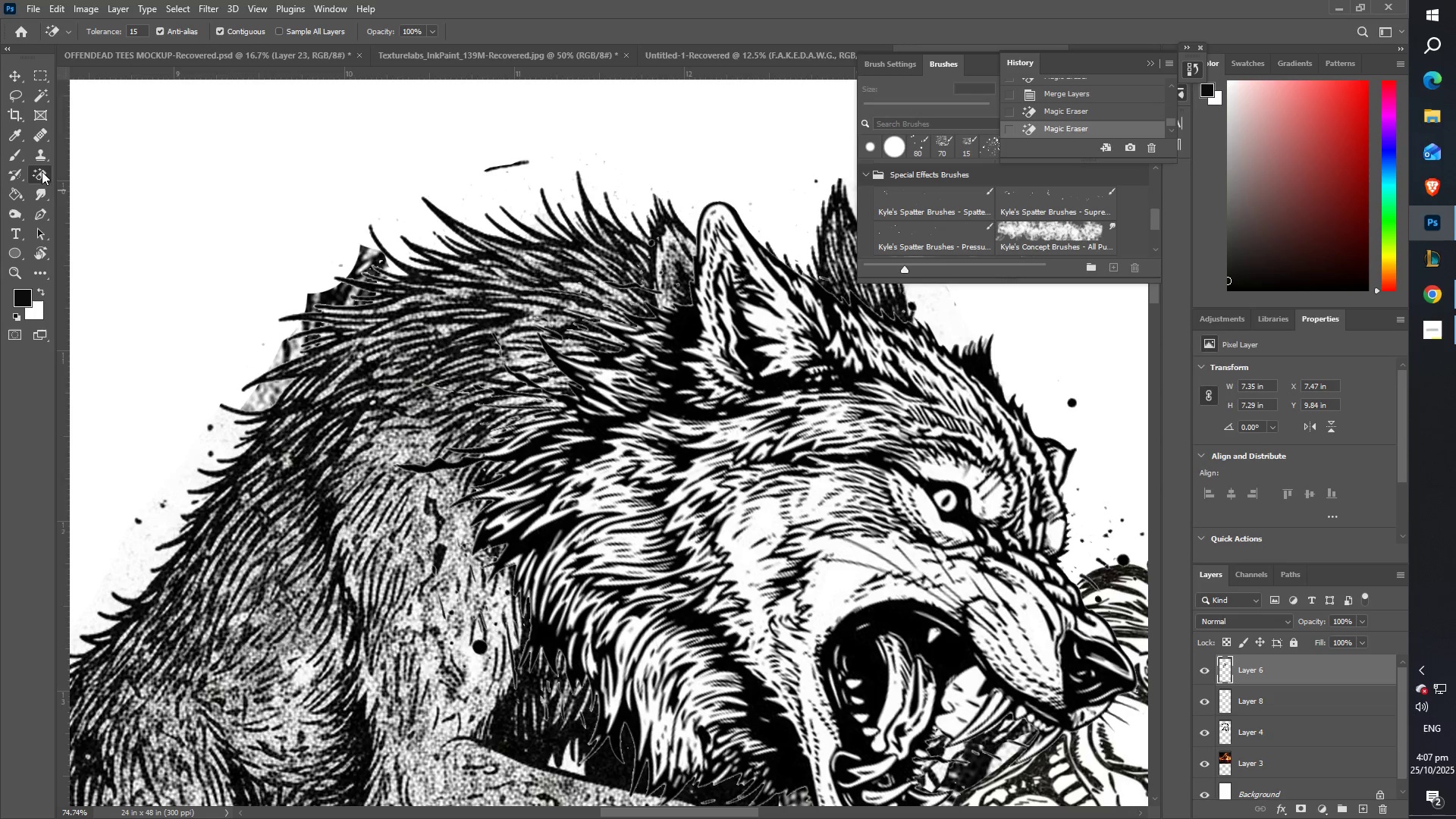 
left_click([42, 171])
 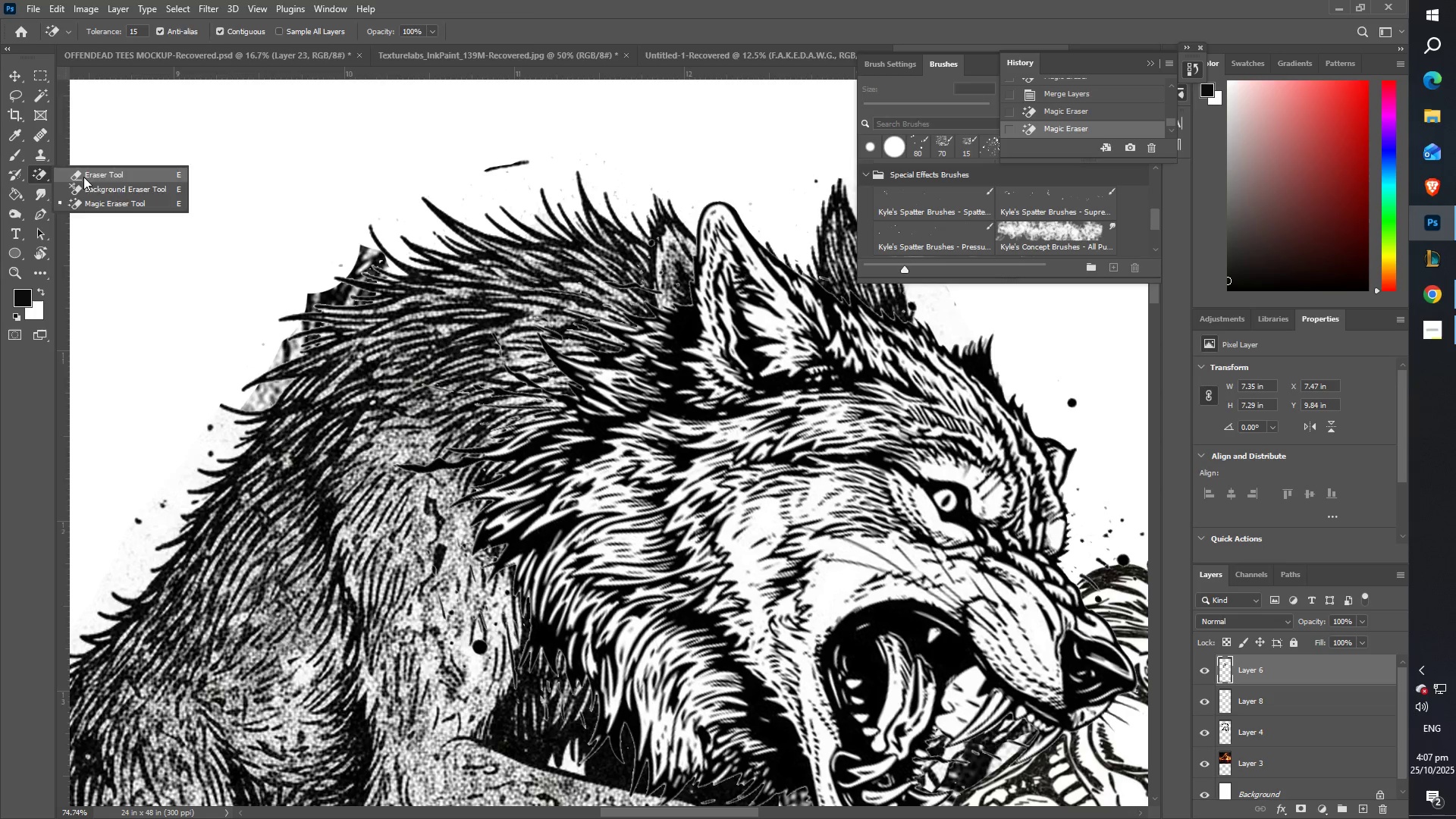 
left_click([83, 177])
 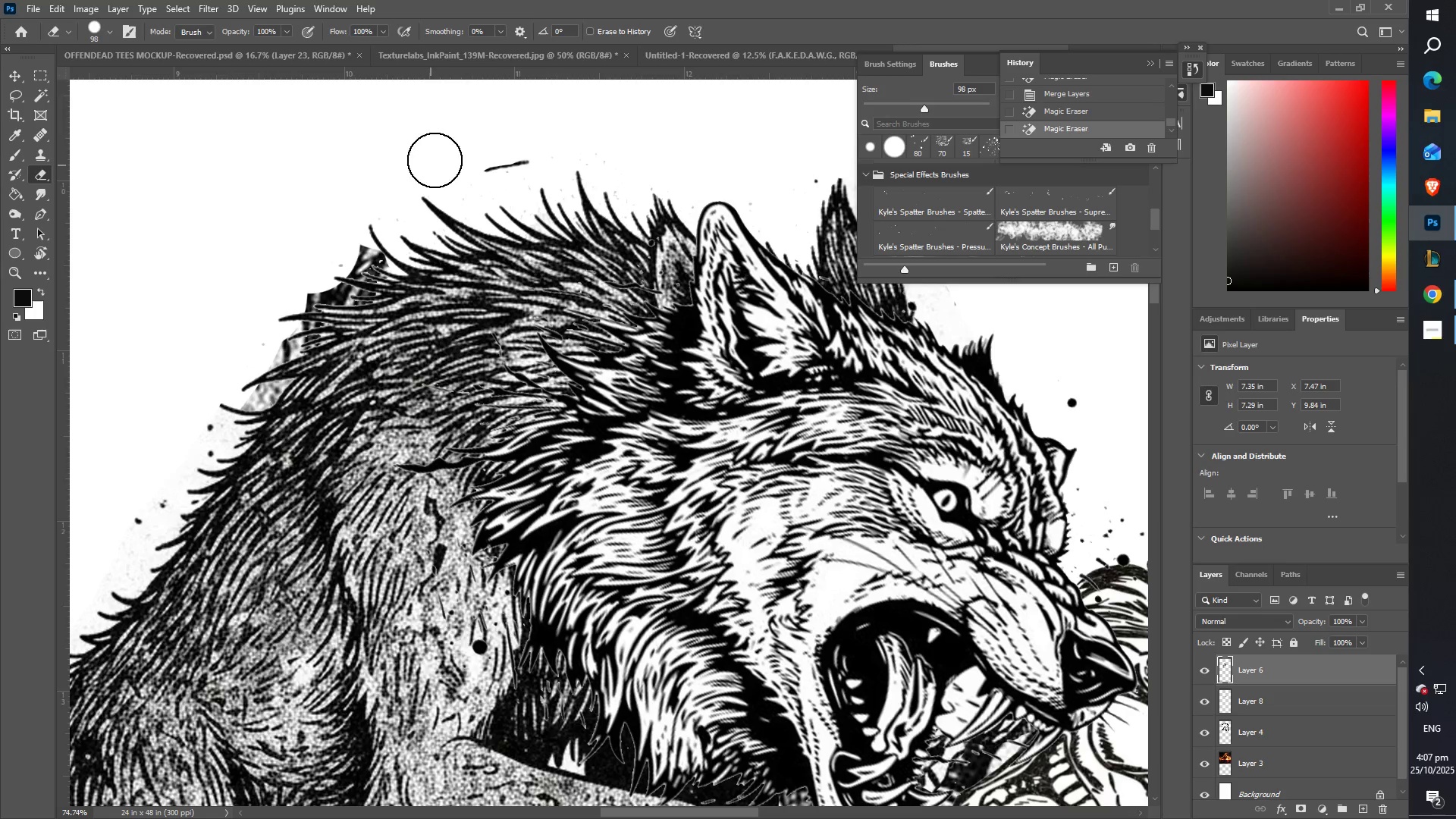 
left_click_drag(start_coordinate=[447, 157], to_coordinate=[517, 147])
 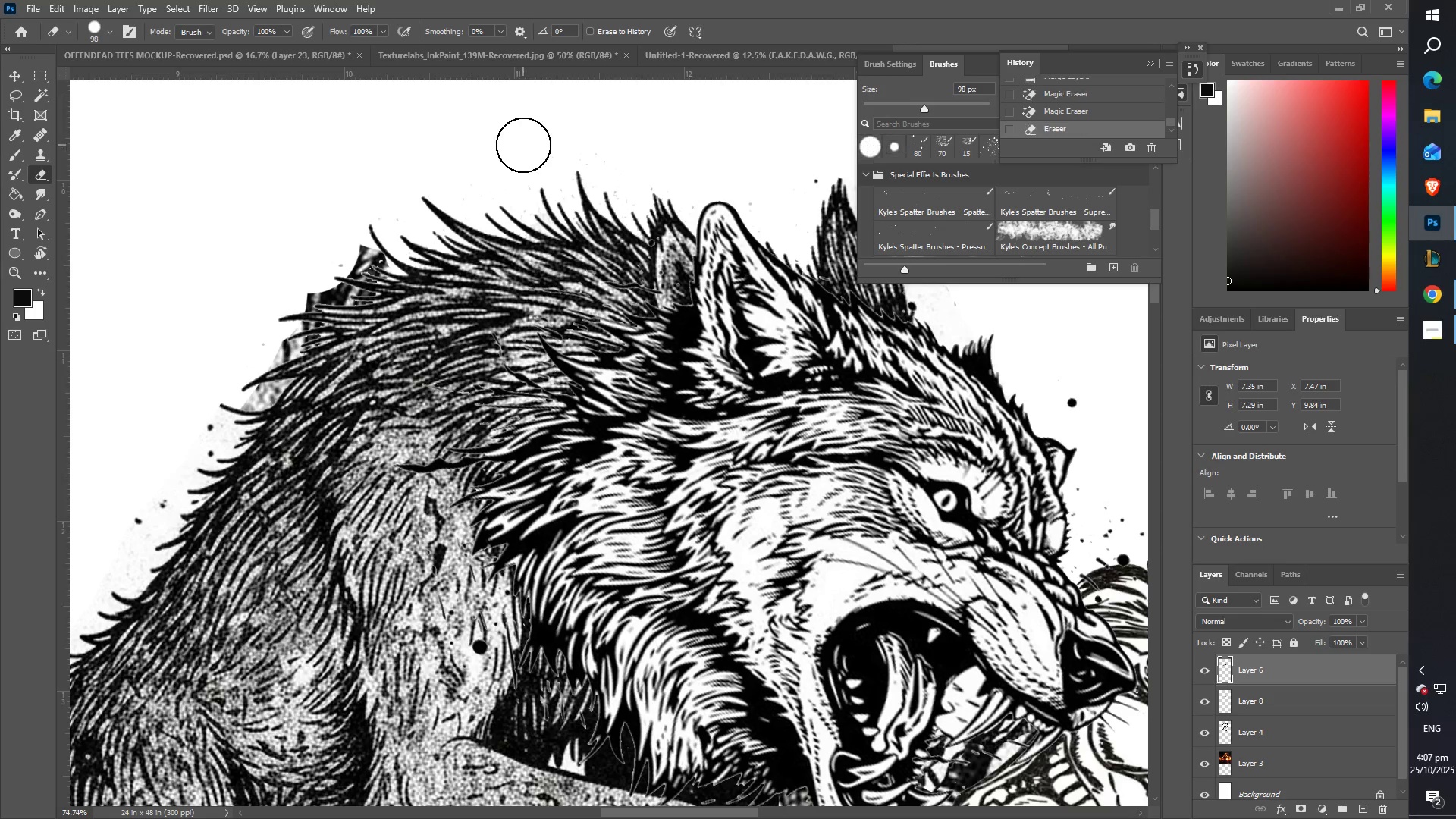 
hold_key(key=Space, duration=0.77)
 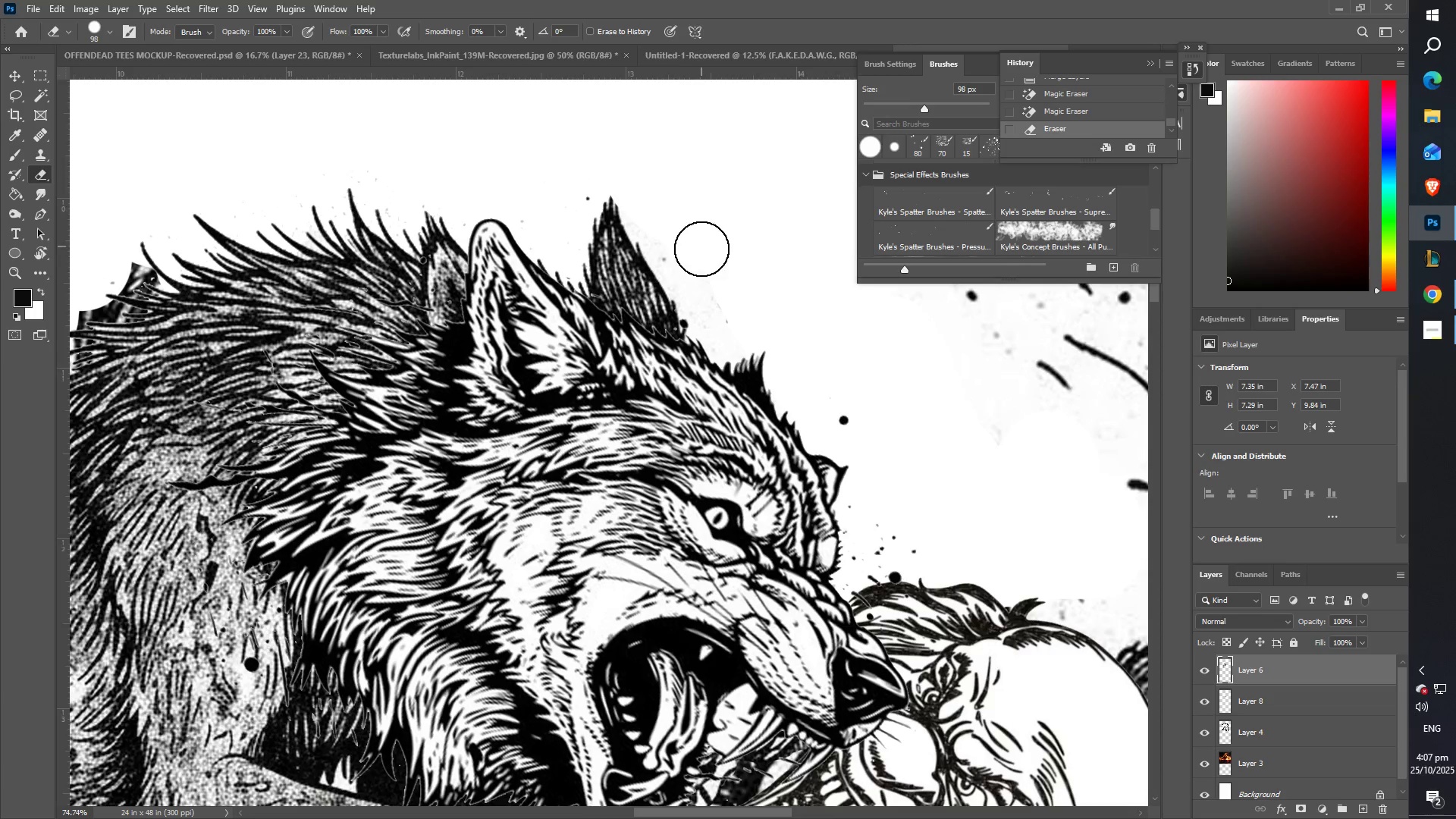 
left_click_drag(start_coordinate=[570, 151], to_coordinate=[342, 168])
 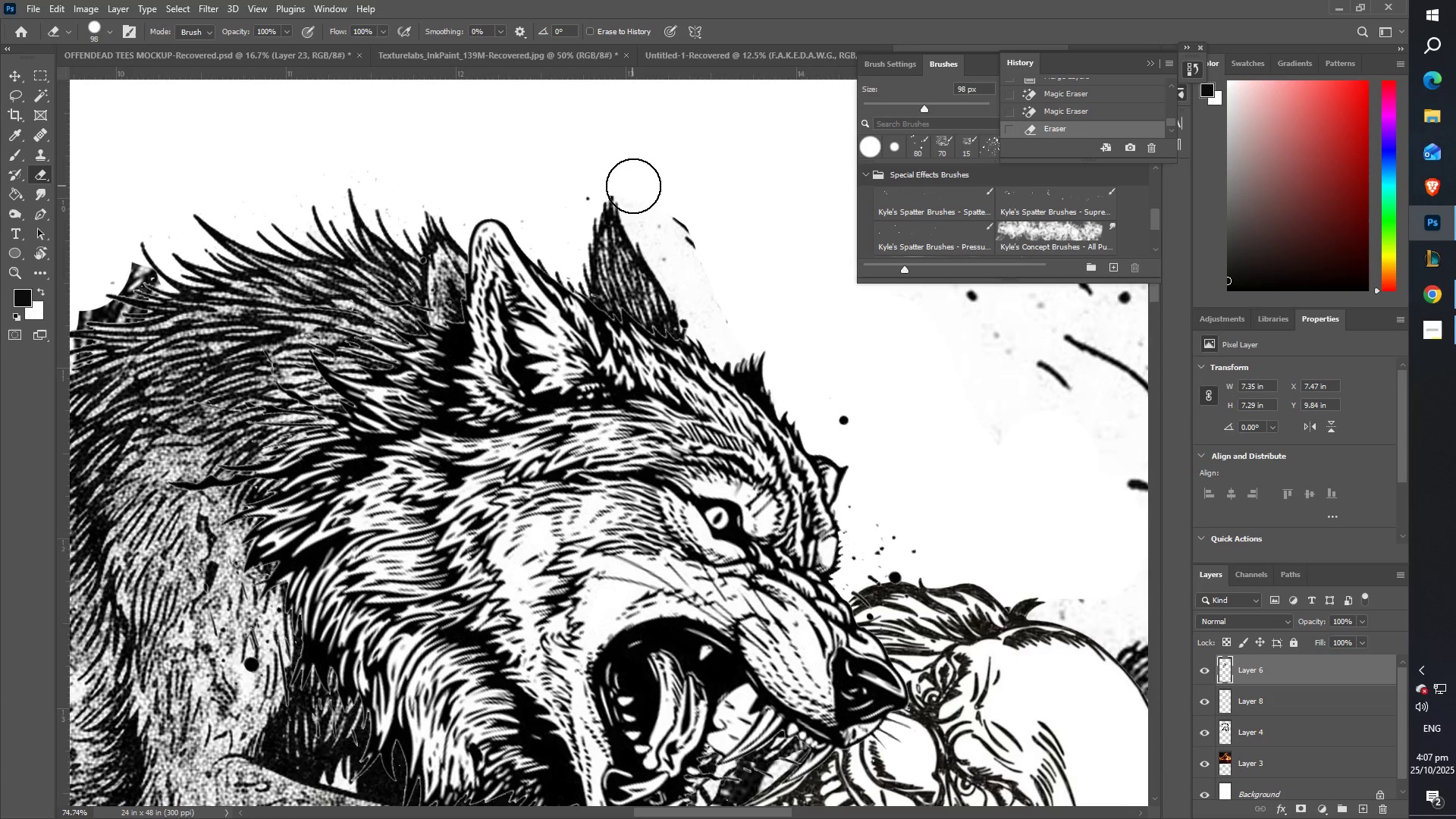 
left_click_drag(start_coordinate=[636, 186], to_coordinate=[730, 303])
 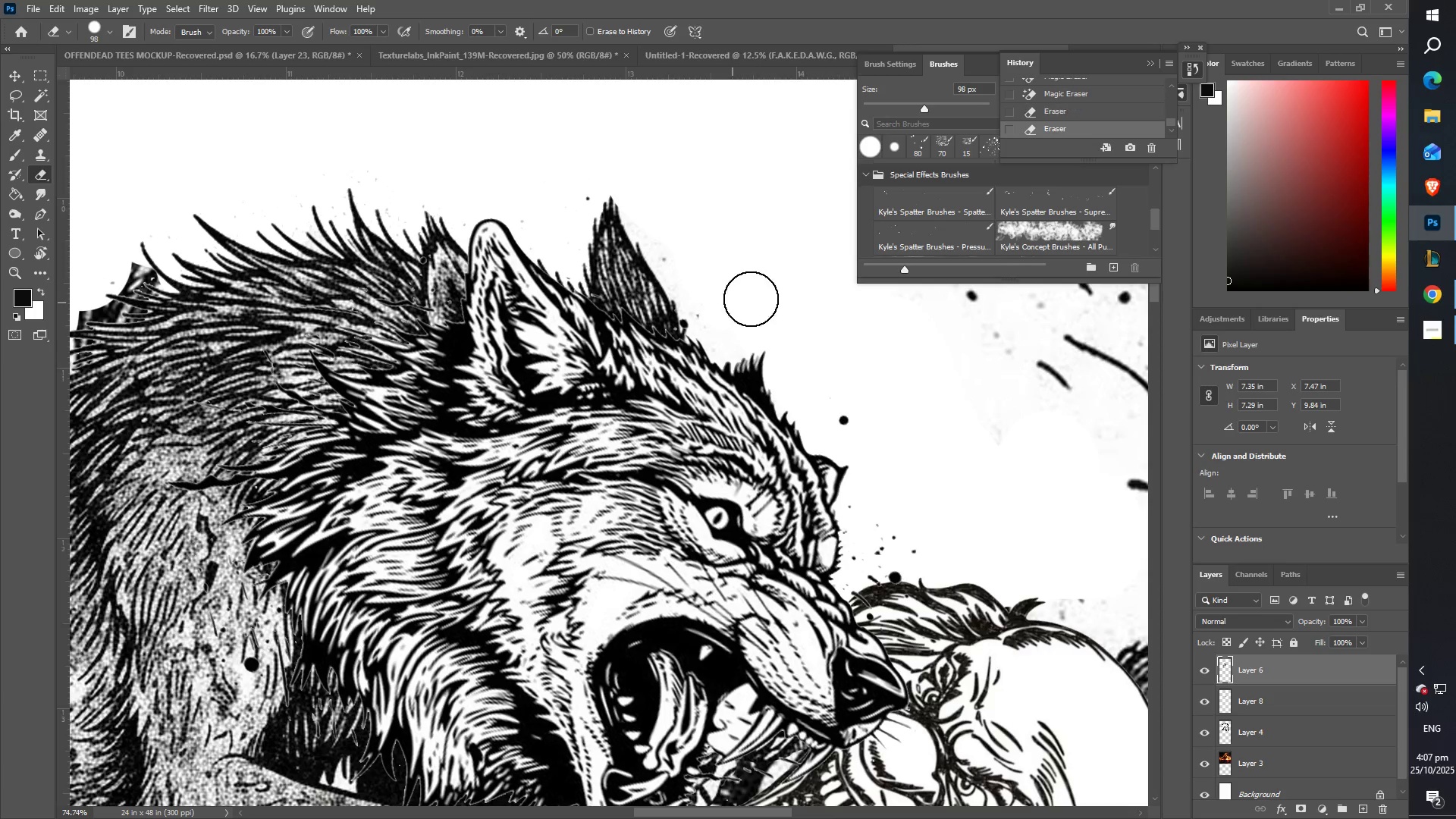 
left_click_drag(start_coordinate=[752, 299], to_coordinate=[830, 315])
 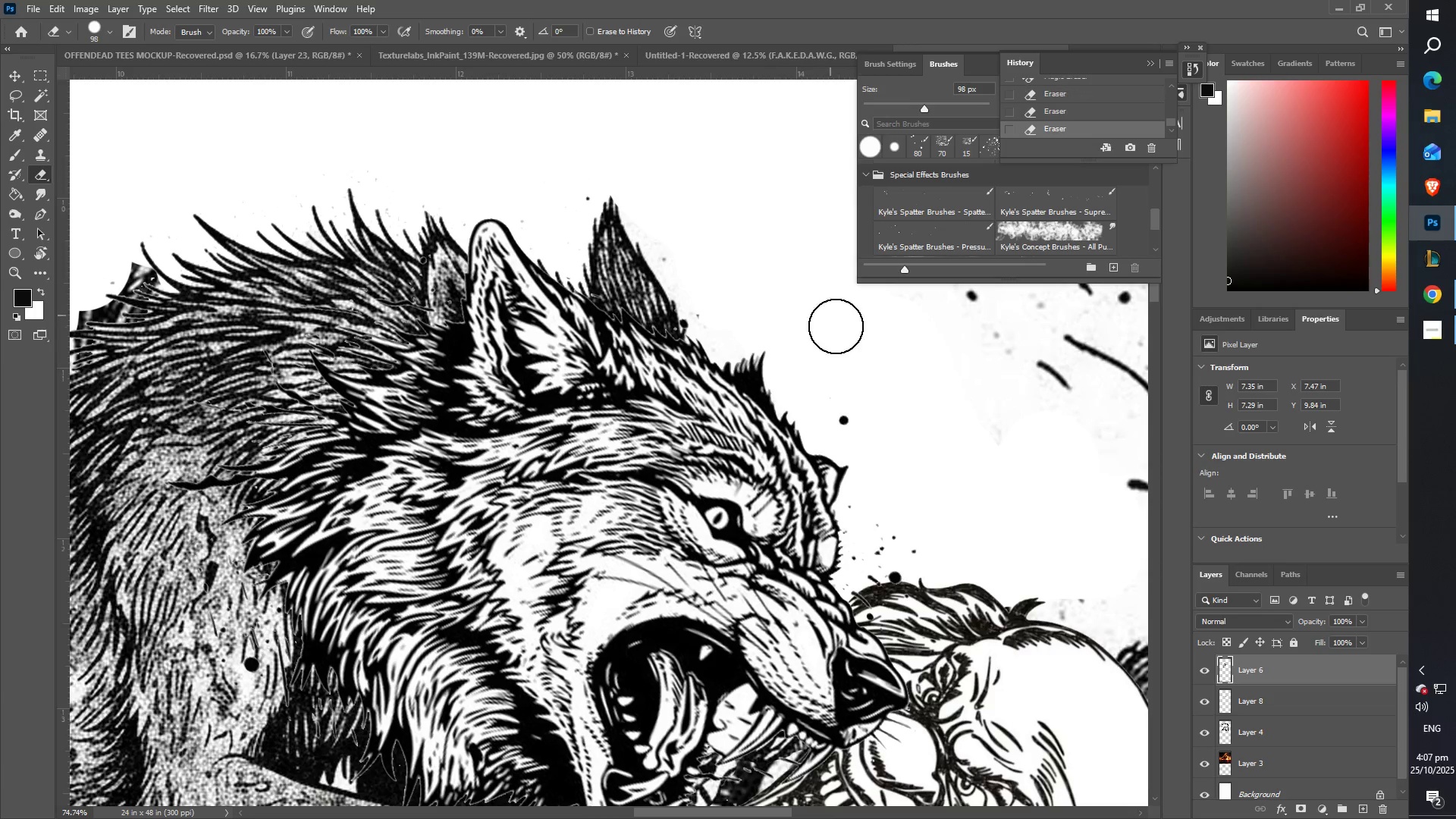 
left_click_drag(start_coordinate=[842, 343], to_coordinate=[835, 417])
 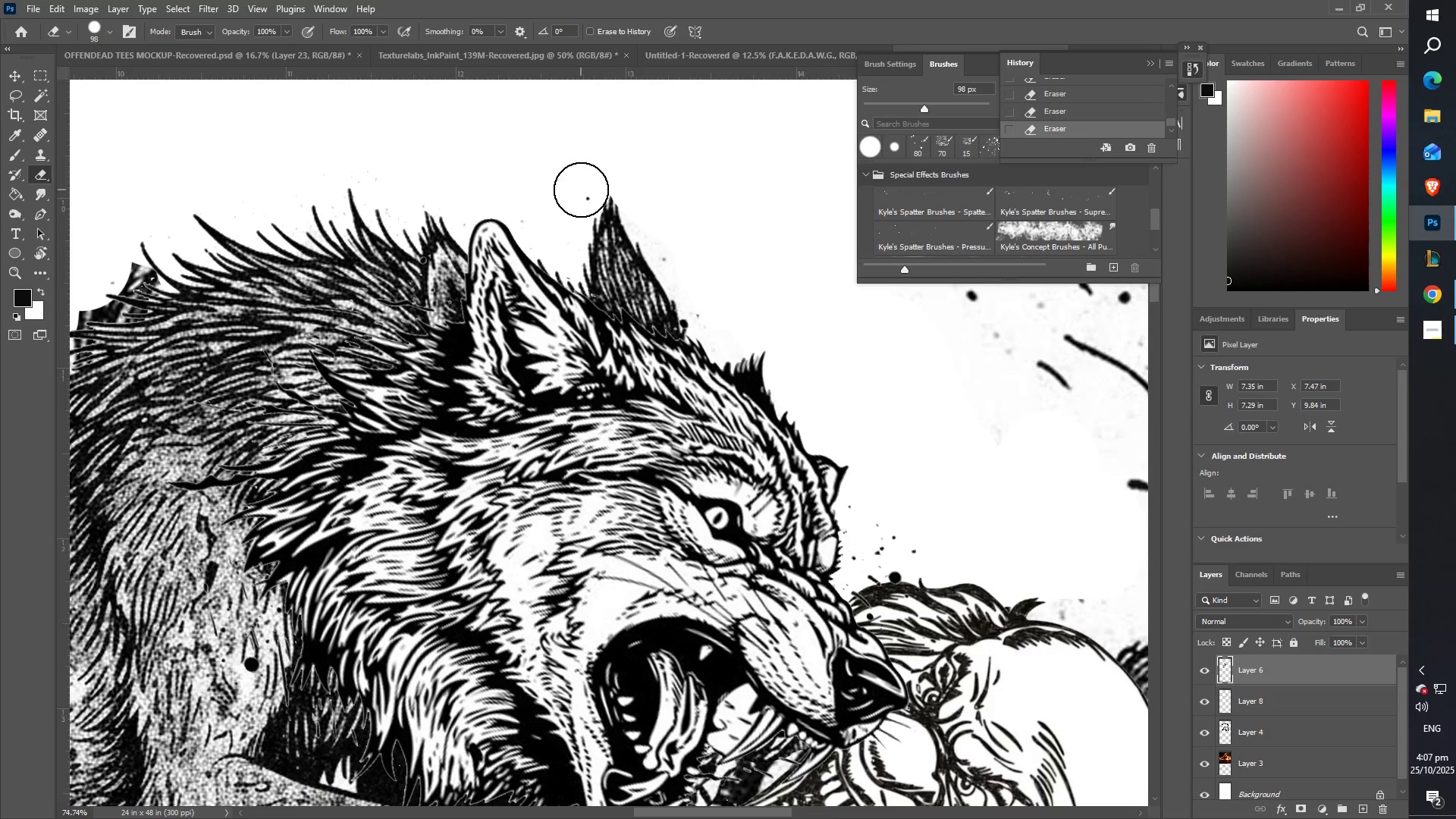 
left_click_drag(start_coordinate=[580, 190], to_coordinate=[560, 186])
 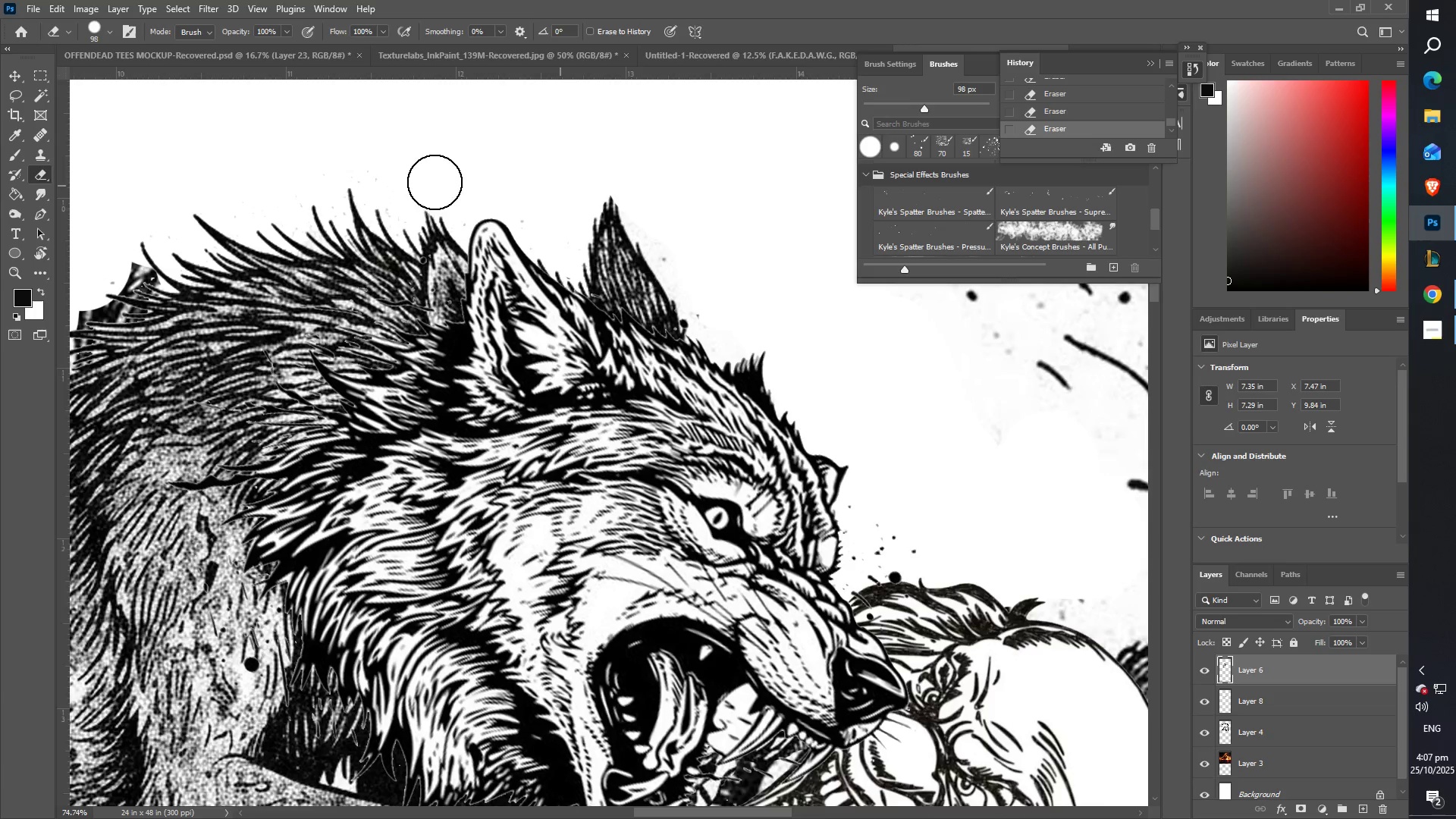 
hold_key(key=Space, duration=0.91)
 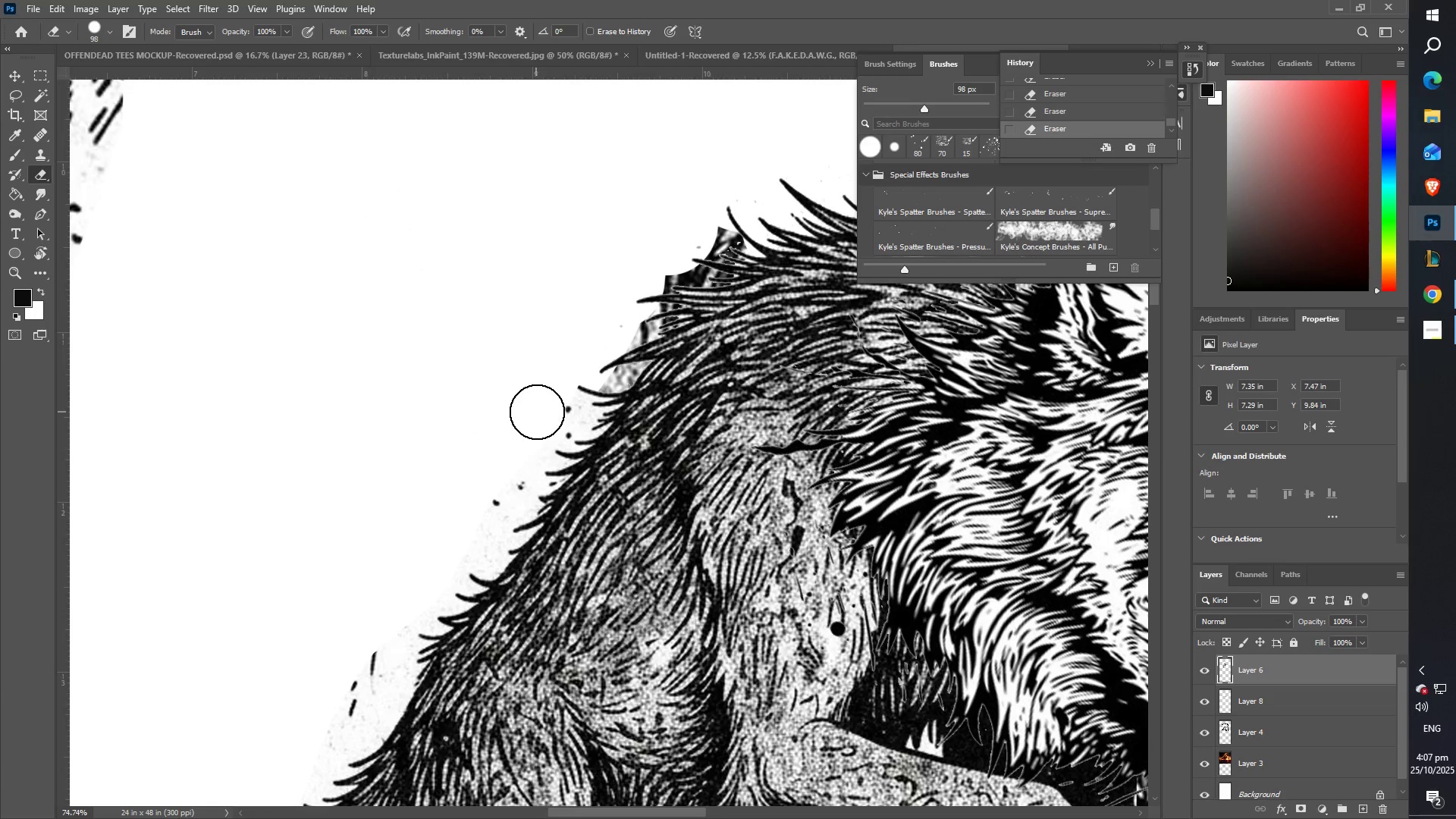 
left_click_drag(start_coordinate=[146, 181], to_coordinate=[640, 265])
 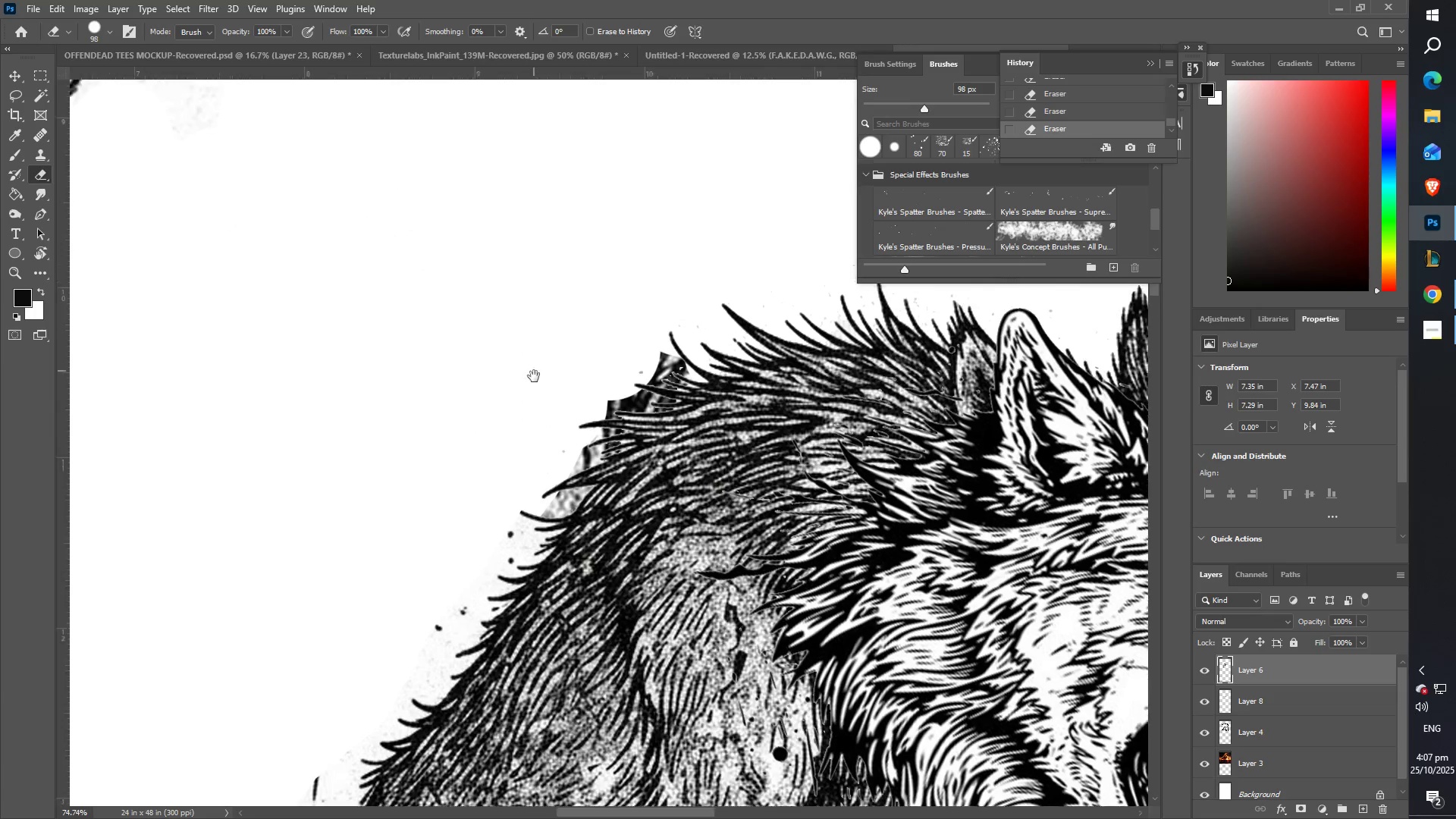 
left_click_drag(start_coordinate=[534, 385], to_coordinate=[573, 259])
 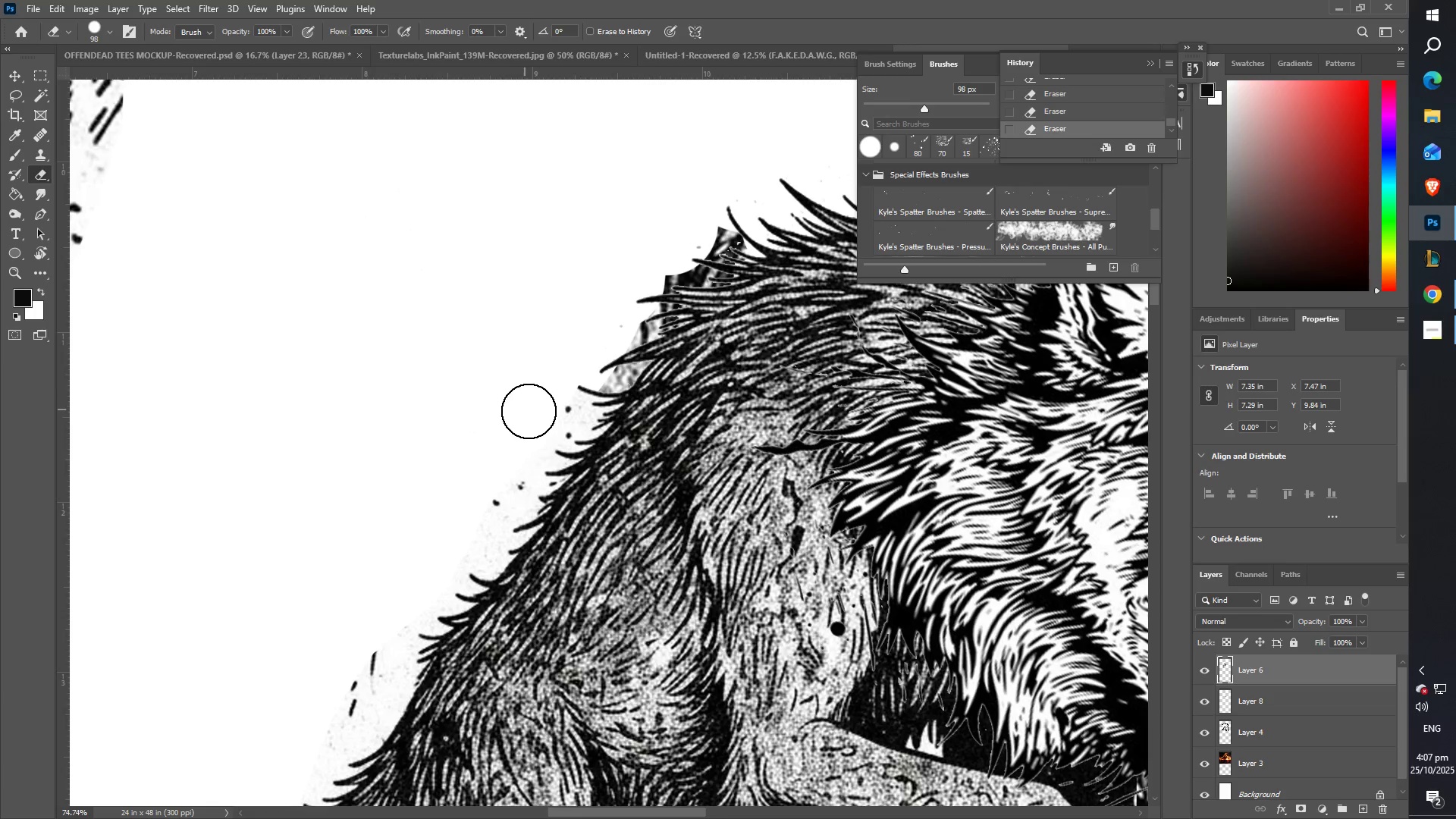 
left_click_drag(start_coordinate=[573, 259], to_coordinate=[570, 261])
 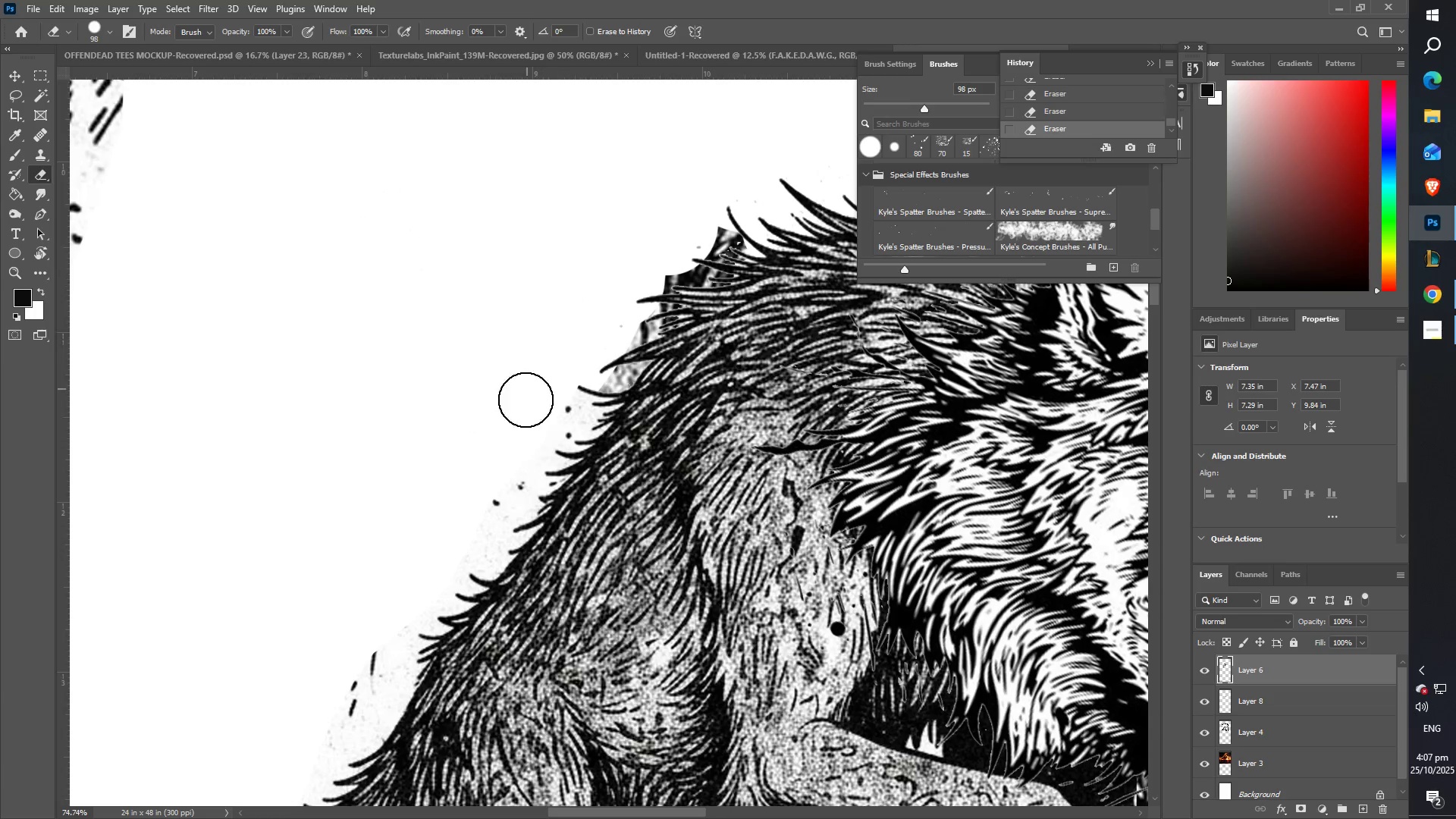 
left_click_drag(start_coordinate=[525, 408], to_coordinate=[460, 549])
 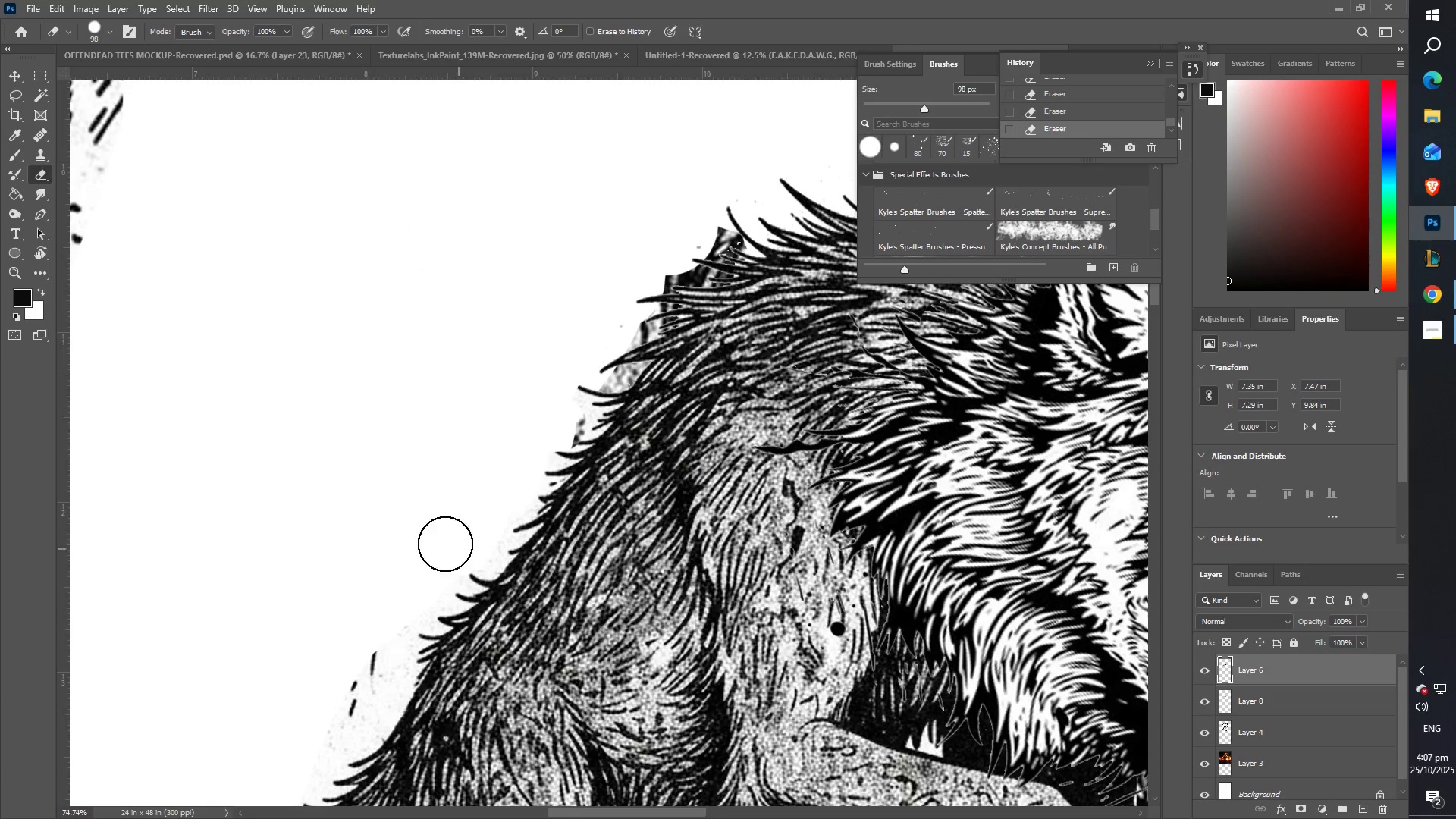 
hold_key(key=Space, duration=0.5)
 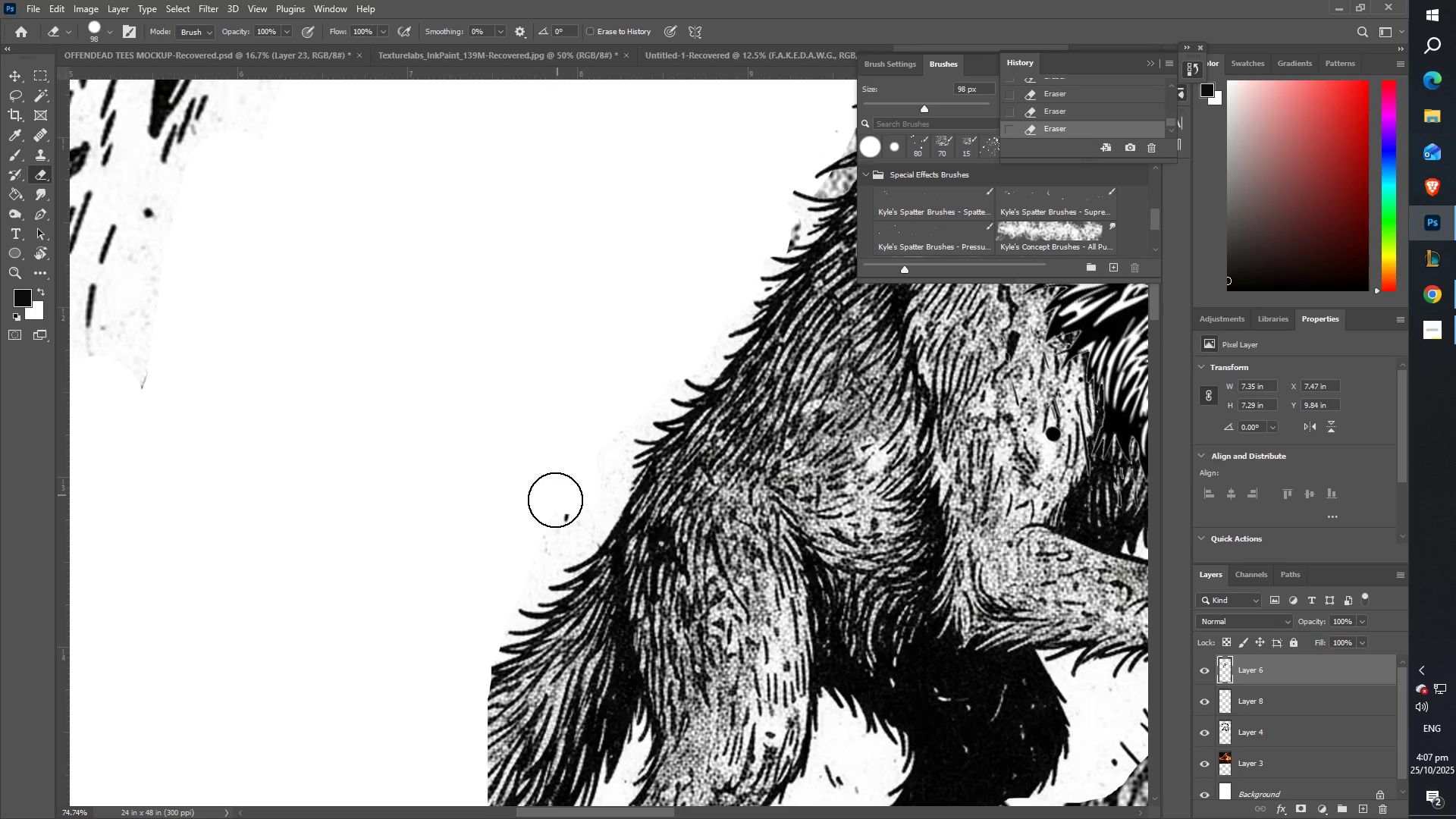 
left_click_drag(start_coordinate=[323, 535], to_coordinate=[538, 340])
 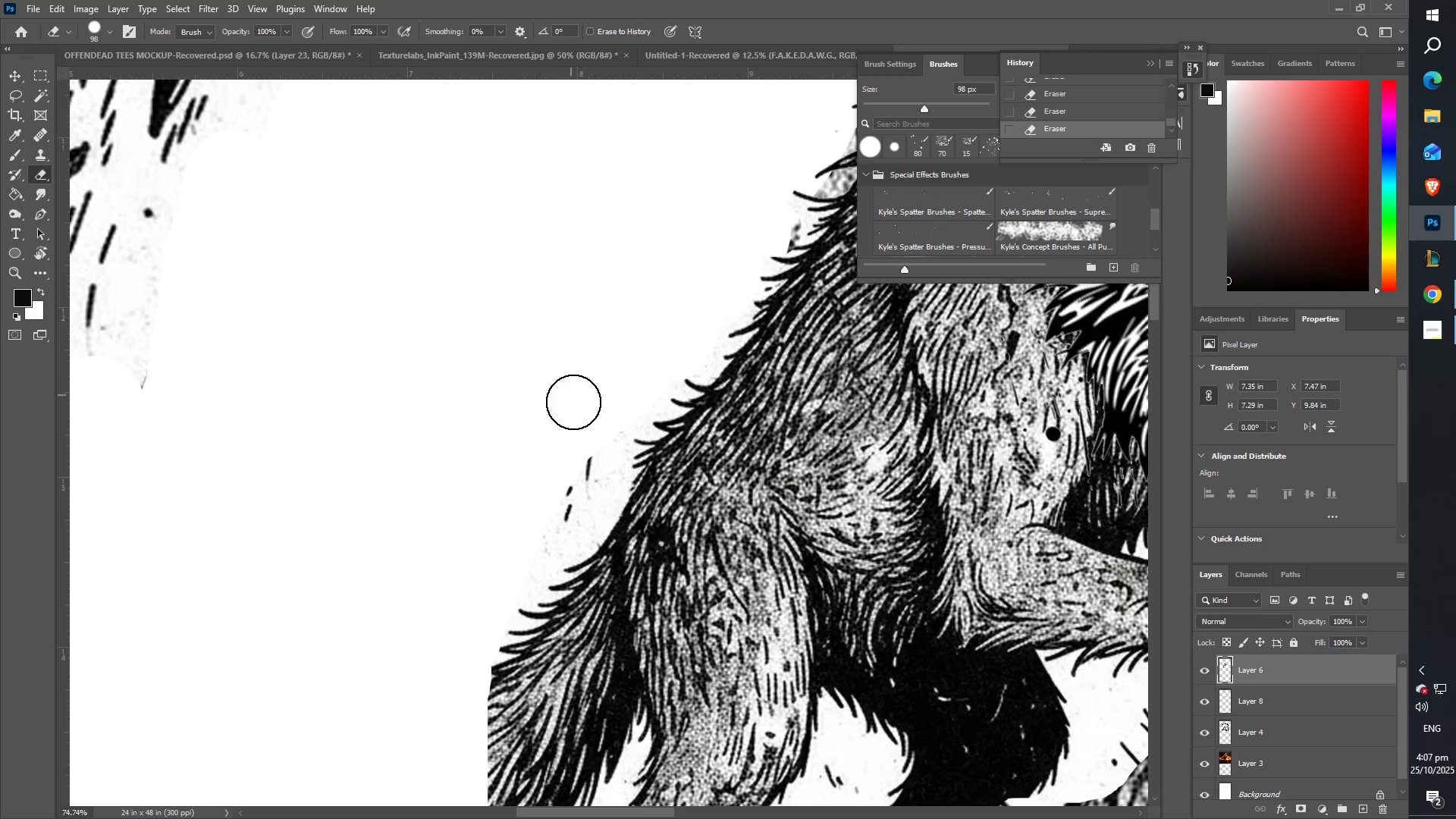 
left_click_drag(start_coordinate=[572, 400], to_coordinate=[532, 545])
 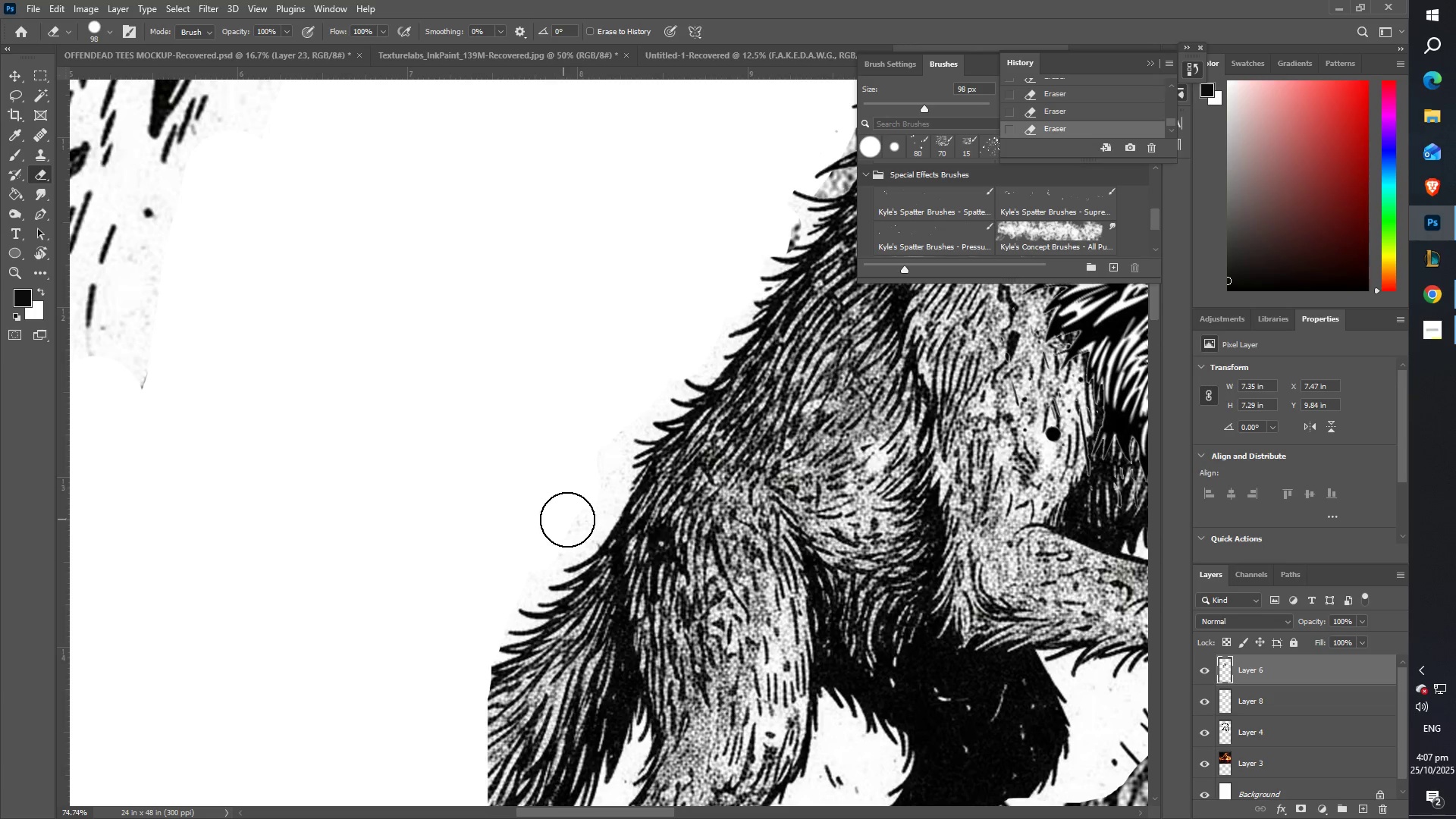 
key(3)
 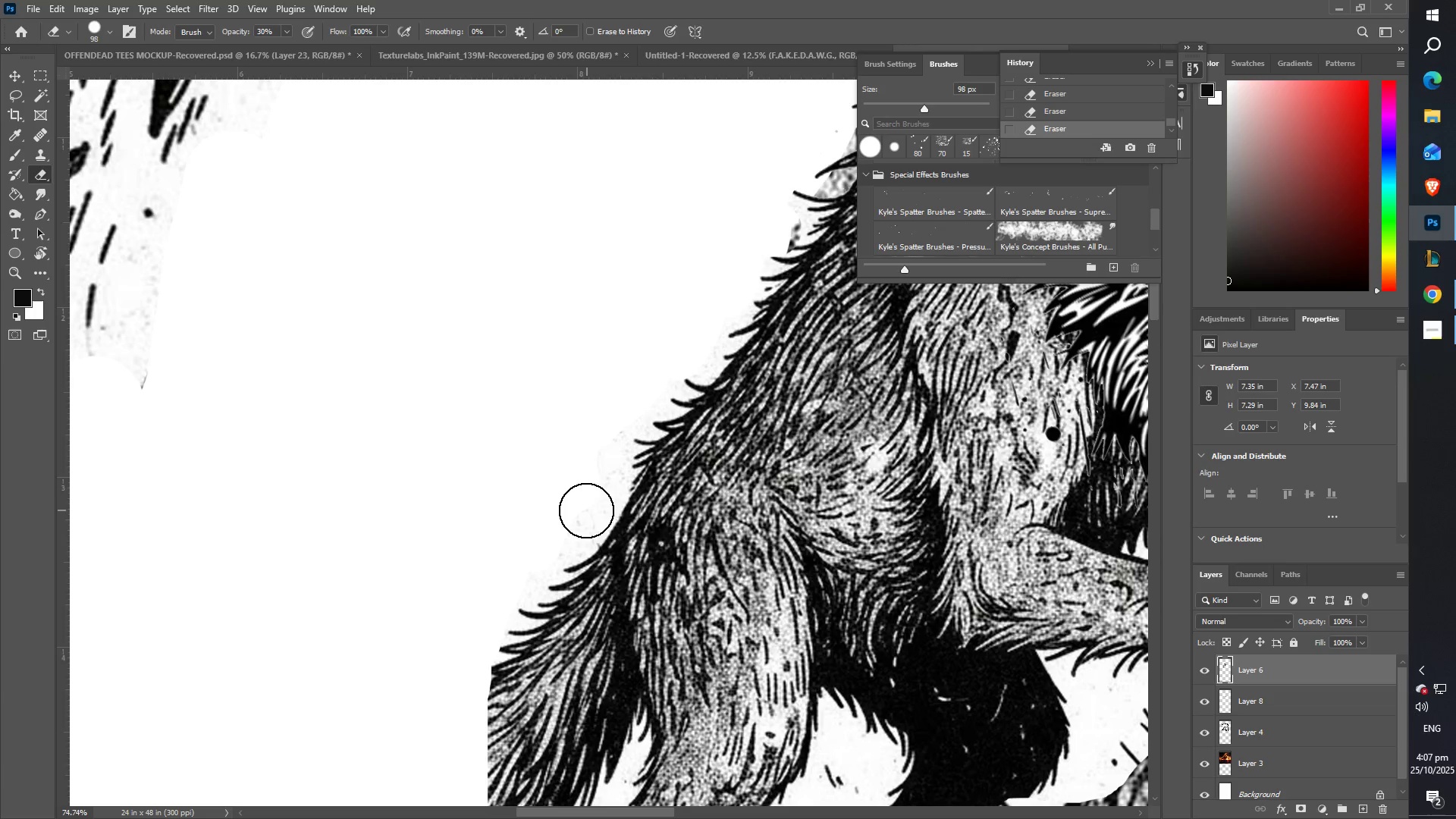 
left_click_drag(start_coordinate=[576, 508], to_coordinate=[530, 544])
 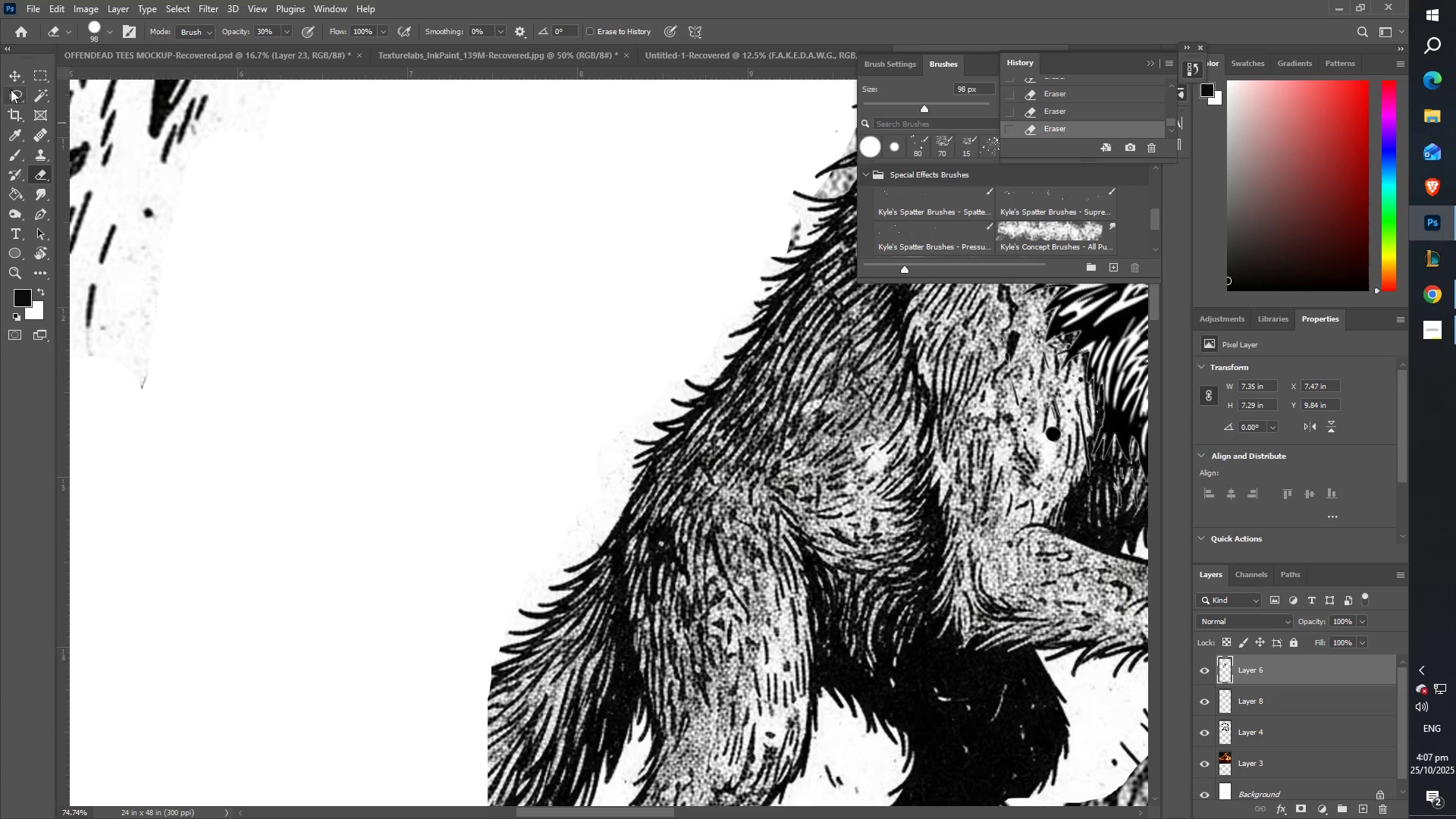 
left_click([14, 80])
 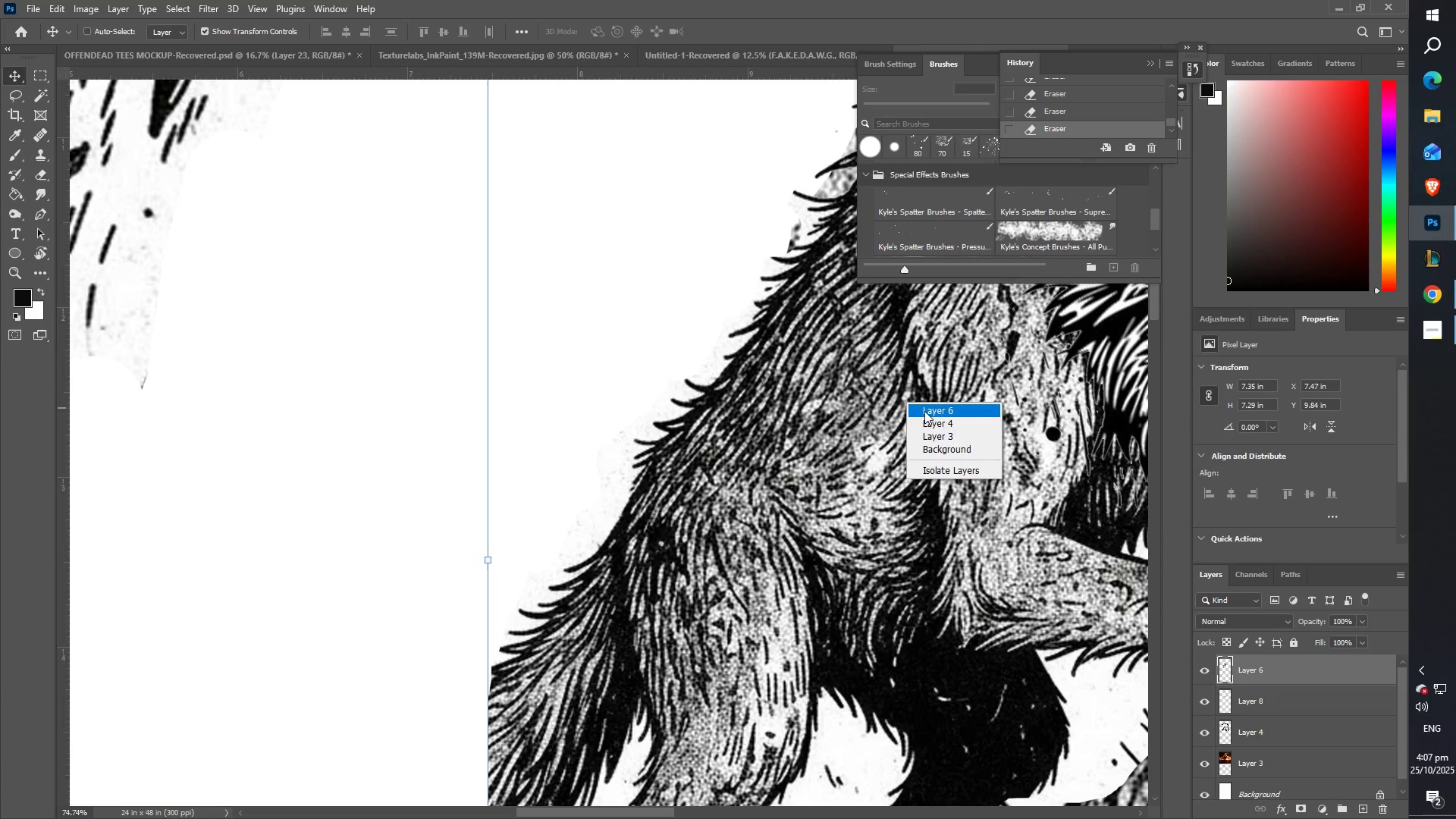 
hold_key(key=Space, duration=0.56)
 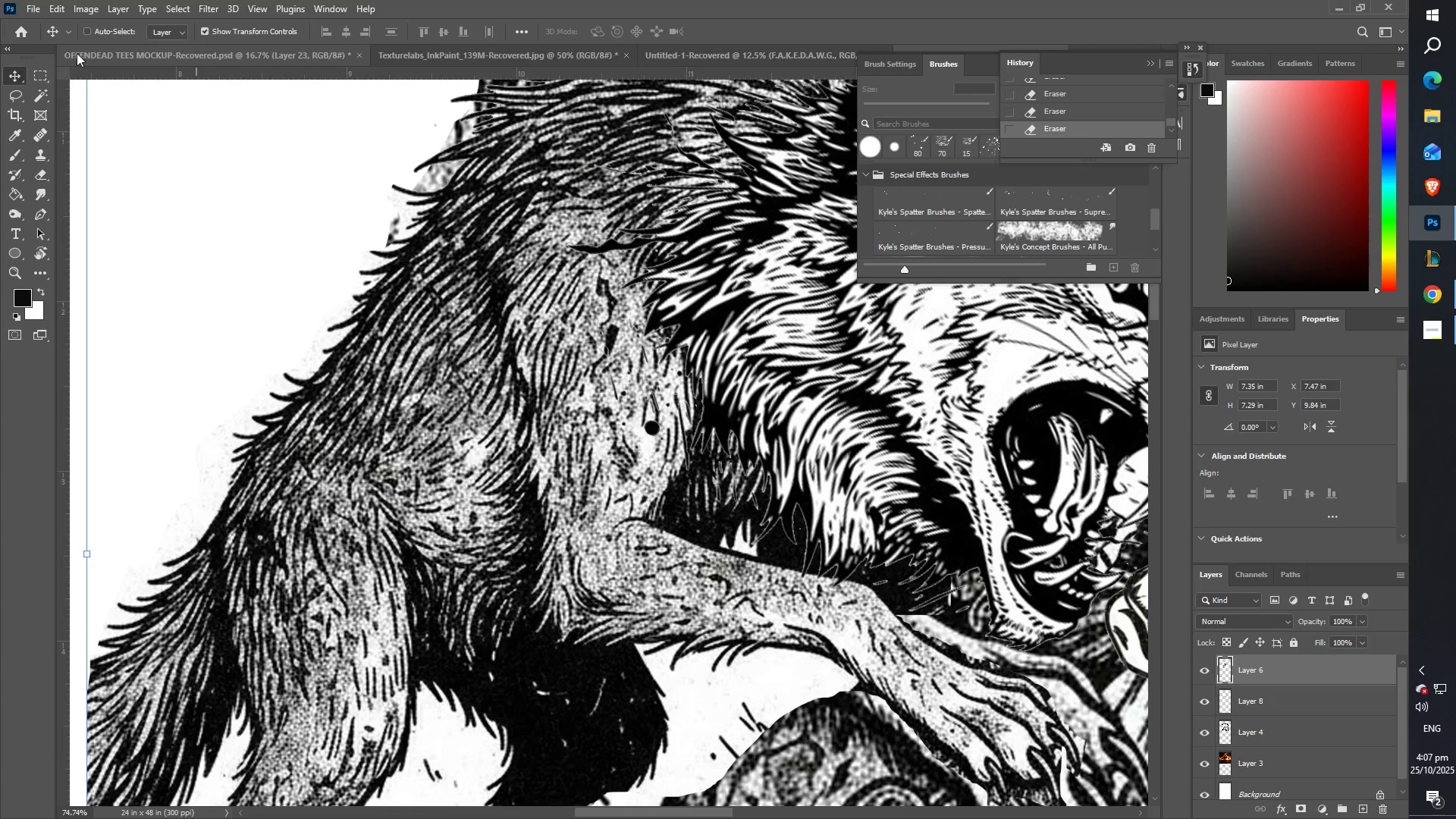 
left_click_drag(start_coordinate=[918, 405], to_coordinate=[516, 399])
 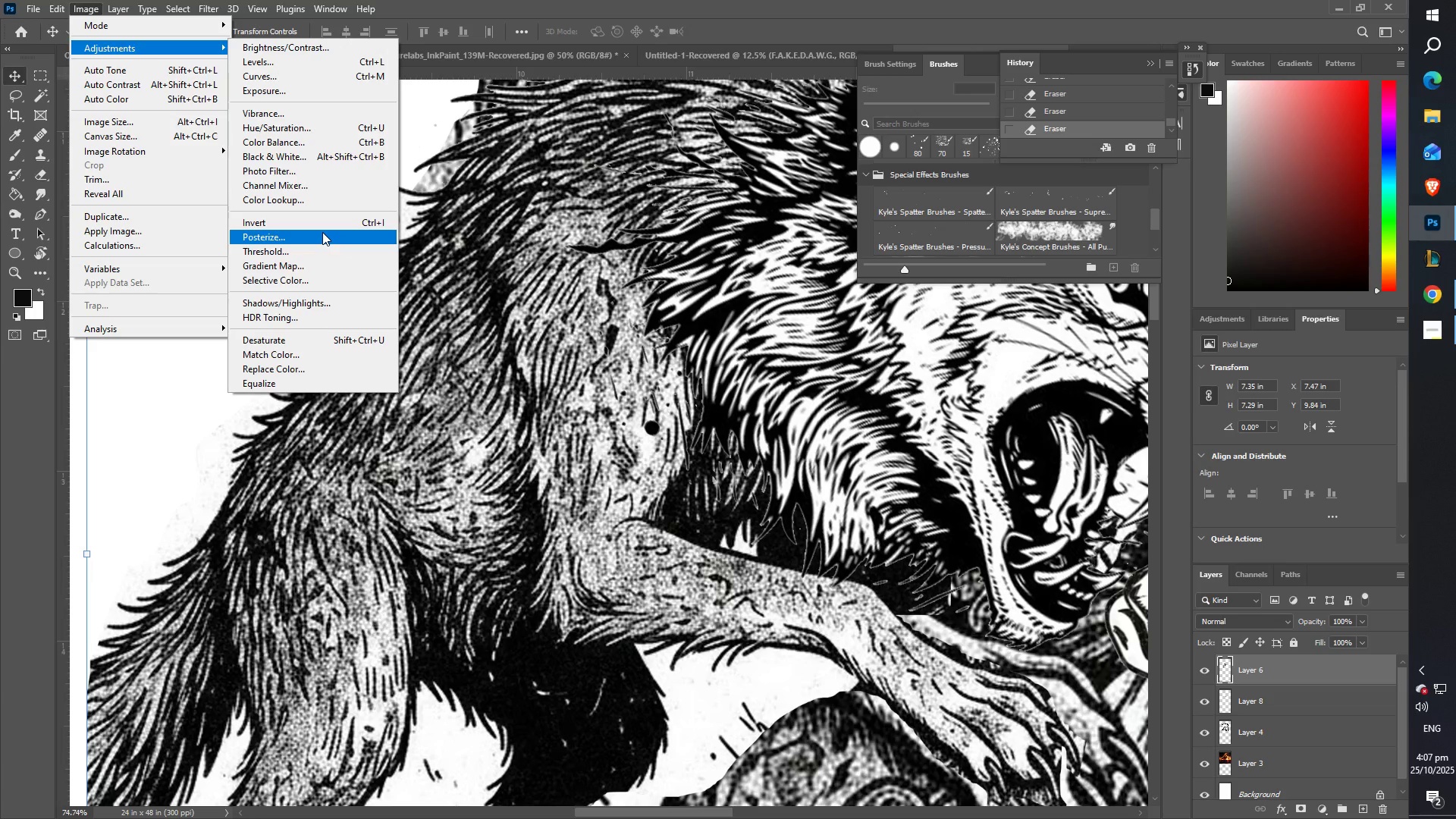 
wait(8.31)
 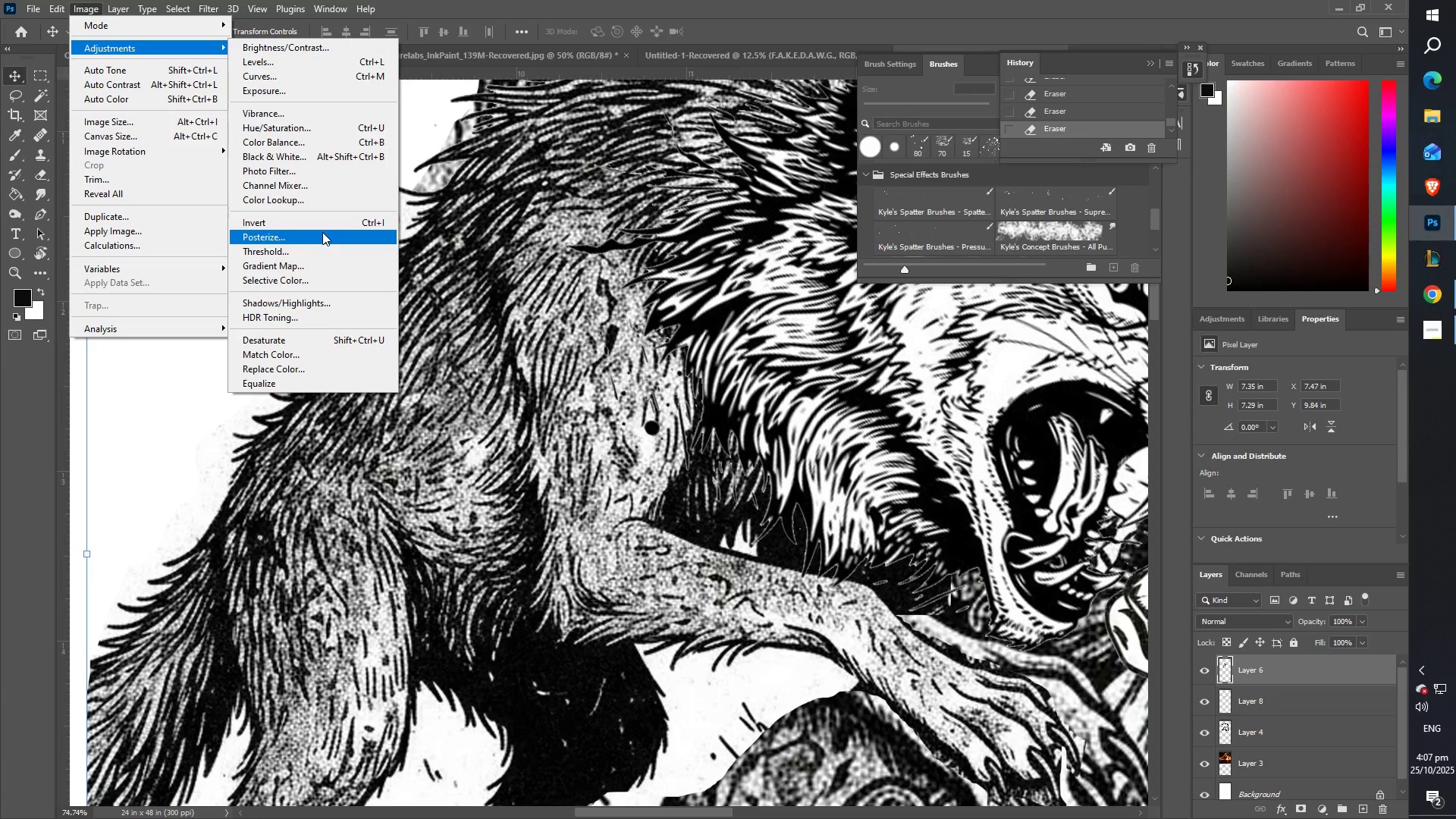 
left_click([293, 245])
 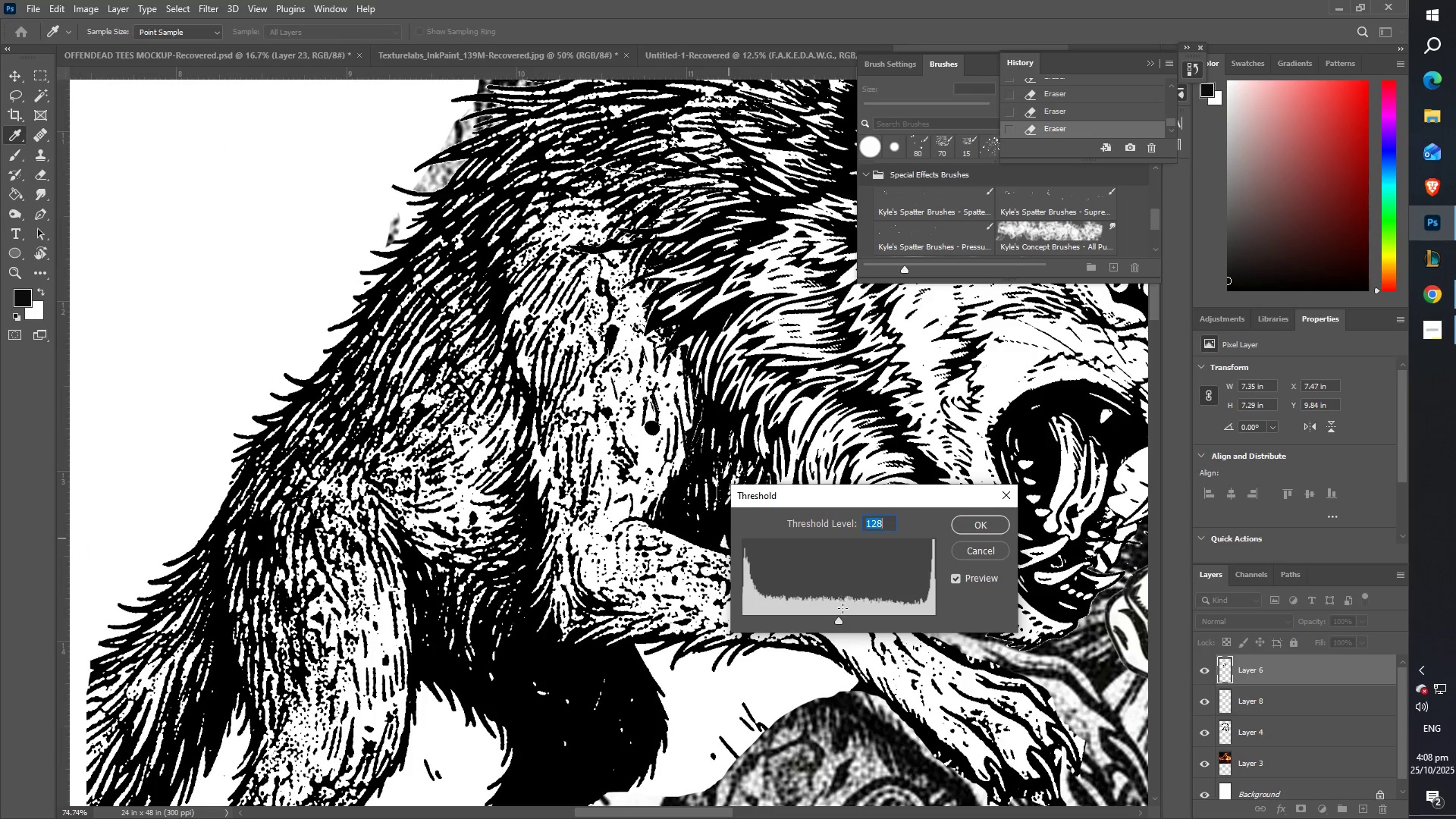 
left_click_drag(start_coordinate=[841, 621], to_coordinate=[880, 628])
 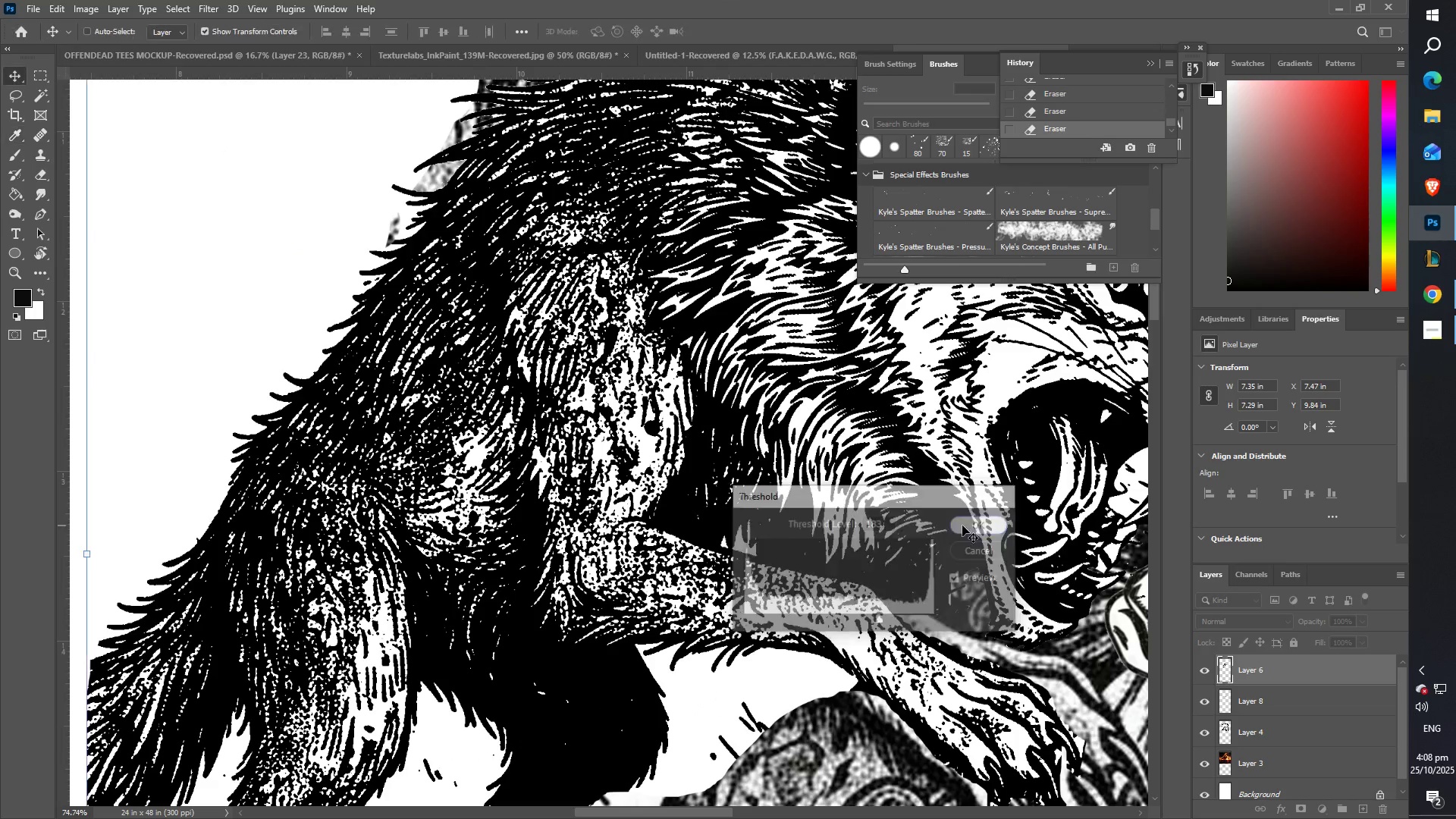 
scroll: coordinate [858, 422], scroll_direction: up, amount: 6.0
 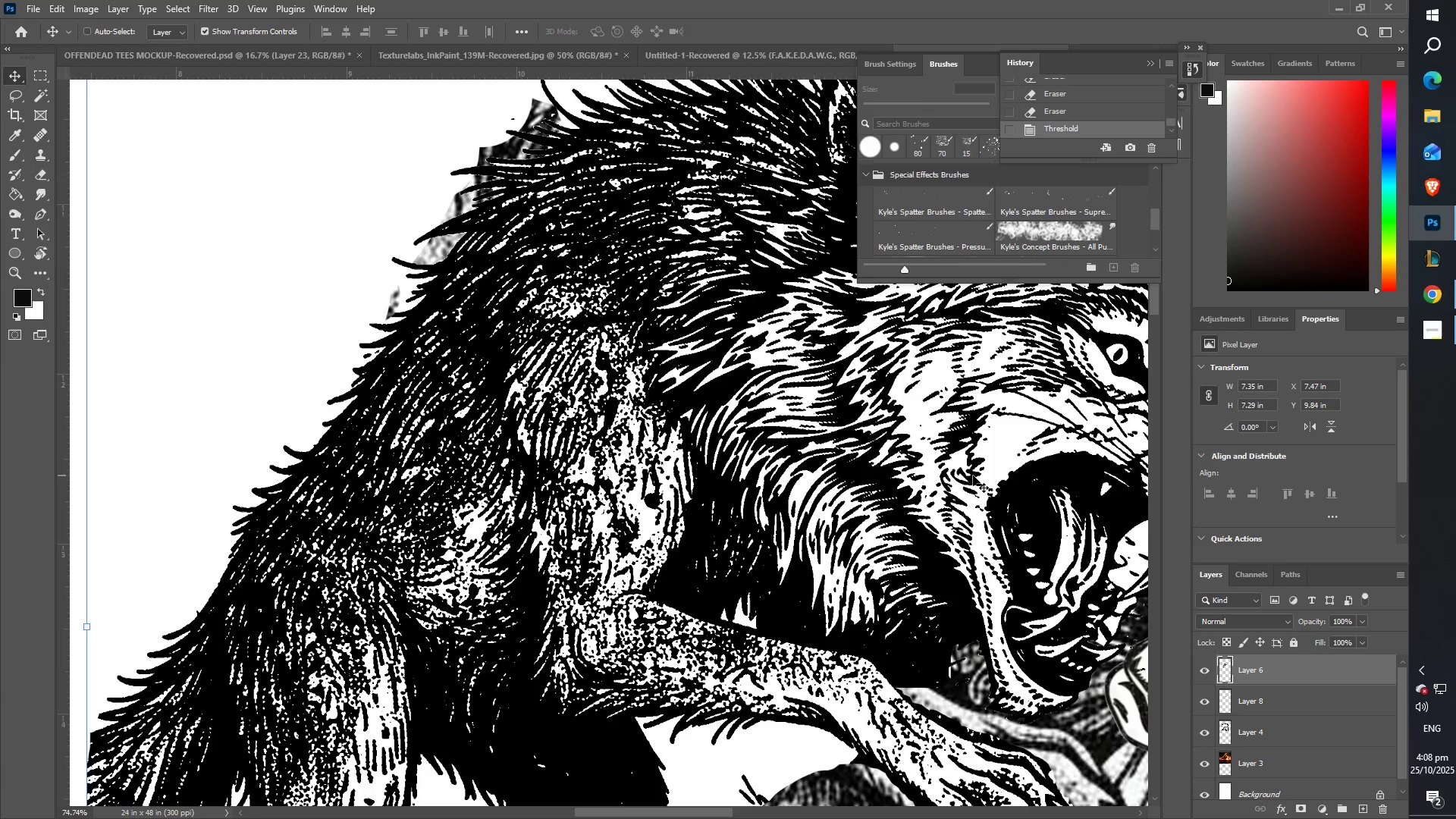 
hold_key(key=Space, duration=0.38)
 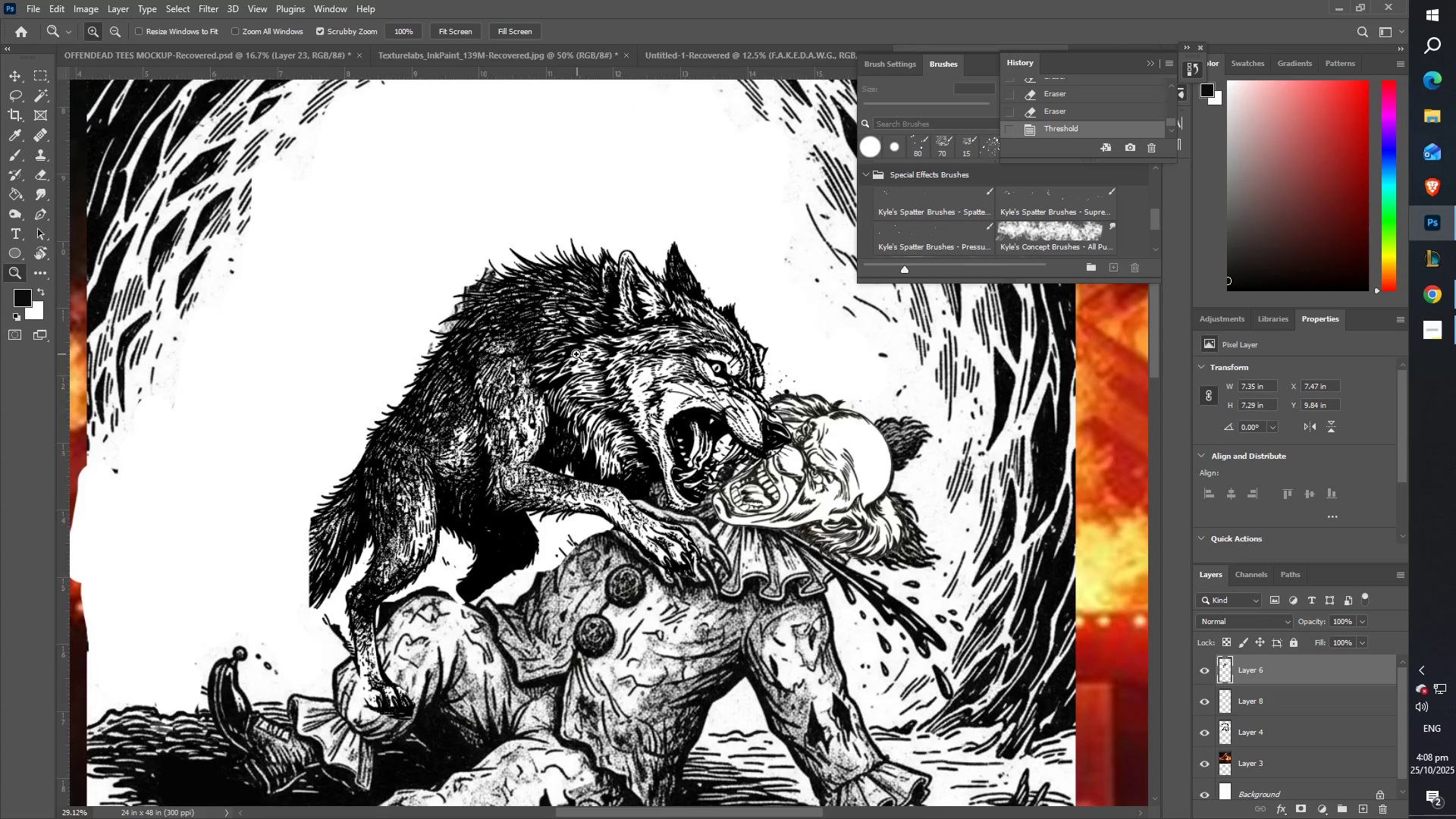 
left_click_drag(start_coordinate=[978, 474], to_coordinate=[698, 487])
 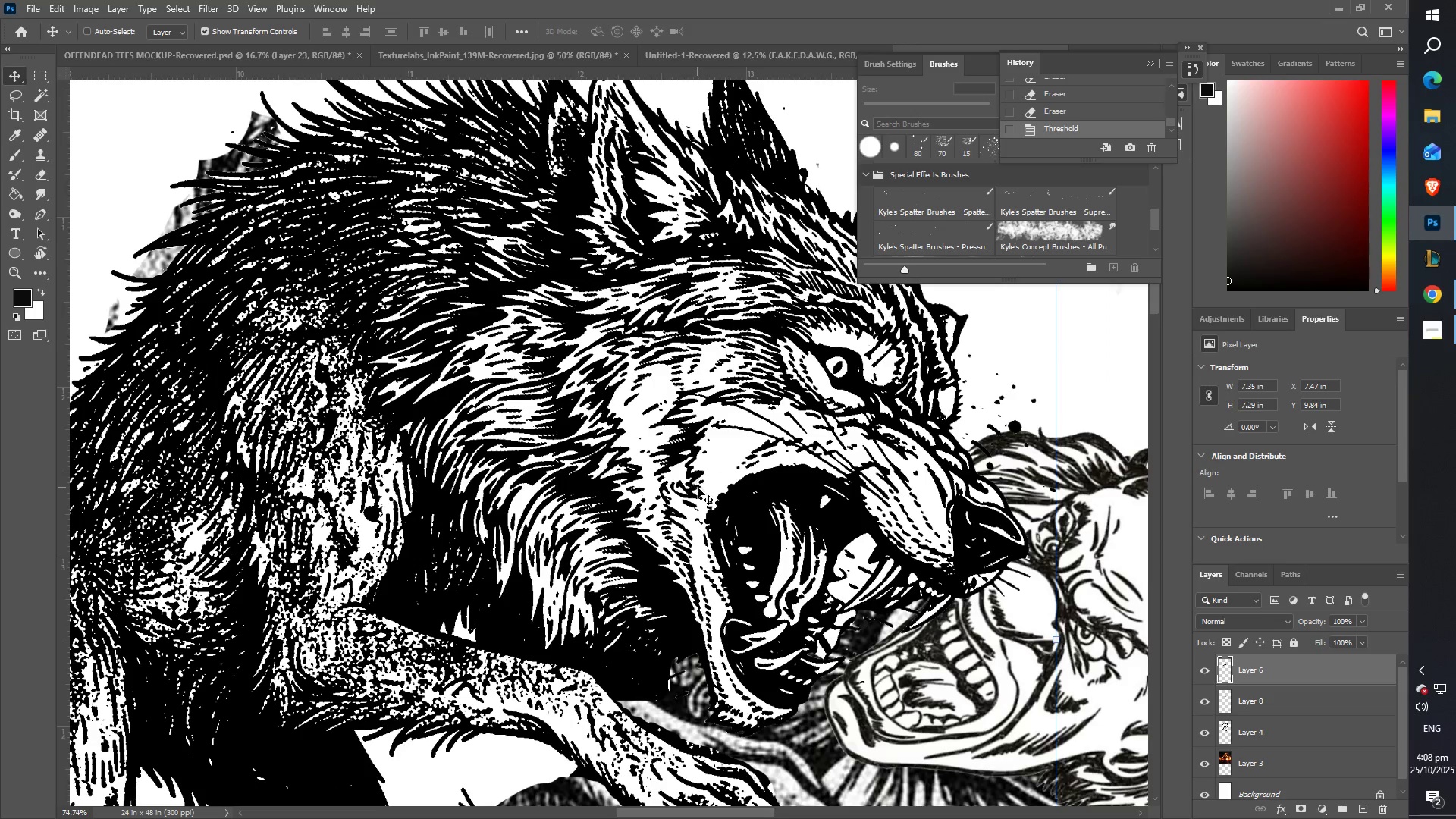 
type(zz)
 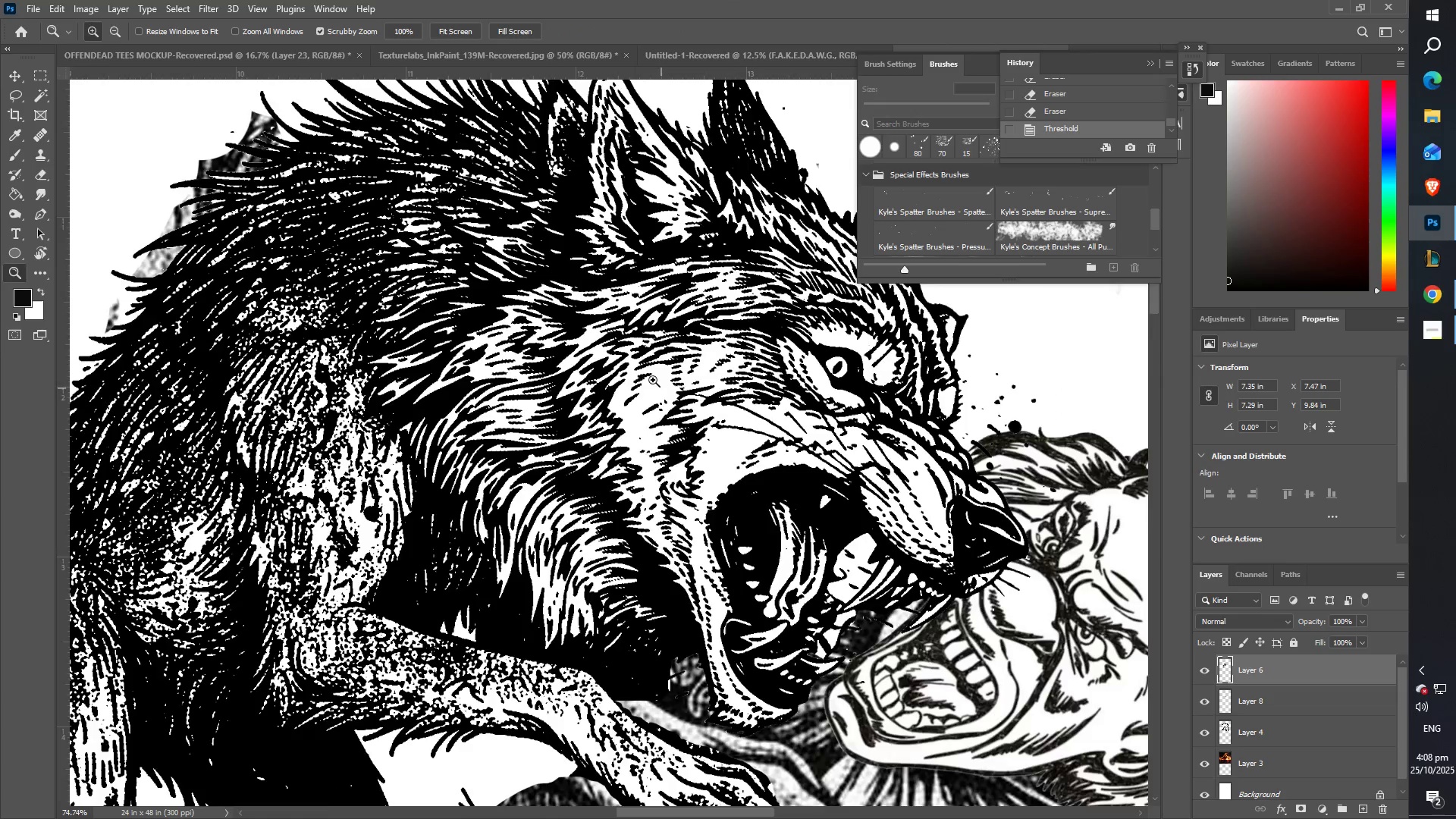 
left_click_drag(start_coordinate=[638, 369], to_coordinate=[573, 354])
 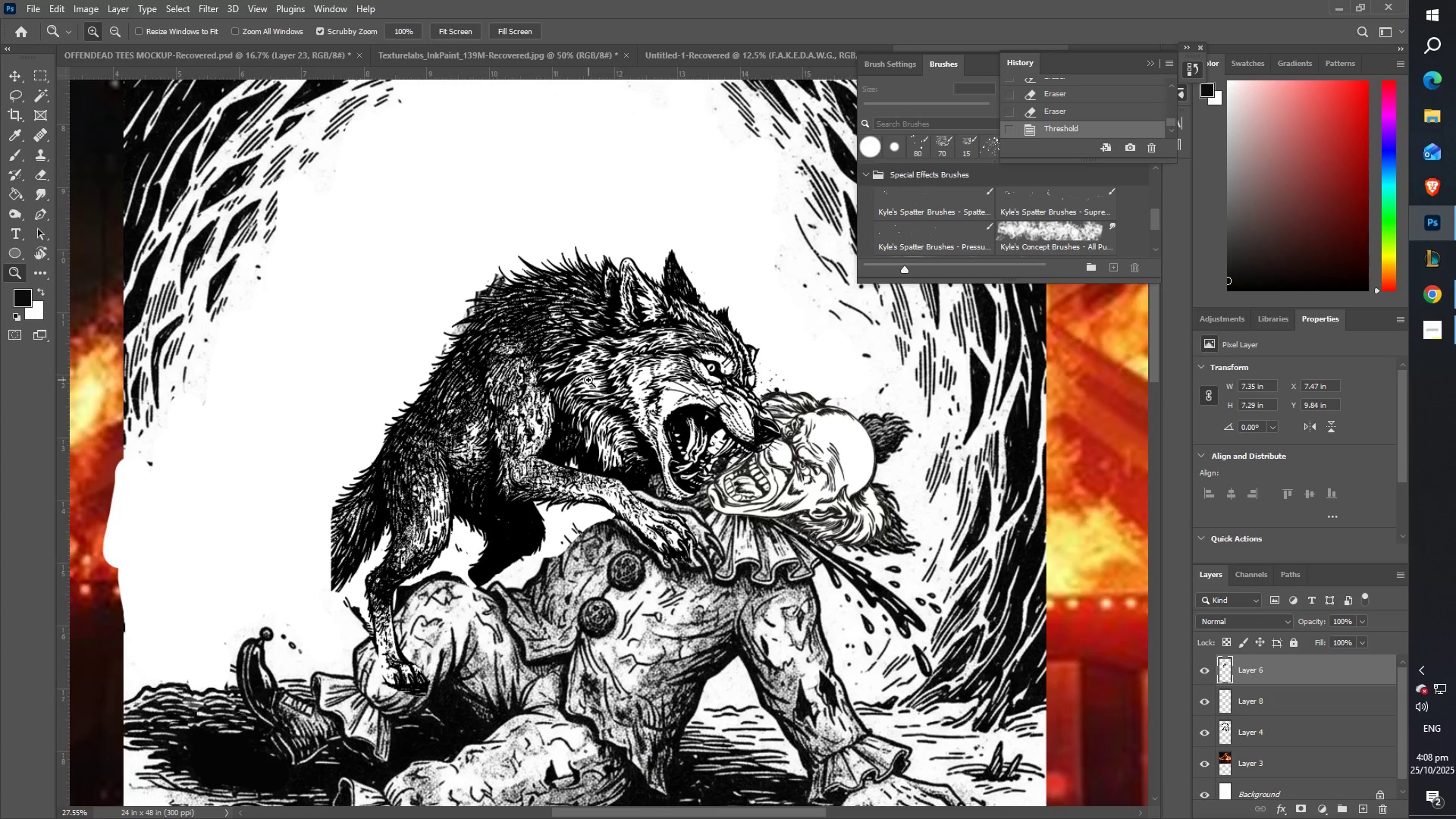 
scroll: coordinate [588, 386], scroll_direction: down, amount: 5.0
 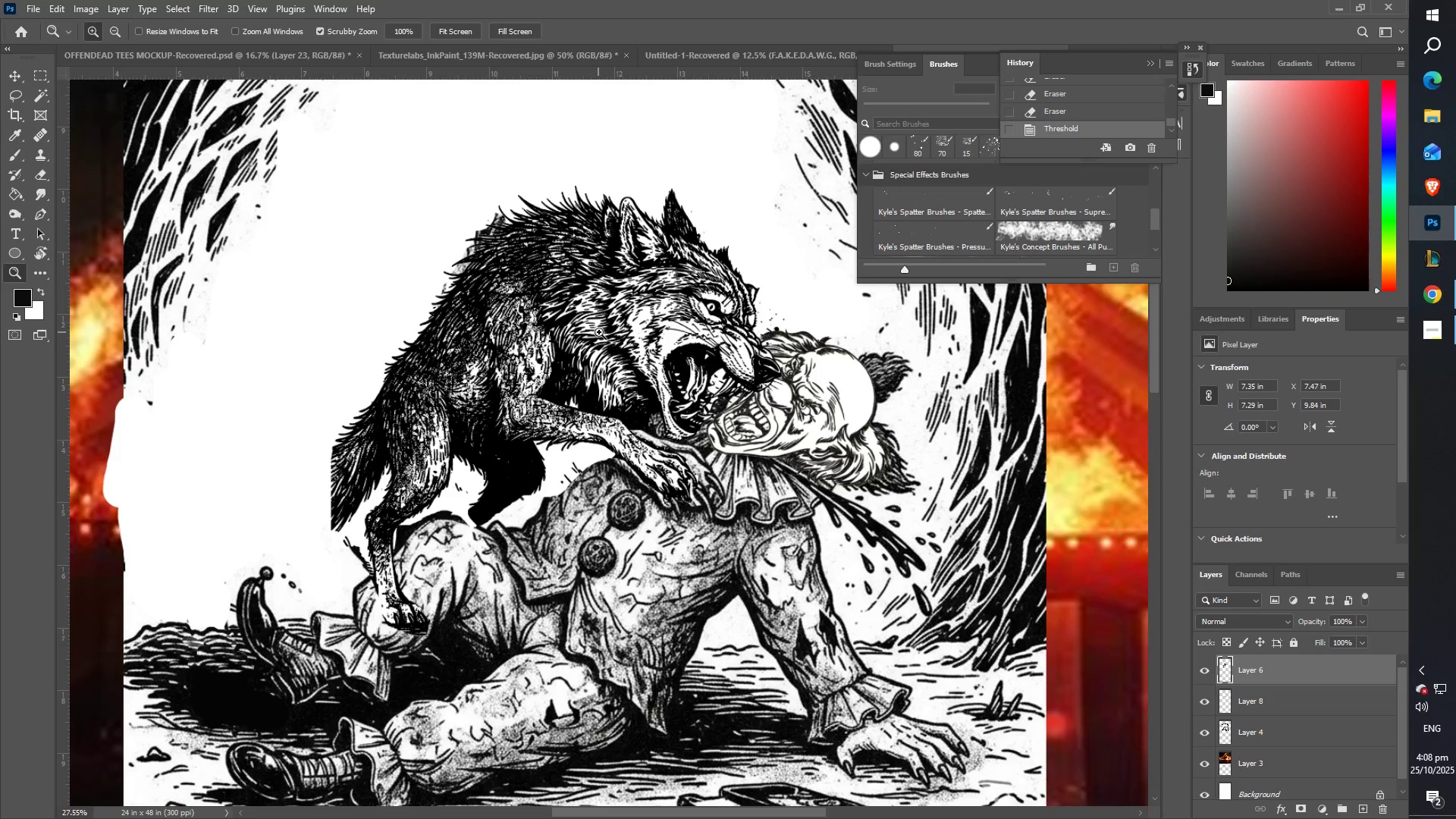 
scroll: coordinate [714, 328], scroll_direction: up, amount: 1.0
 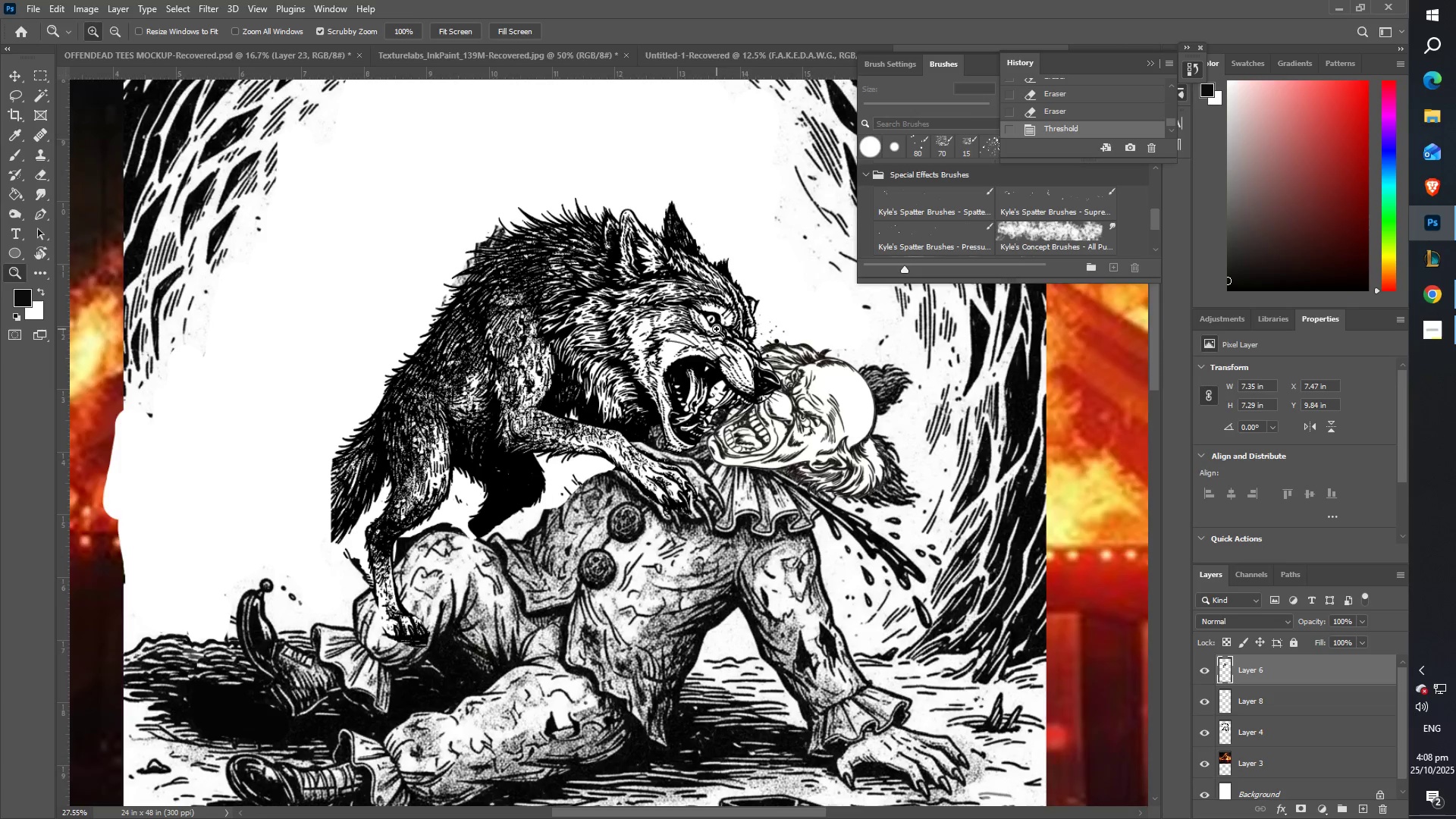 
left_click_drag(start_coordinate=[719, 328], to_coordinate=[819, 360])
 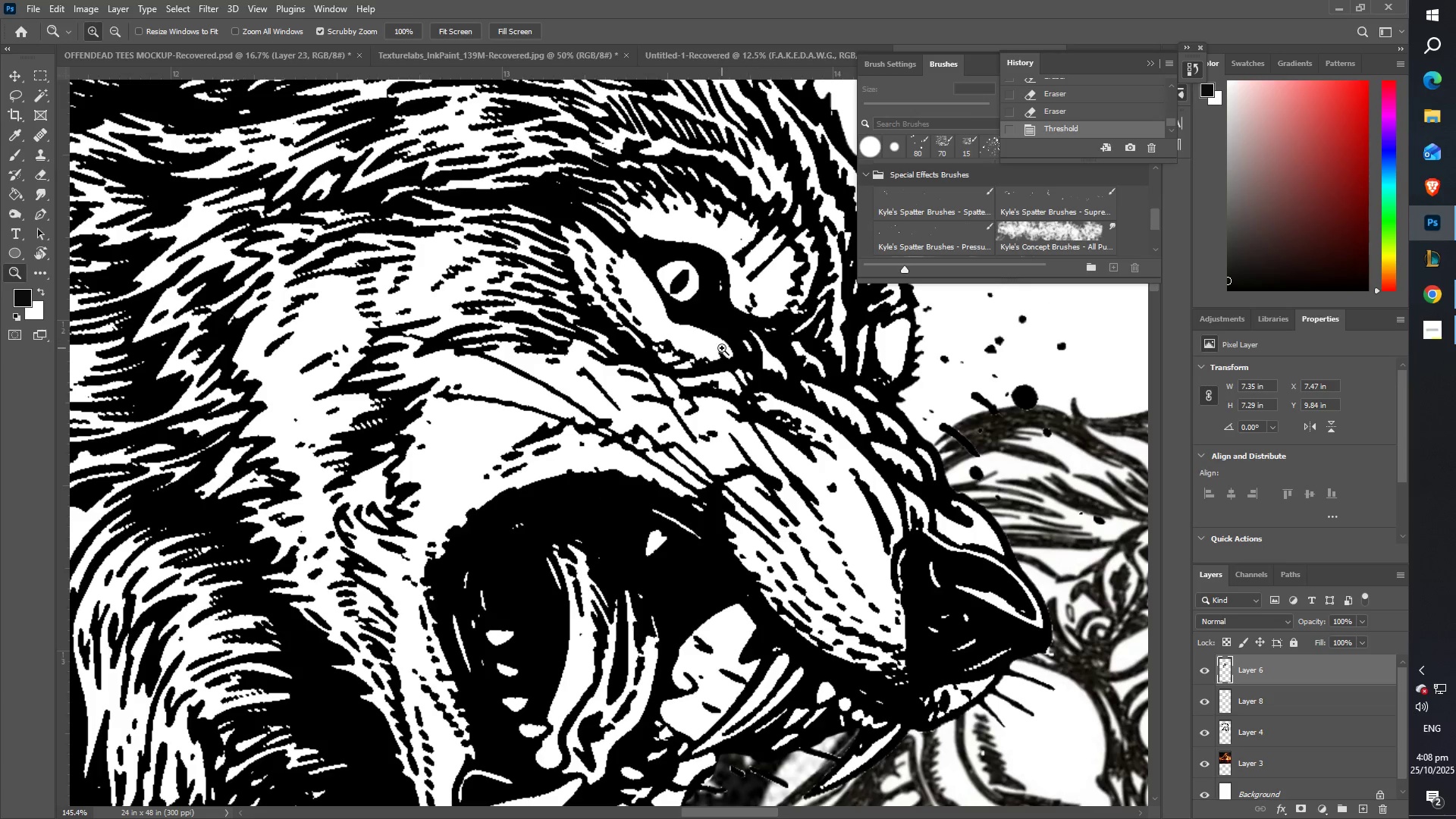 
type(iib)
 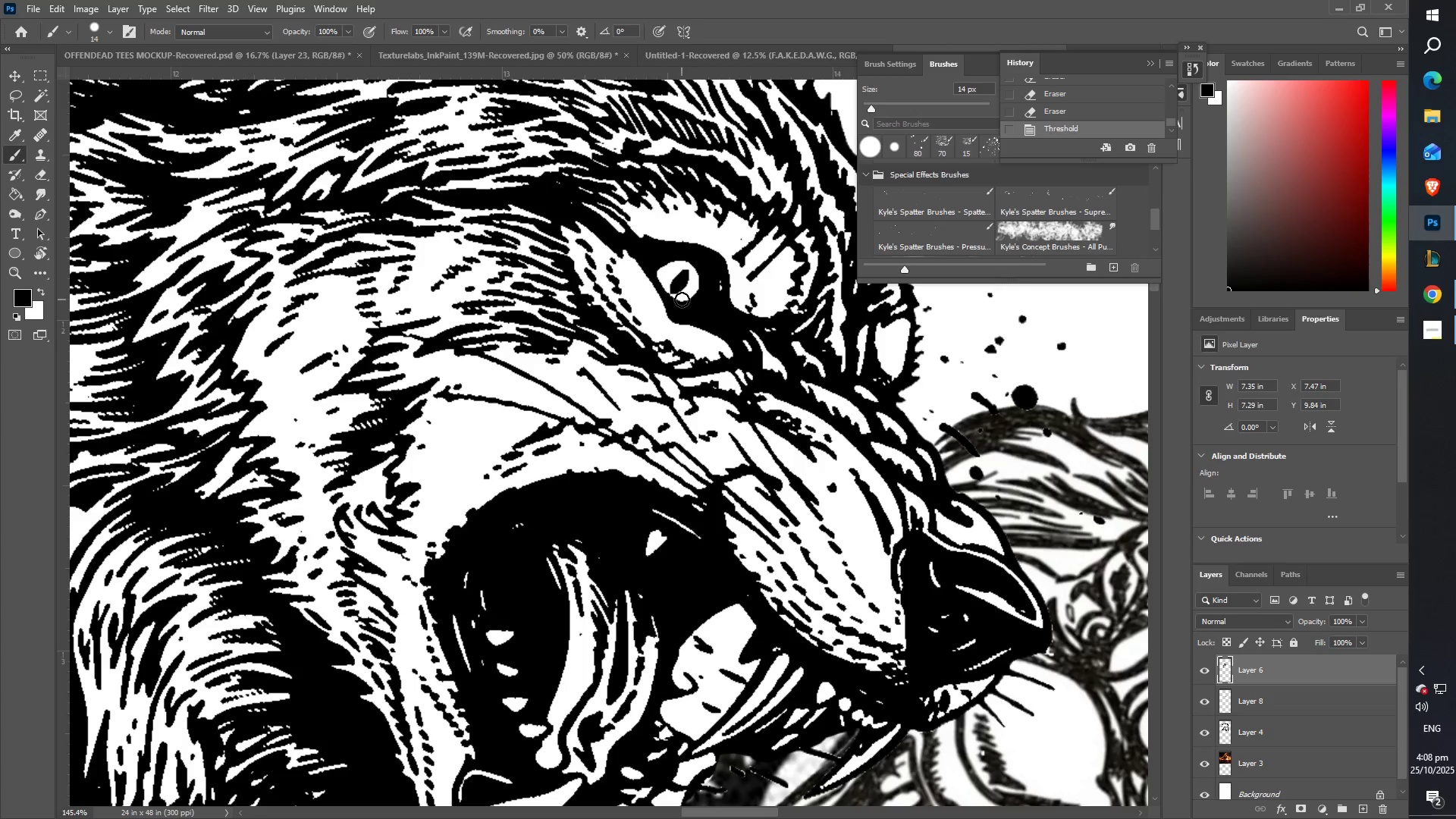 
left_click_drag(start_coordinate=[682, 300], to_coordinate=[713, 300])
 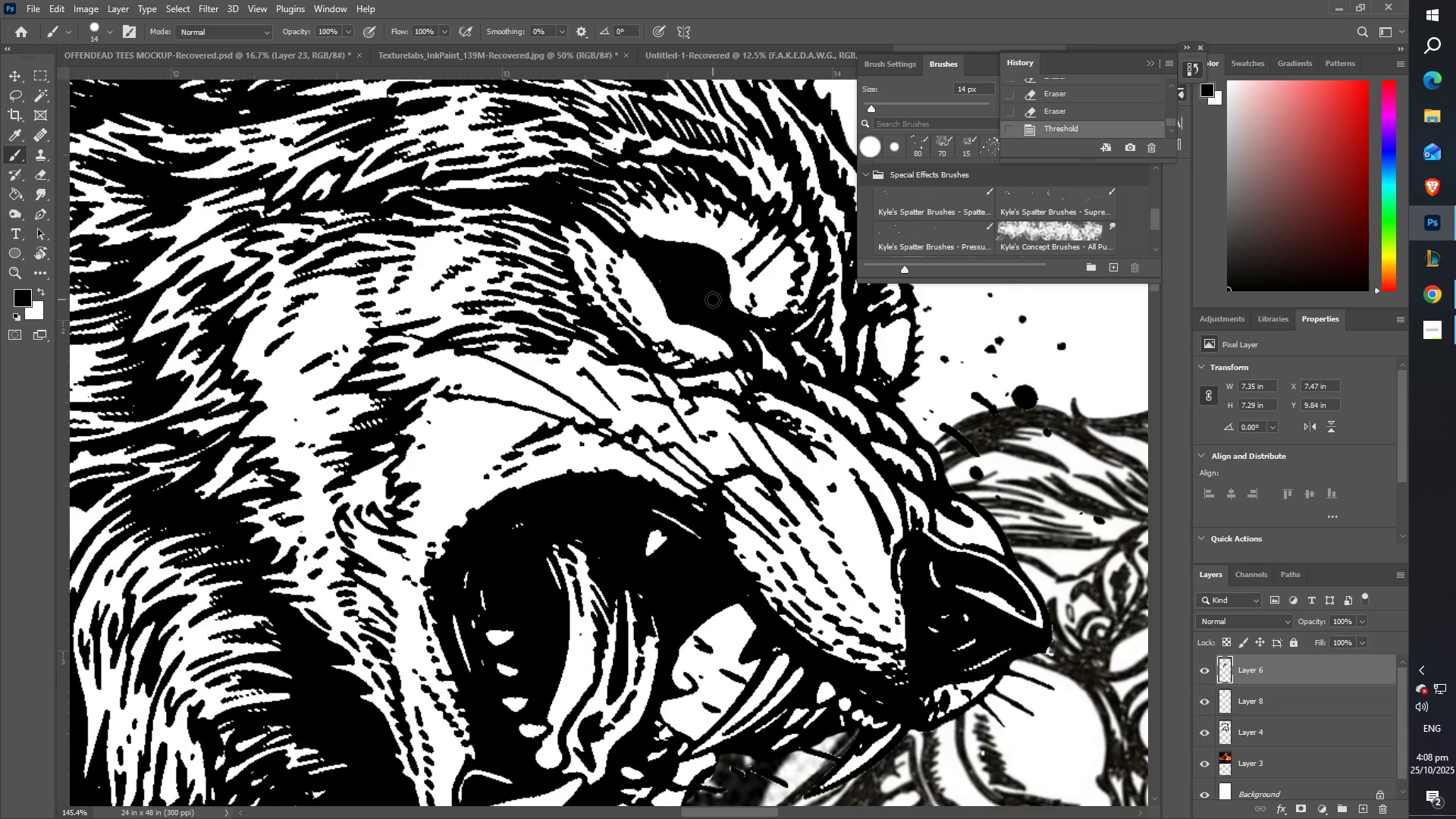 
type(zz)
 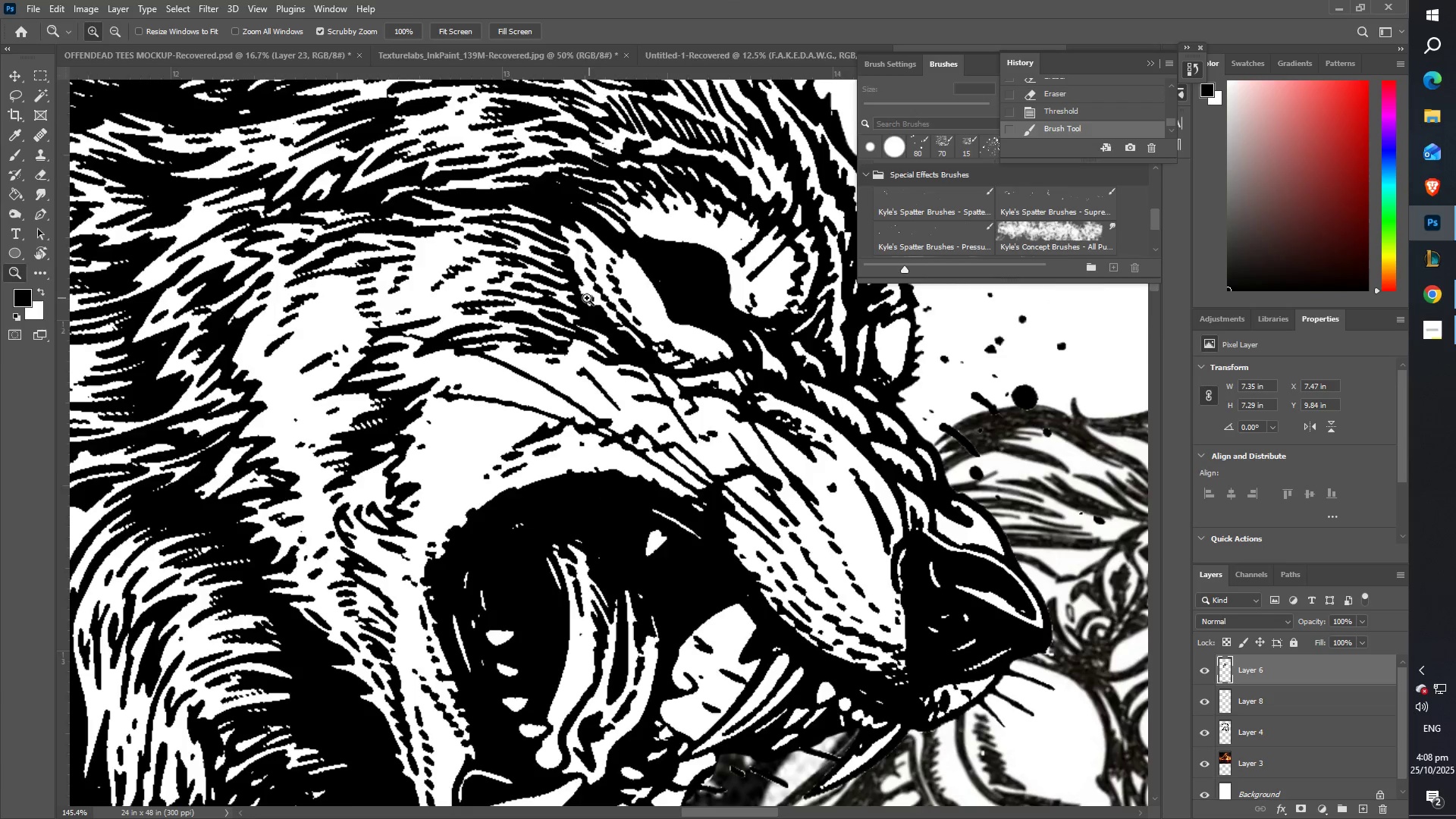 
left_click_drag(start_coordinate=[583, 298], to_coordinate=[465, 317])
 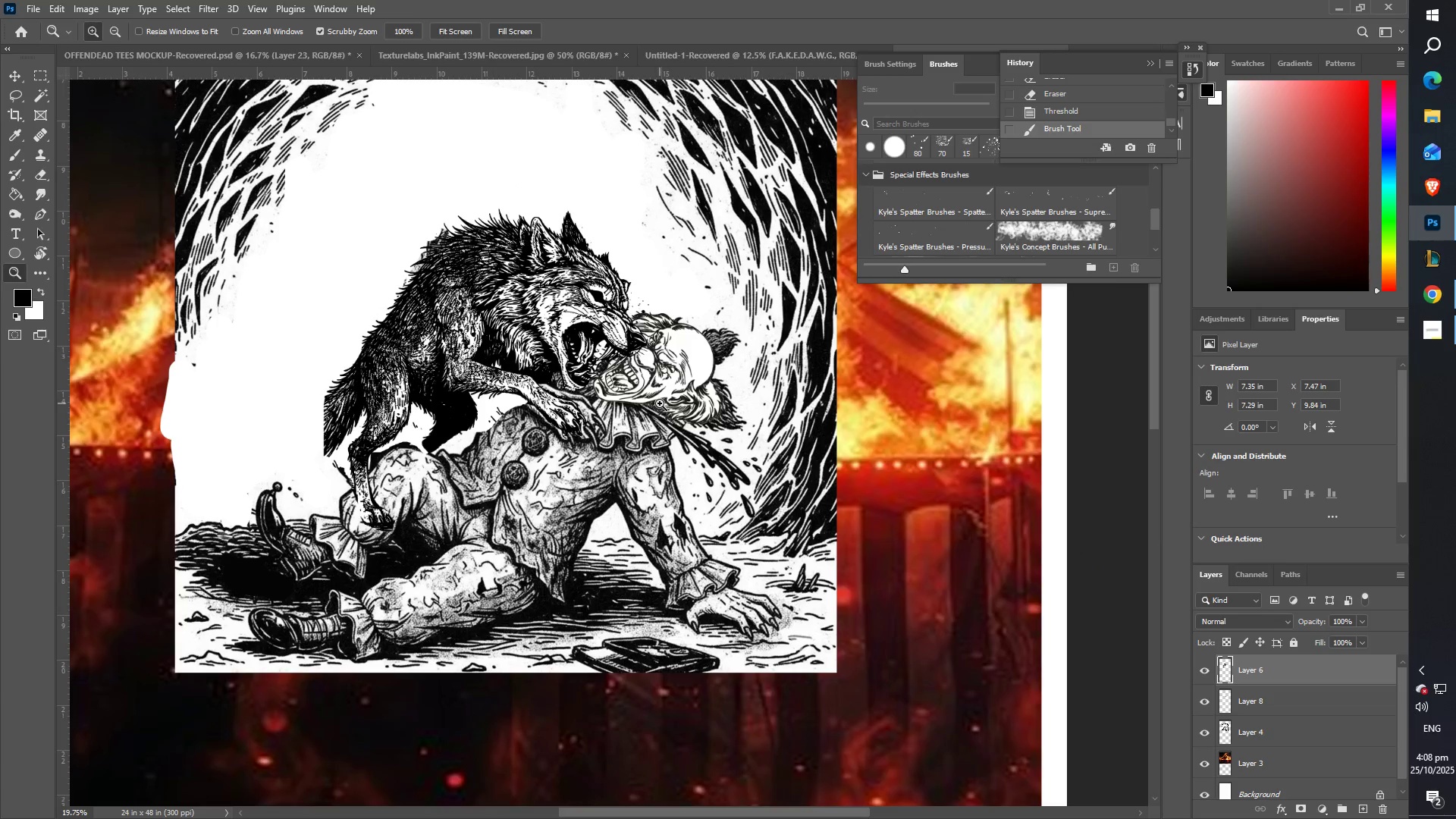 
key(Z)
 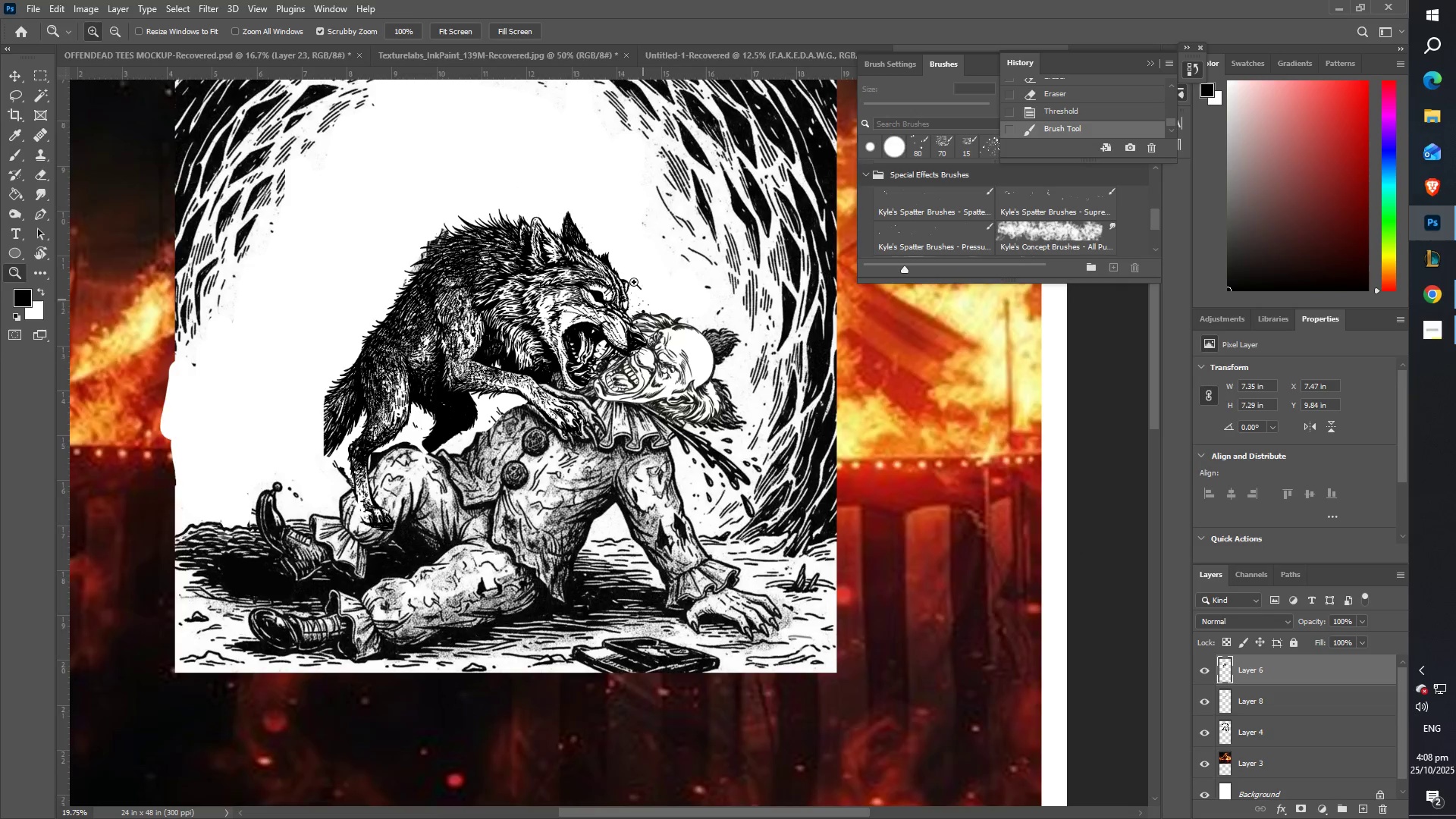 
left_click_drag(start_coordinate=[626, 264], to_coordinate=[669, 259])
 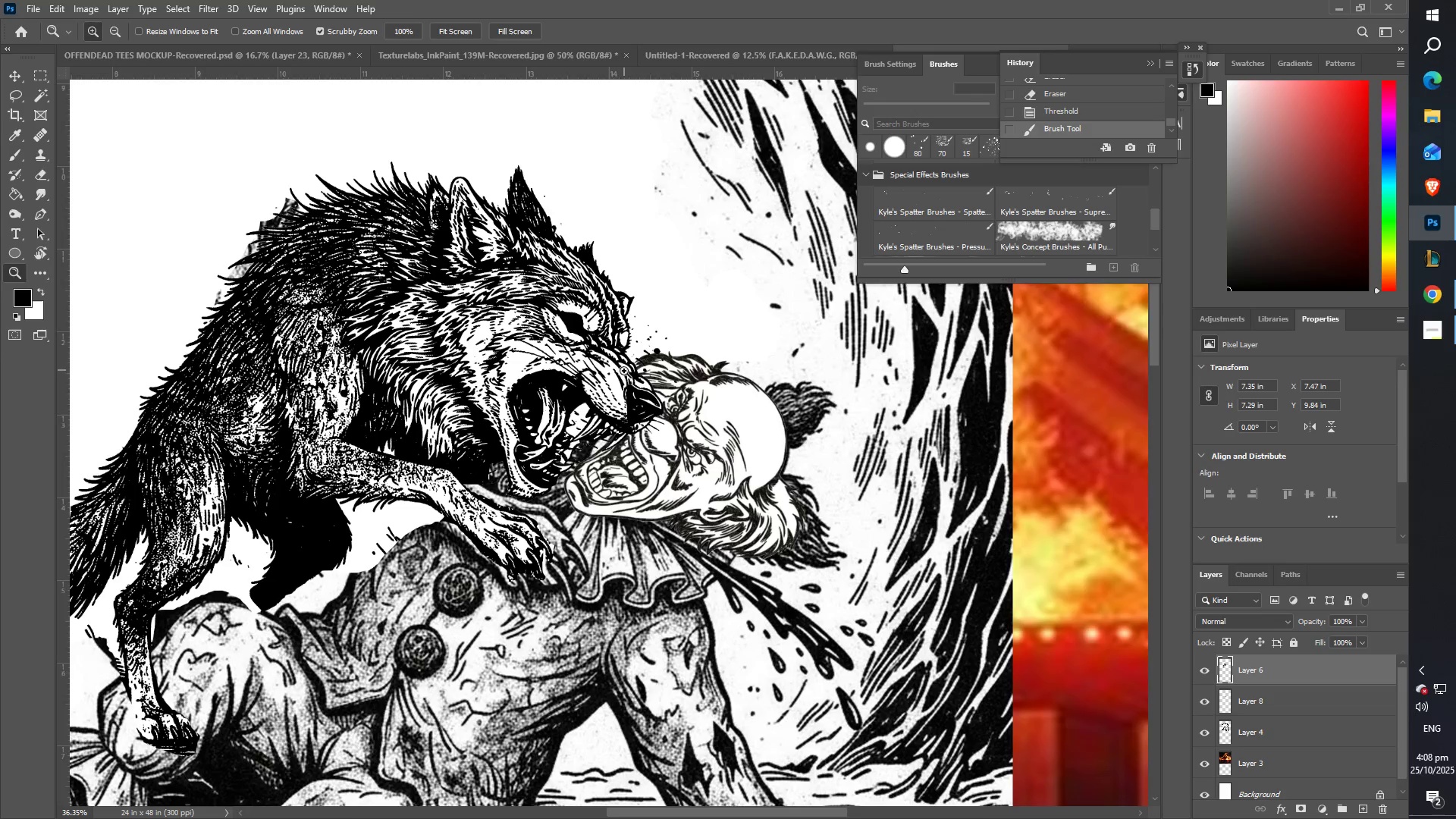 
scroll: coordinate [604, 383], scroll_direction: down, amount: 7.0
 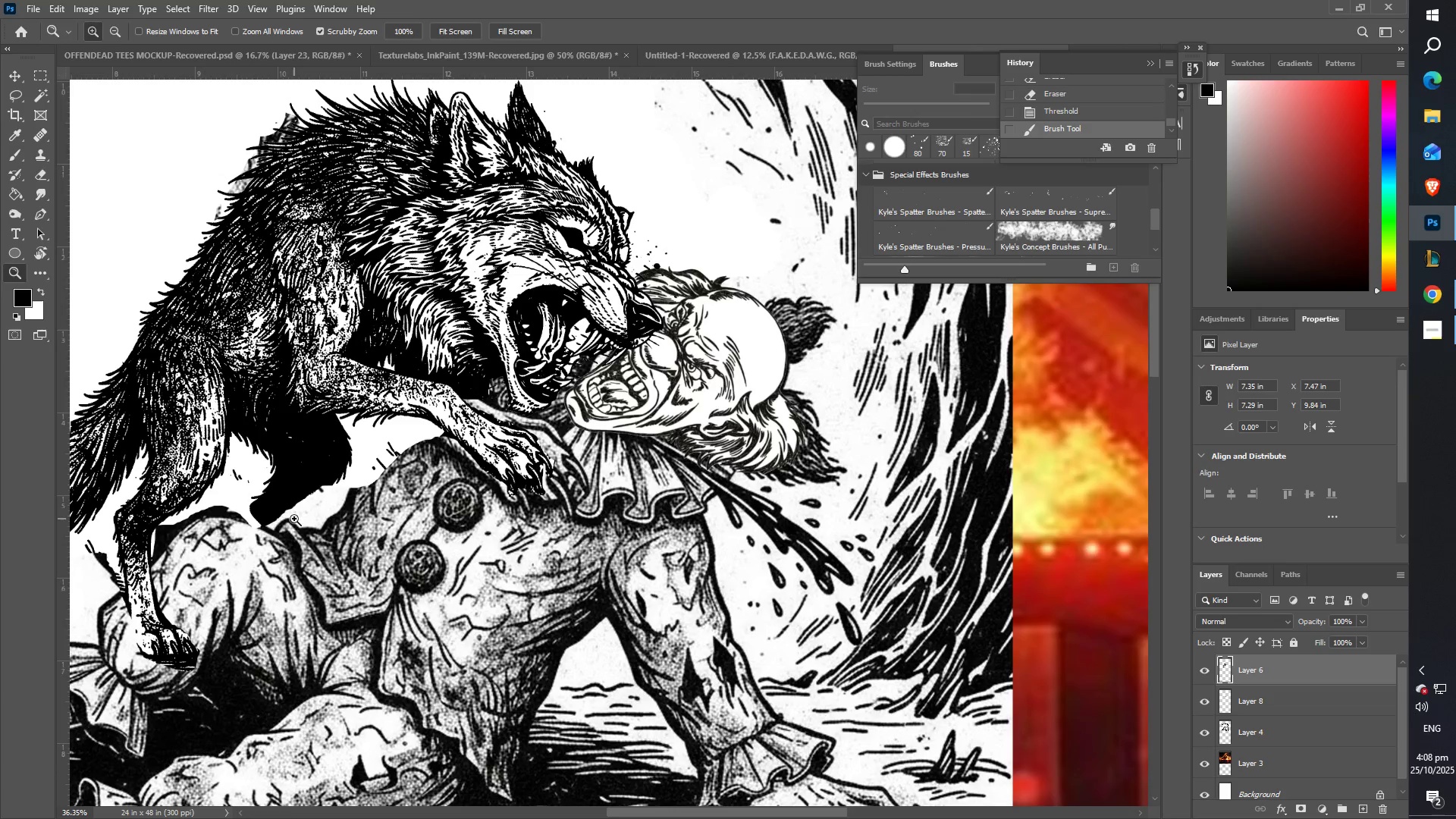 
left_click_drag(start_coordinate=[256, 519], to_coordinate=[349, 529])
 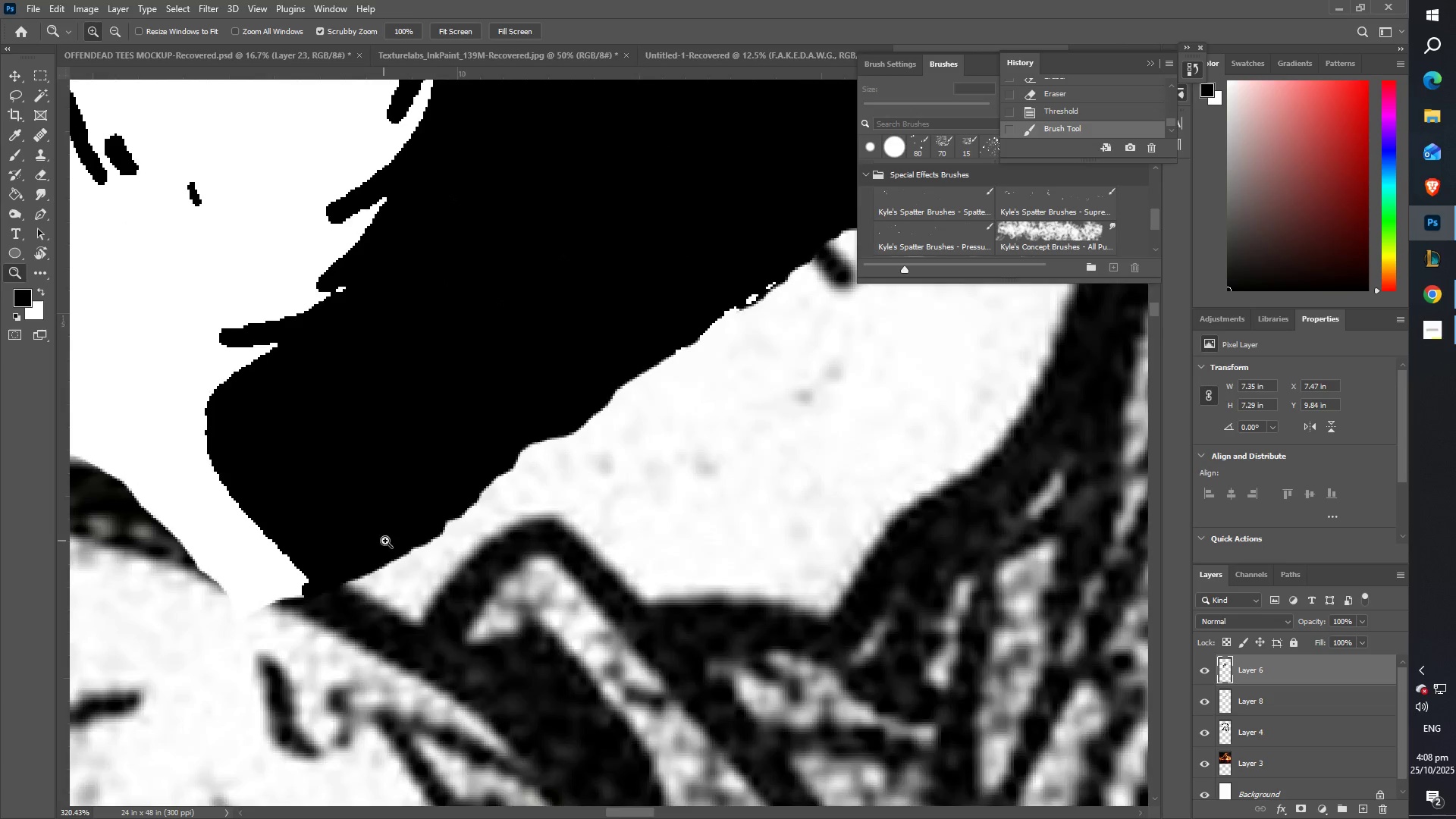 
hold_key(key=Space, duration=1.08)
 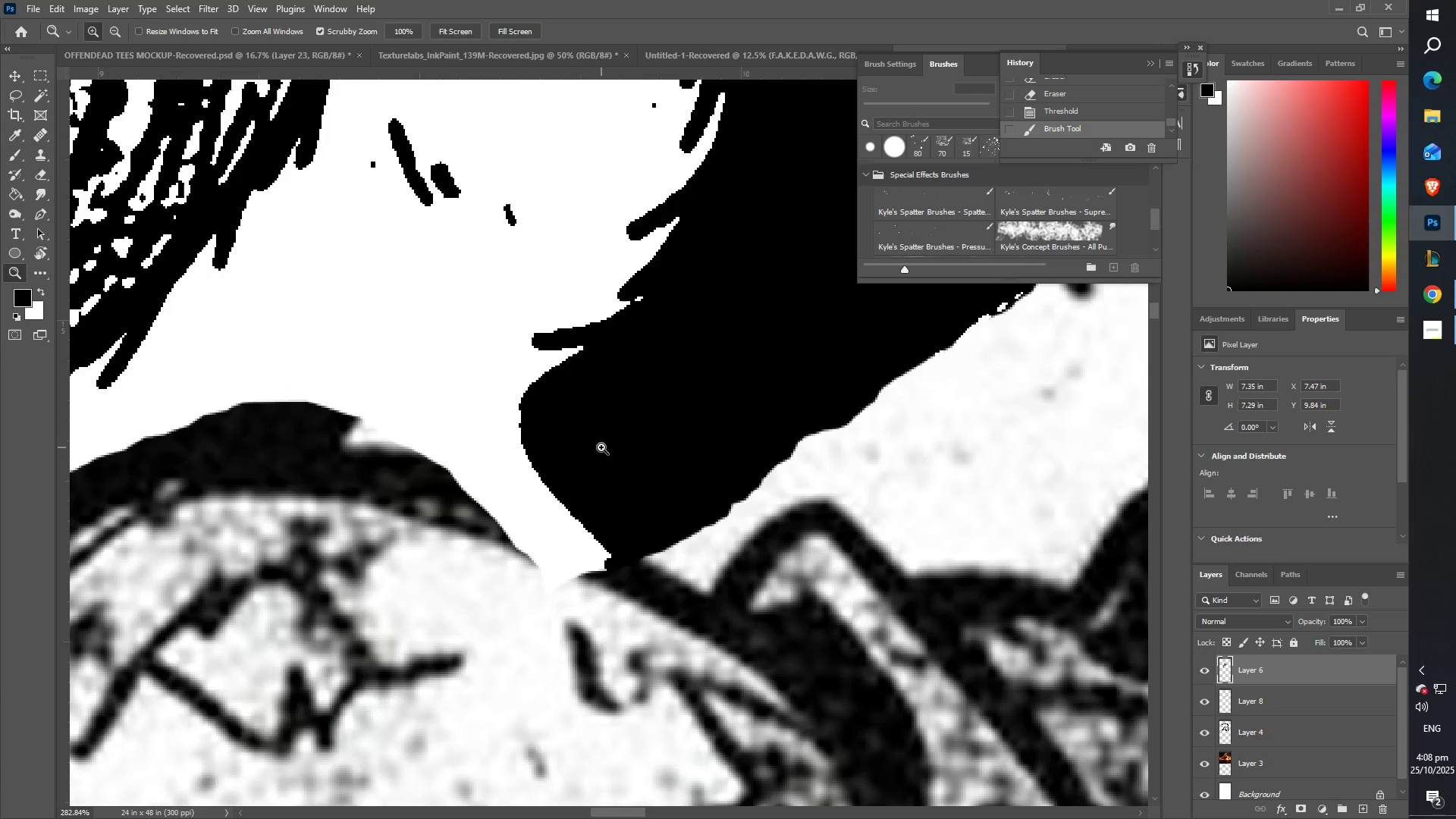 
left_click_drag(start_coordinate=[381, 538], to_coordinate=[377, 535])
 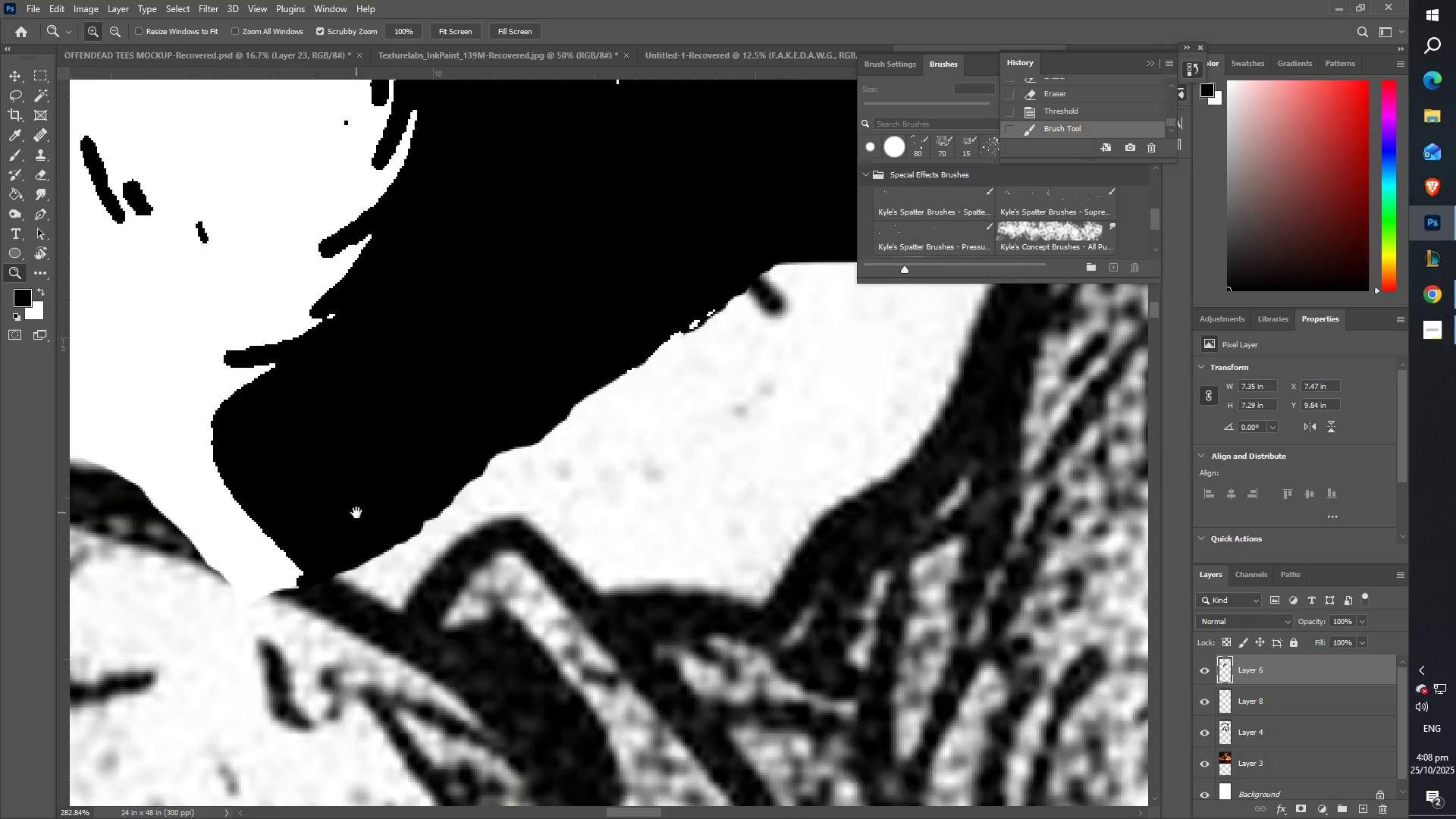 
left_click_drag(start_coordinate=[356, 513], to_coordinate=[664, 495])
 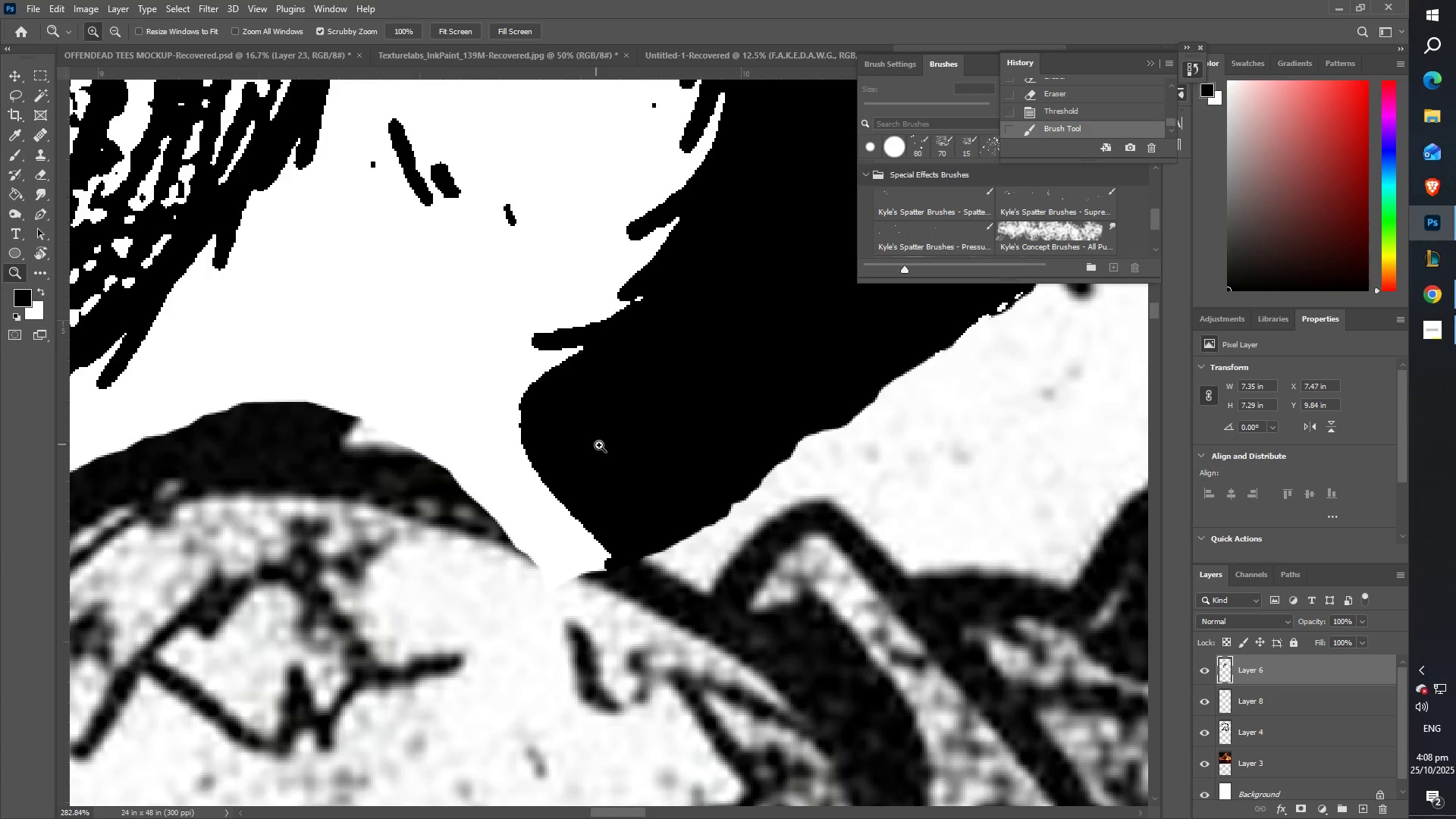 
type(ib)
 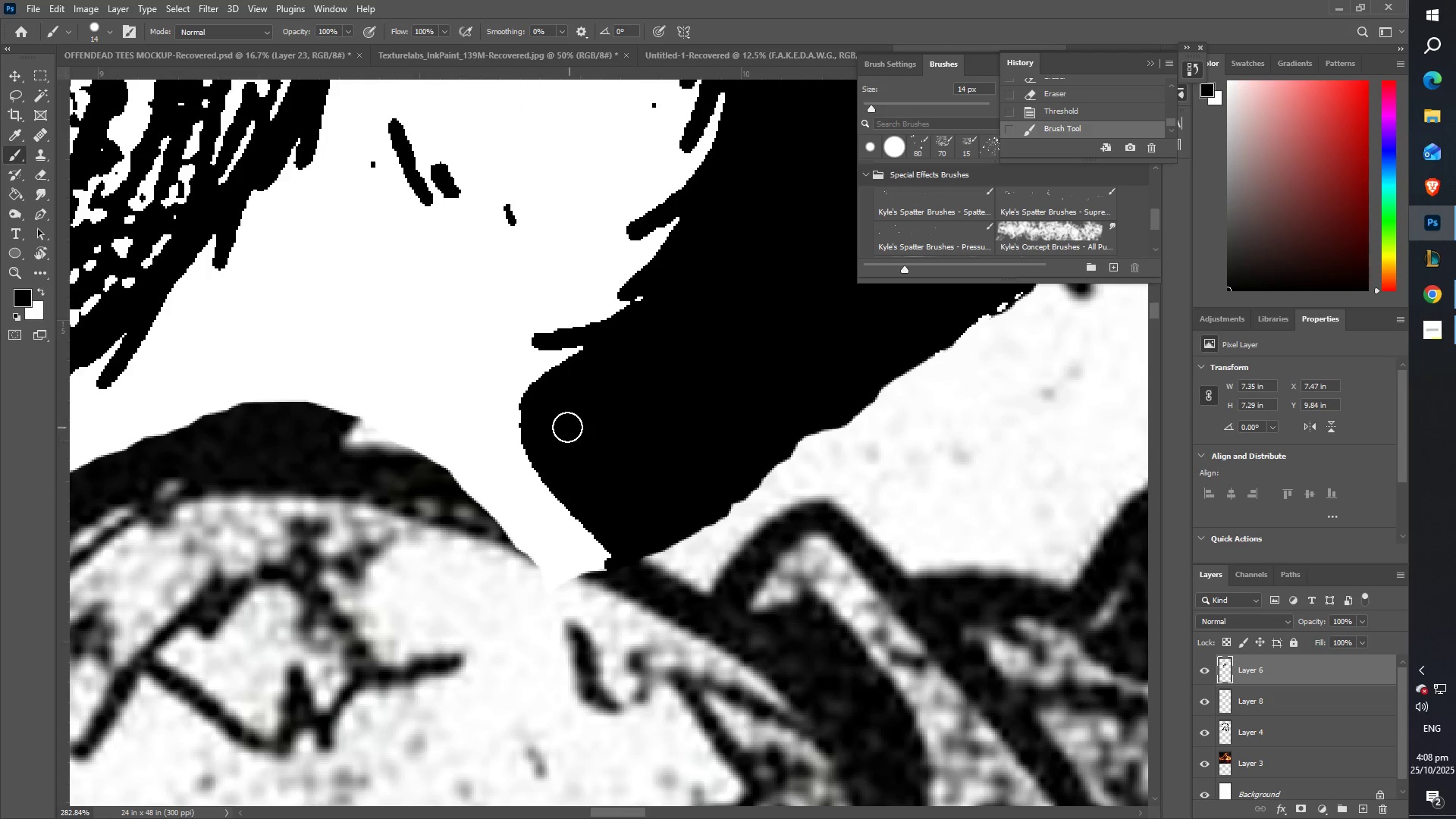 
left_click_drag(start_coordinate=[626, 437], to_coordinate=[640, 438])
 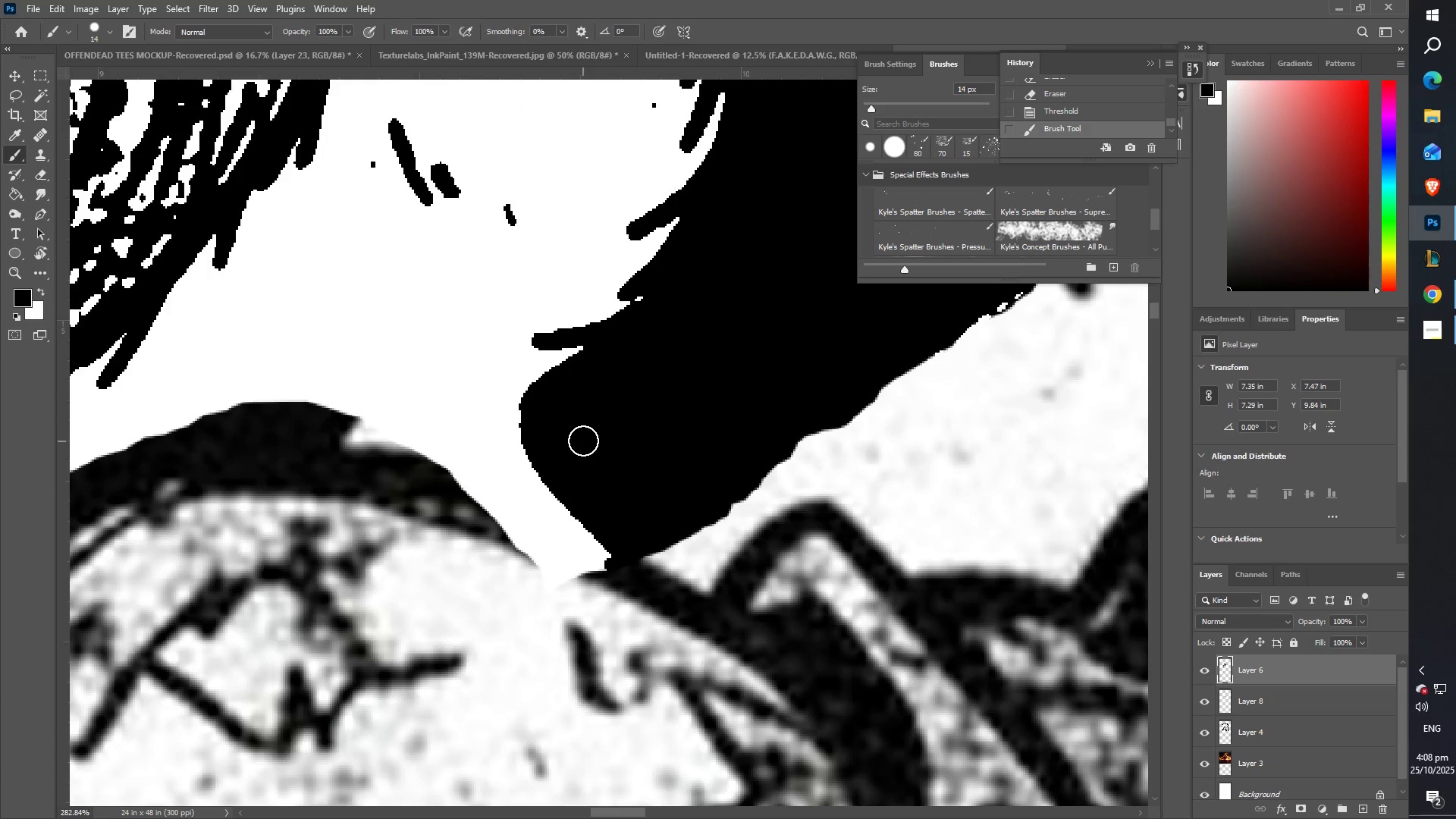 
left_click_drag(start_coordinate=[578, 435], to_coordinate=[612, 525])
 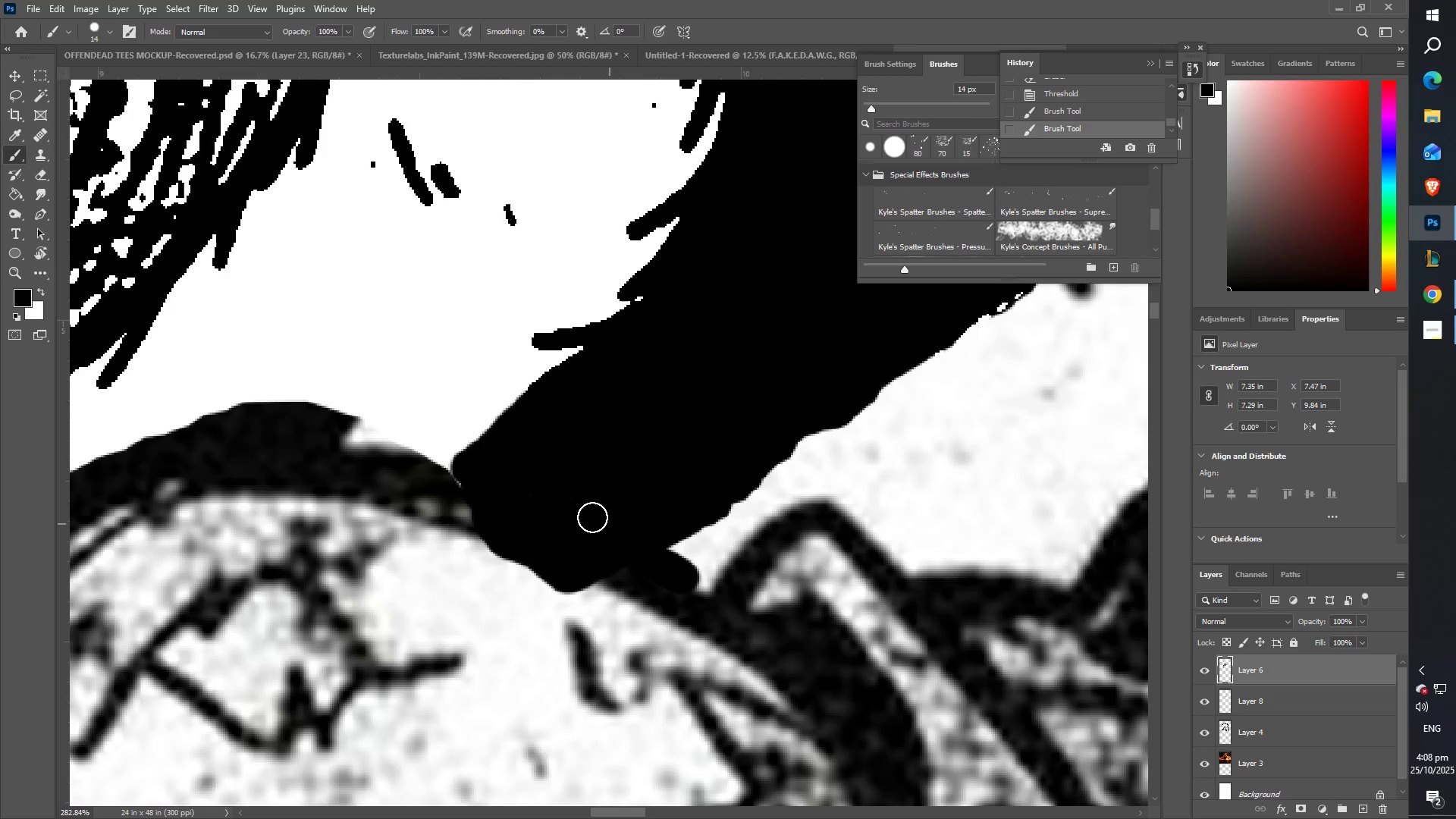 
type(zzzz)
 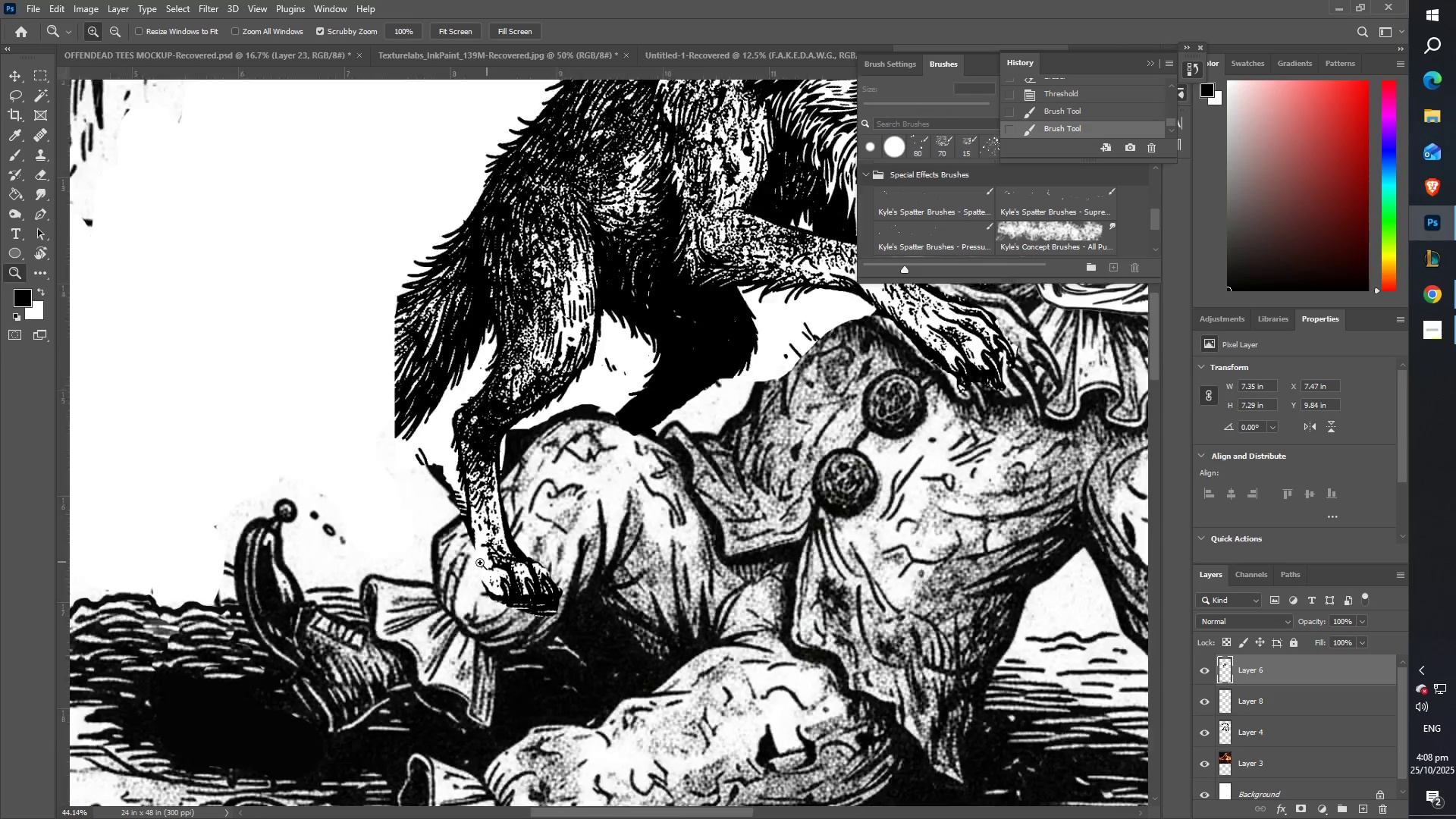 
left_click_drag(start_coordinate=[504, 445], to_coordinate=[388, 463])
 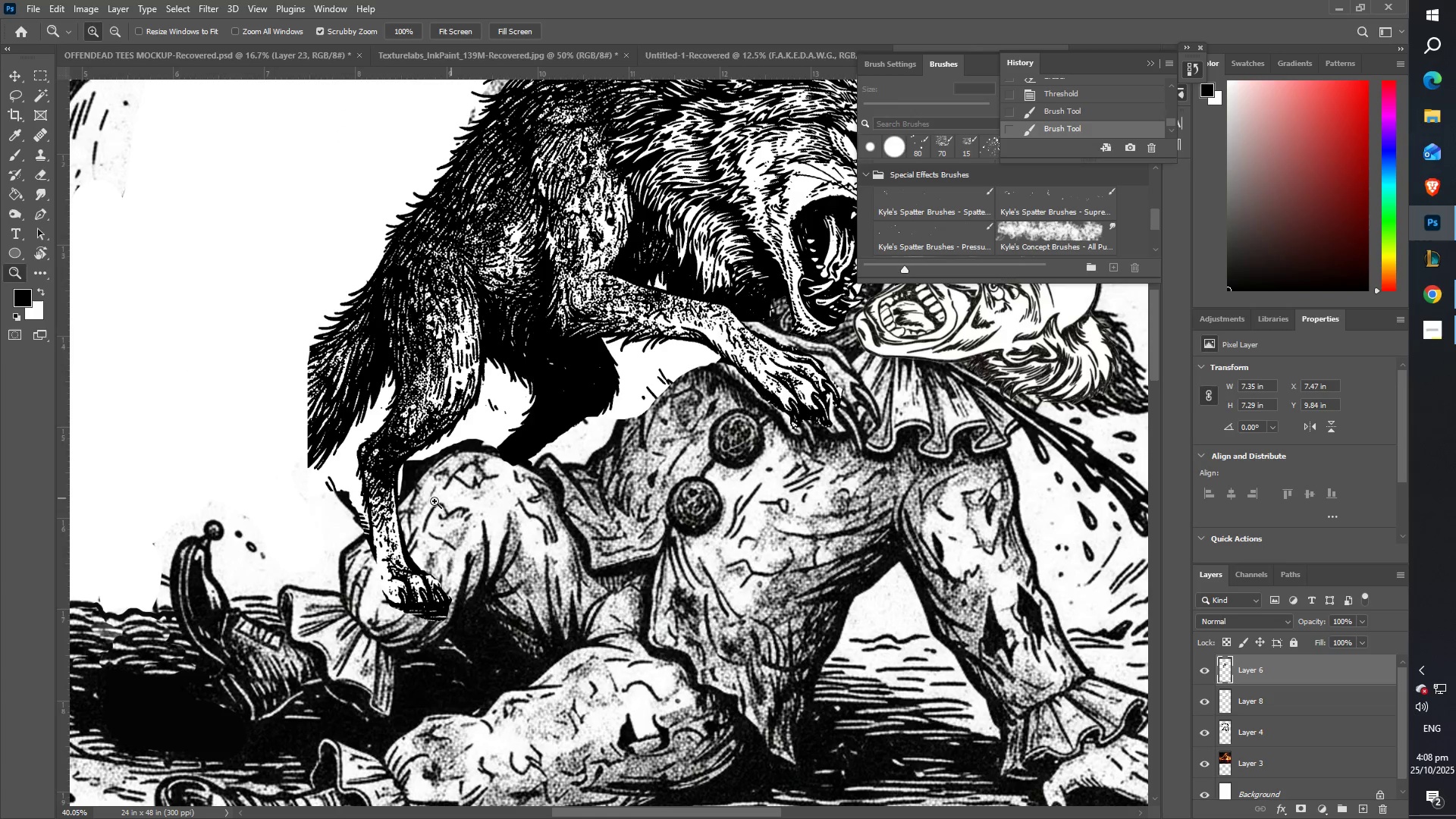 
scroll: coordinate [431, 508], scroll_direction: up, amount: 2.0
 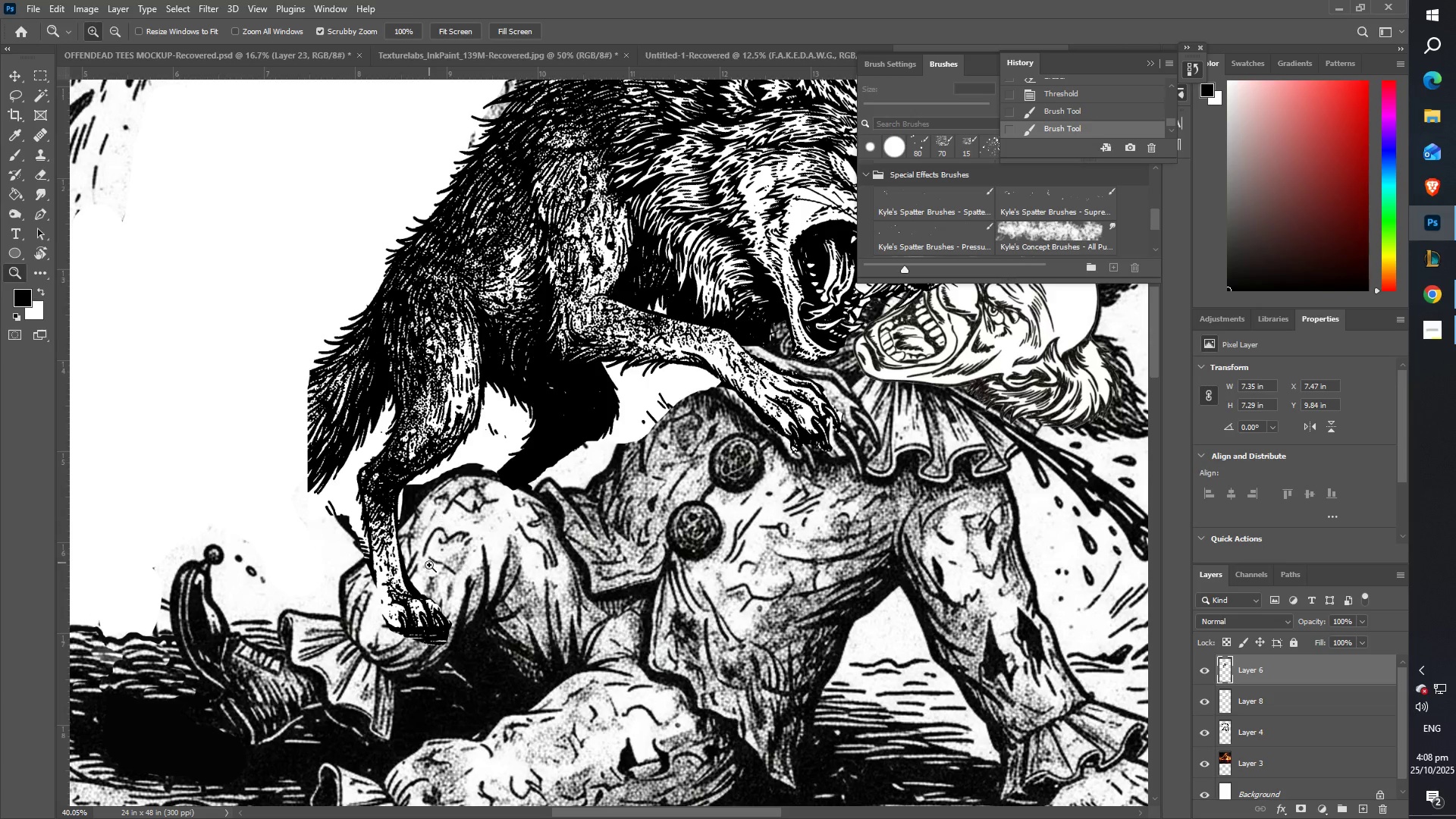 
hold_key(key=Space, duration=0.49)
 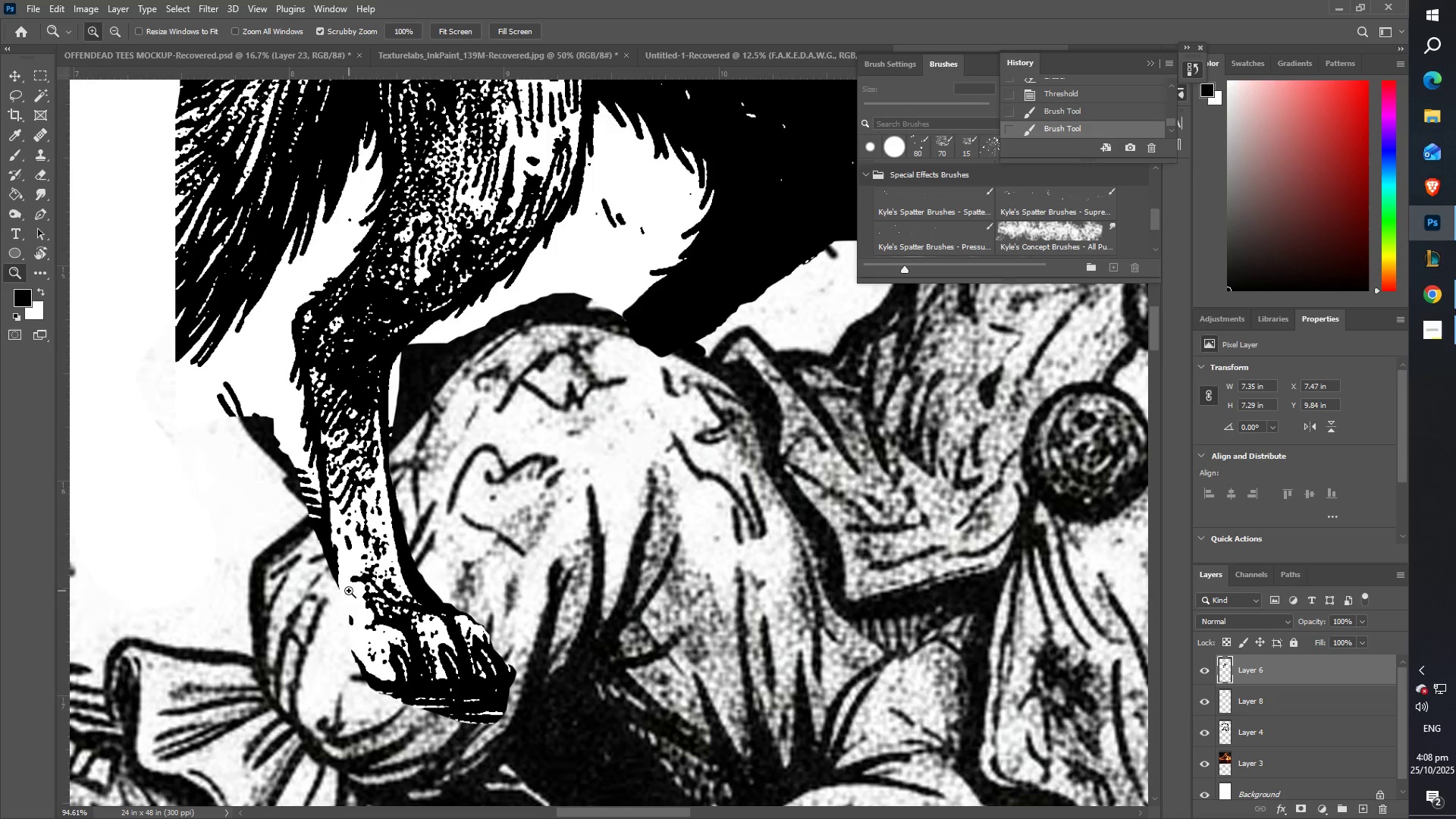 
left_click_drag(start_coordinate=[429, 575], to_coordinate=[365, 577])
 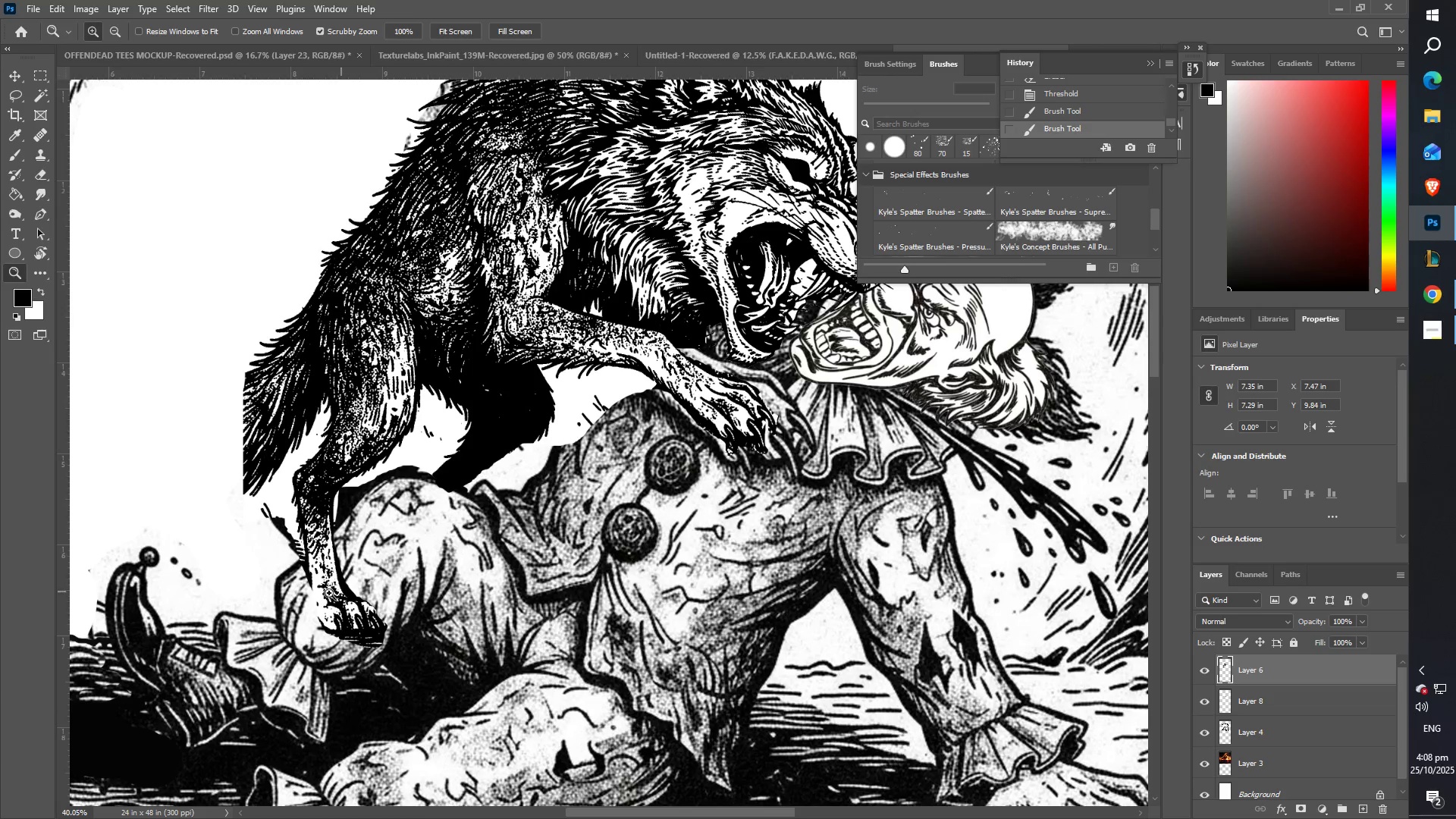 
left_click_drag(start_coordinate=[293, 592], to_coordinate=[349, 591])
 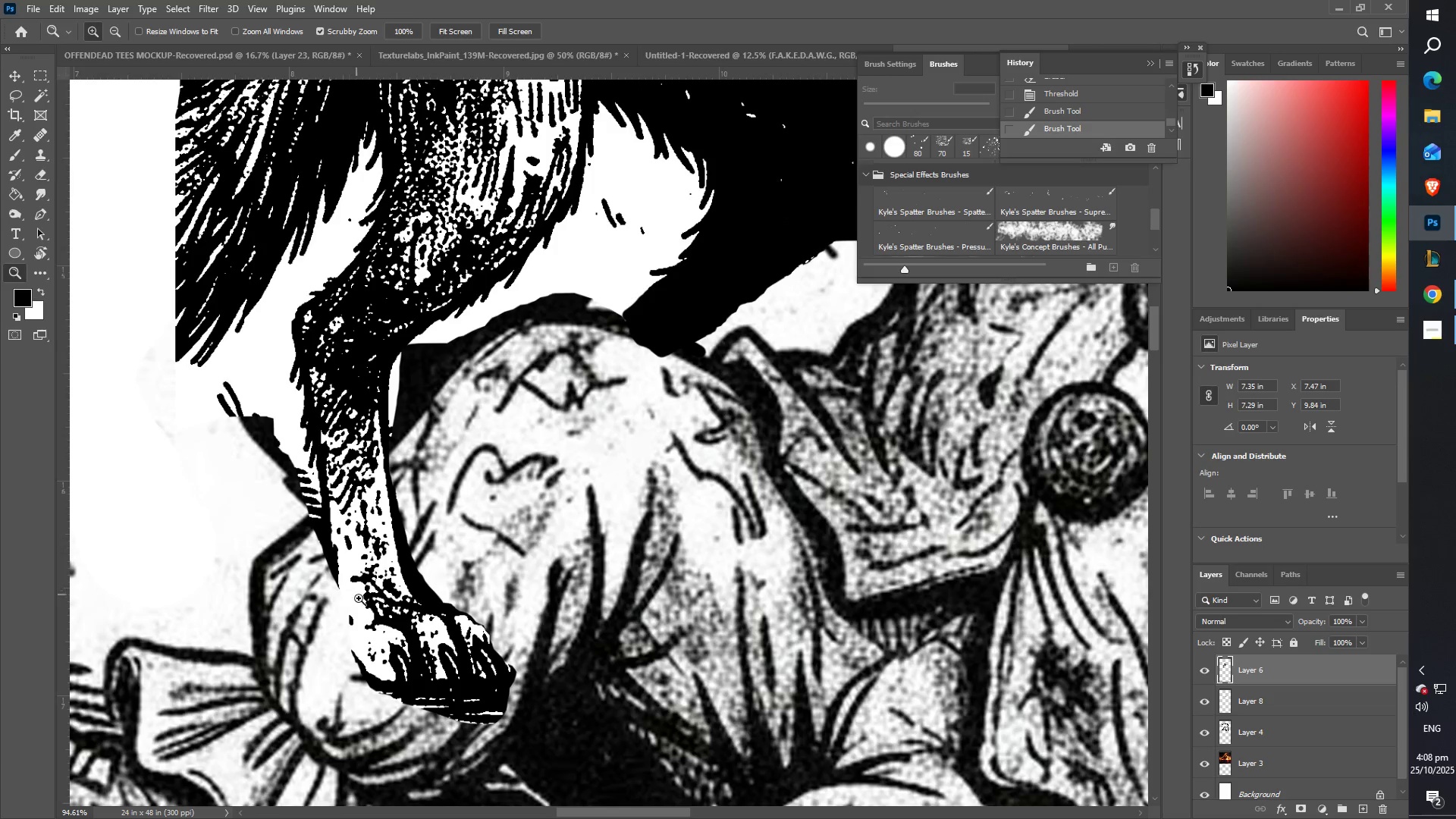 
hold_key(key=Space, duration=0.5)
 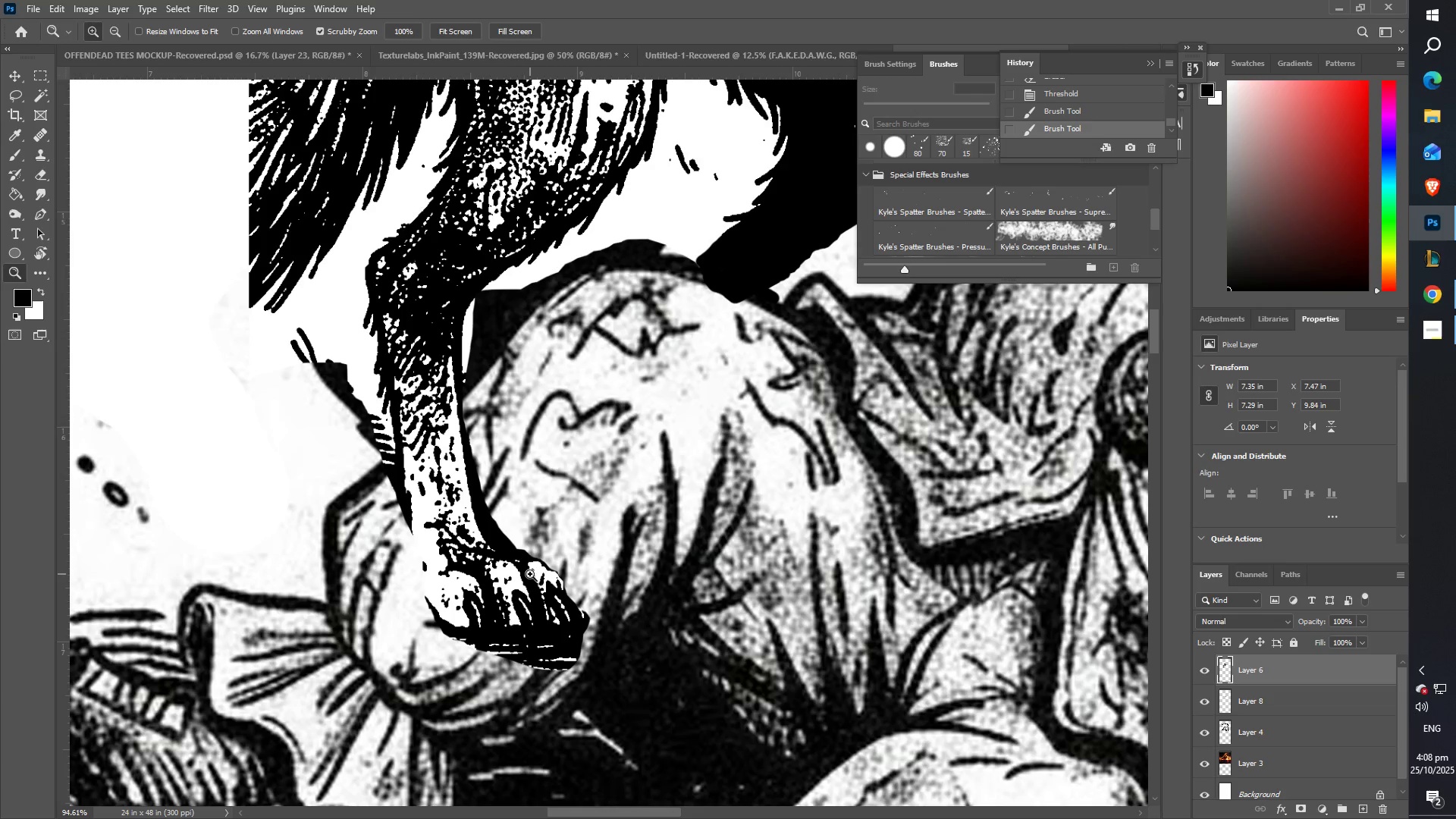 
left_click_drag(start_coordinate=[394, 629], to_coordinate=[468, 576])
 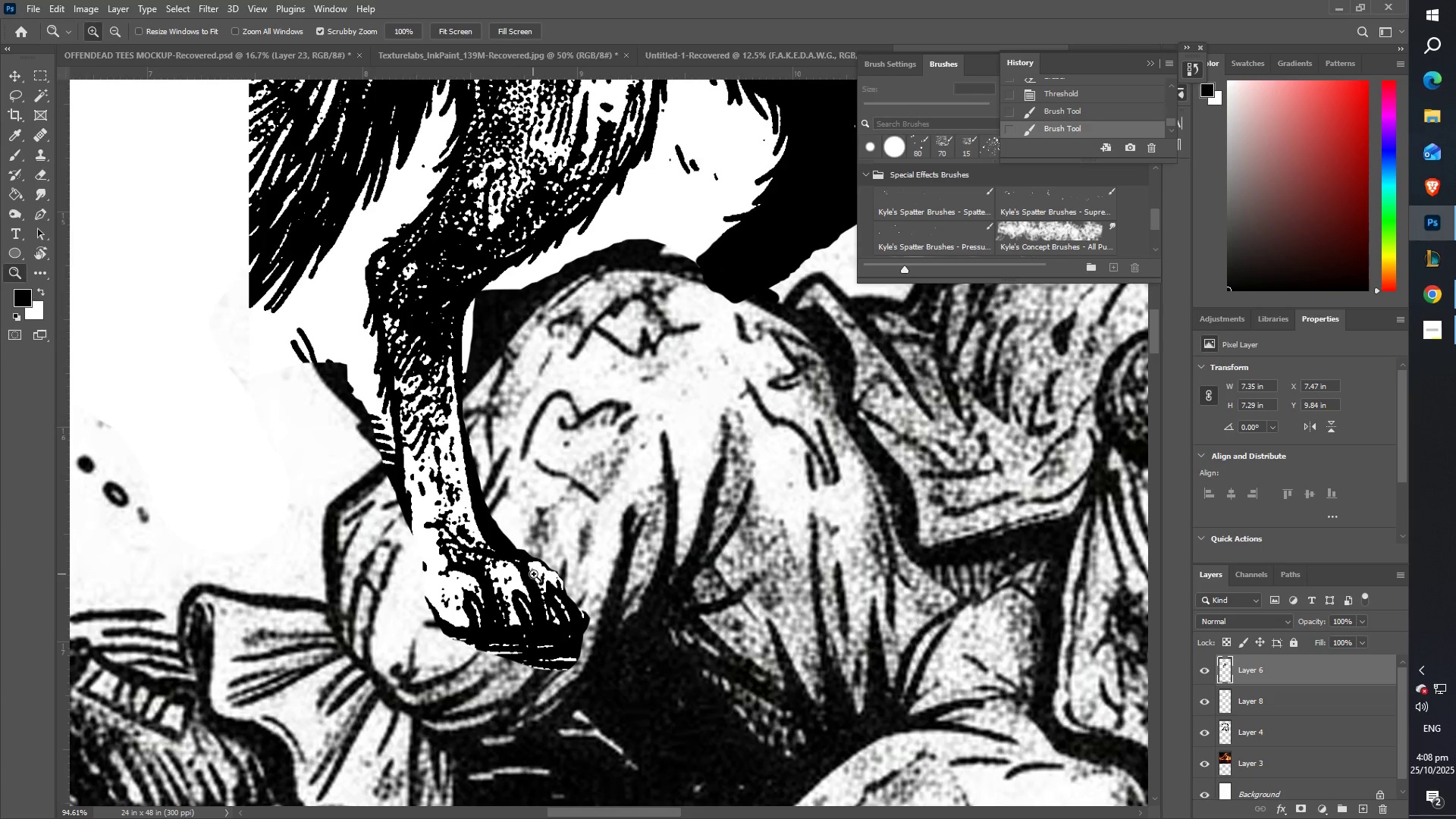 
left_click_drag(start_coordinate=[537, 564], to_coordinate=[439, 573])
 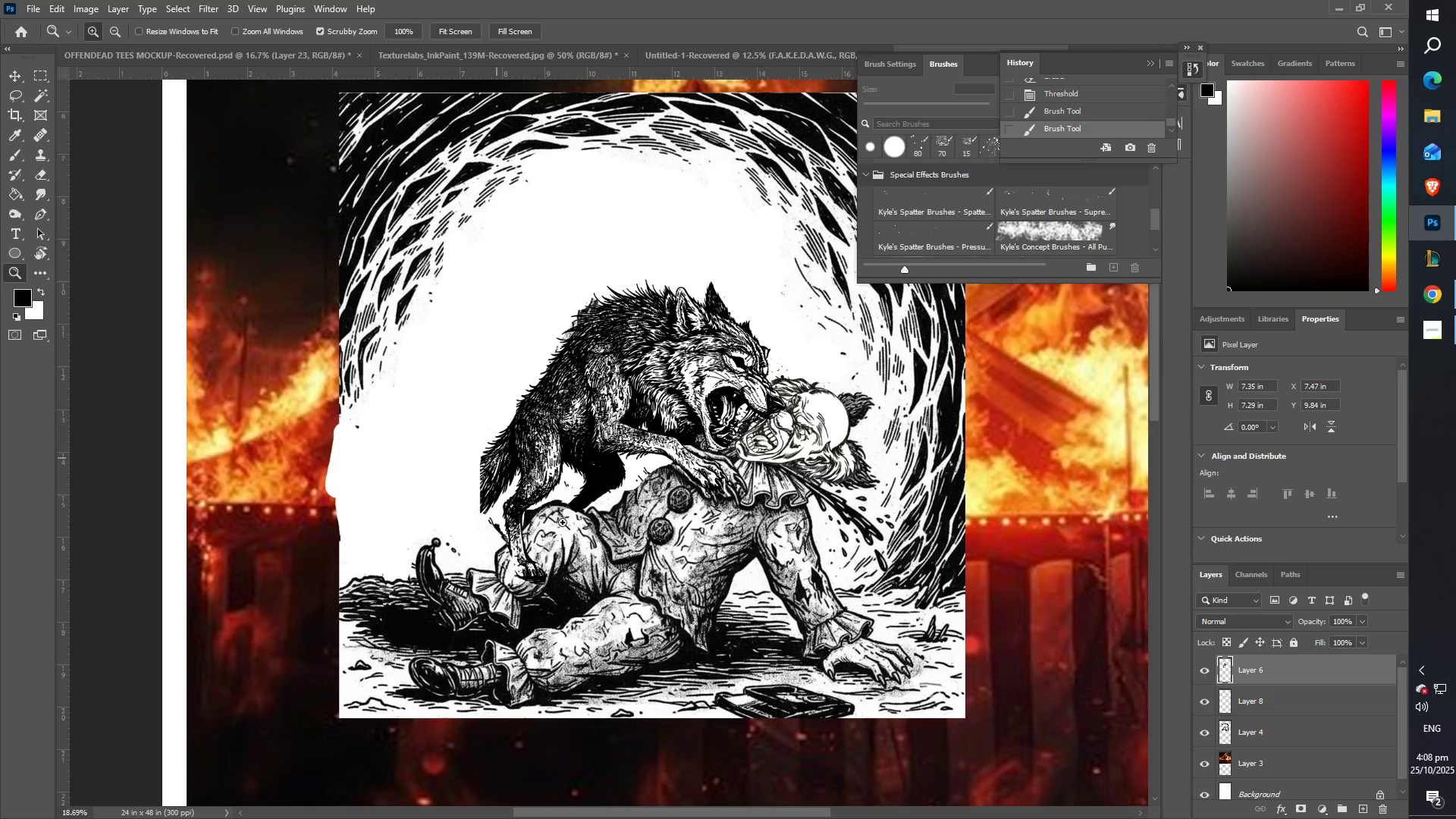 
left_click_drag(start_coordinate=[695, 586], to_coordinate=[720, 587])
 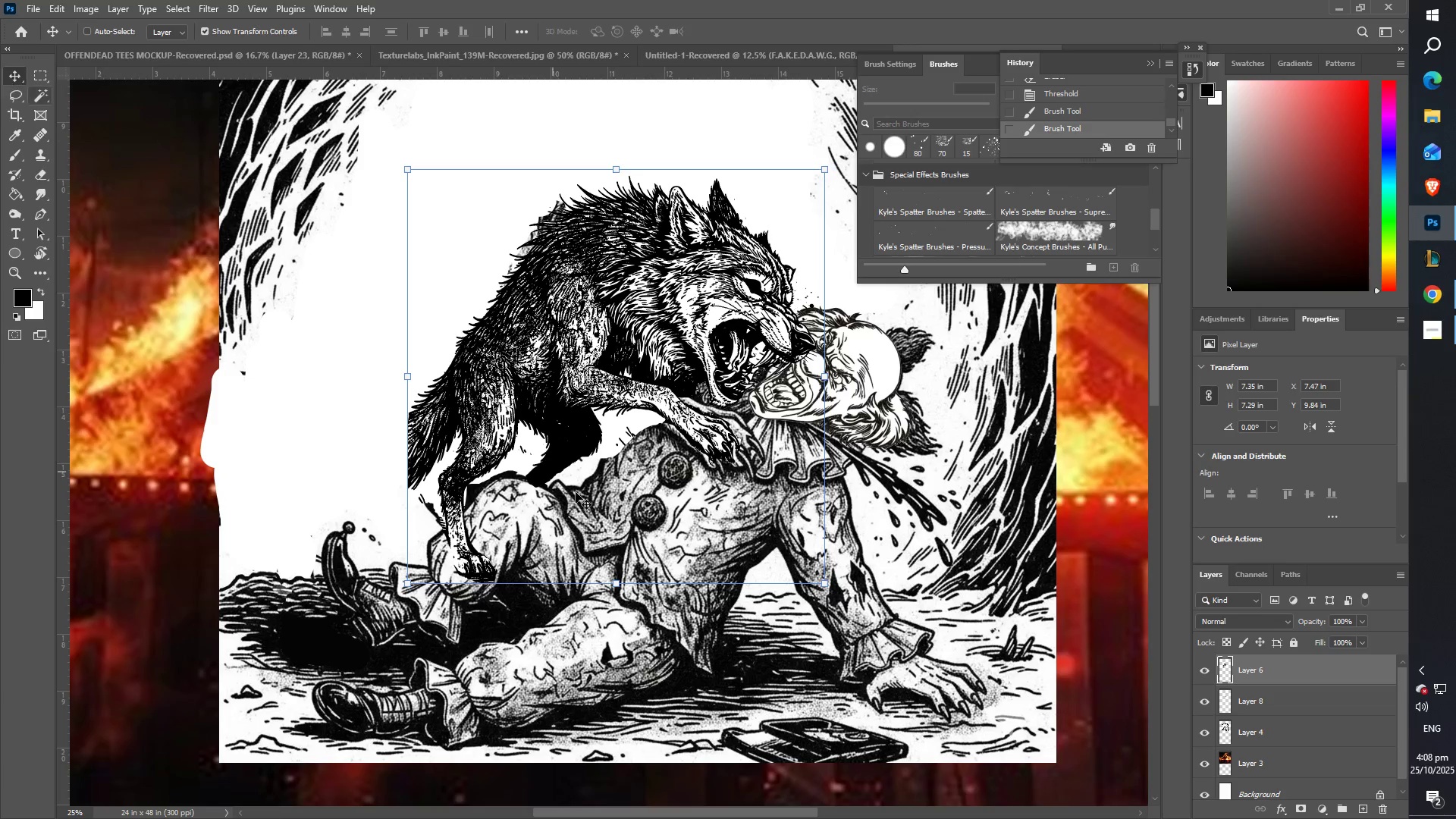 
right_click([695, 516])
 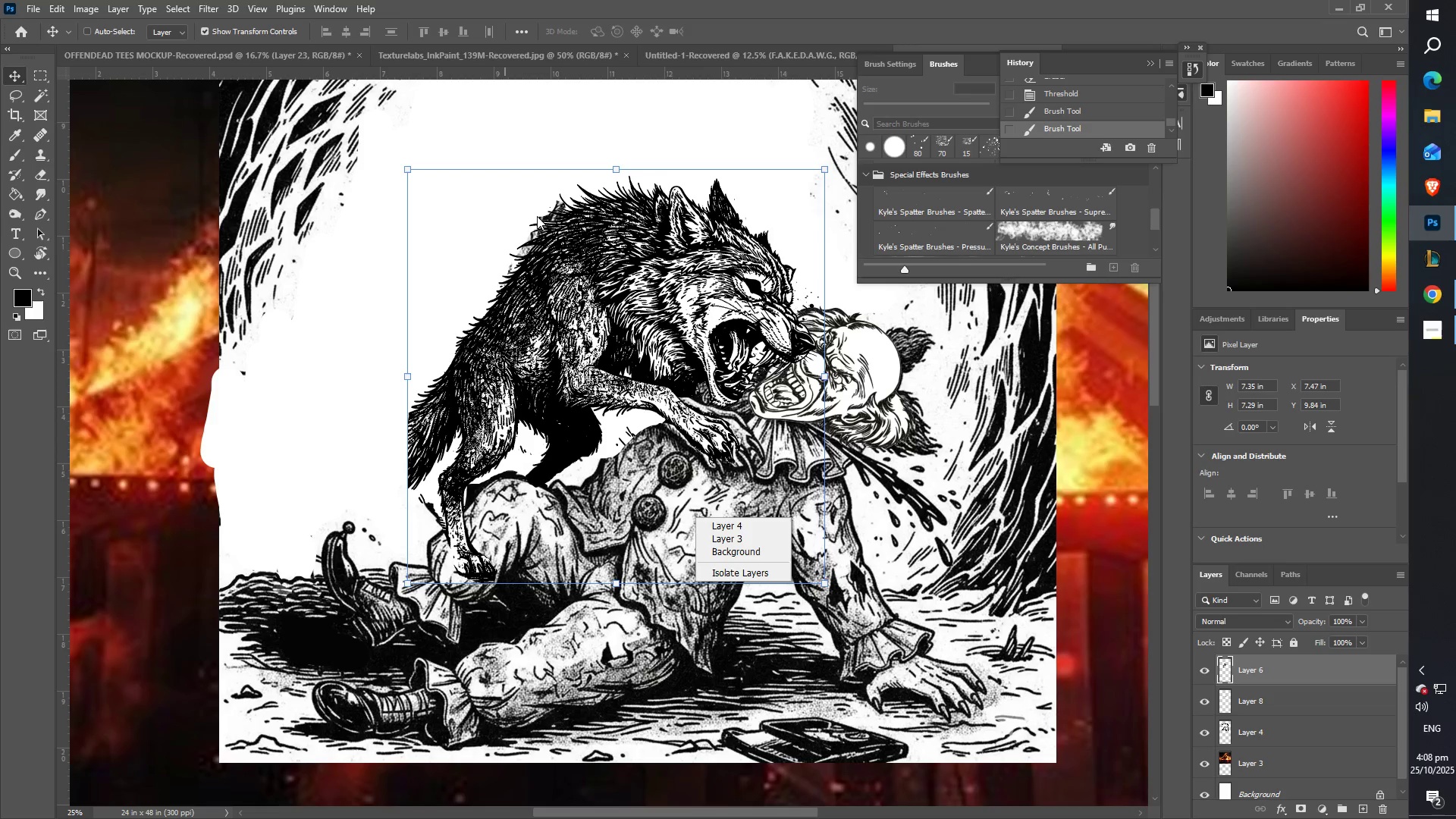 
left_click([626, 421])
 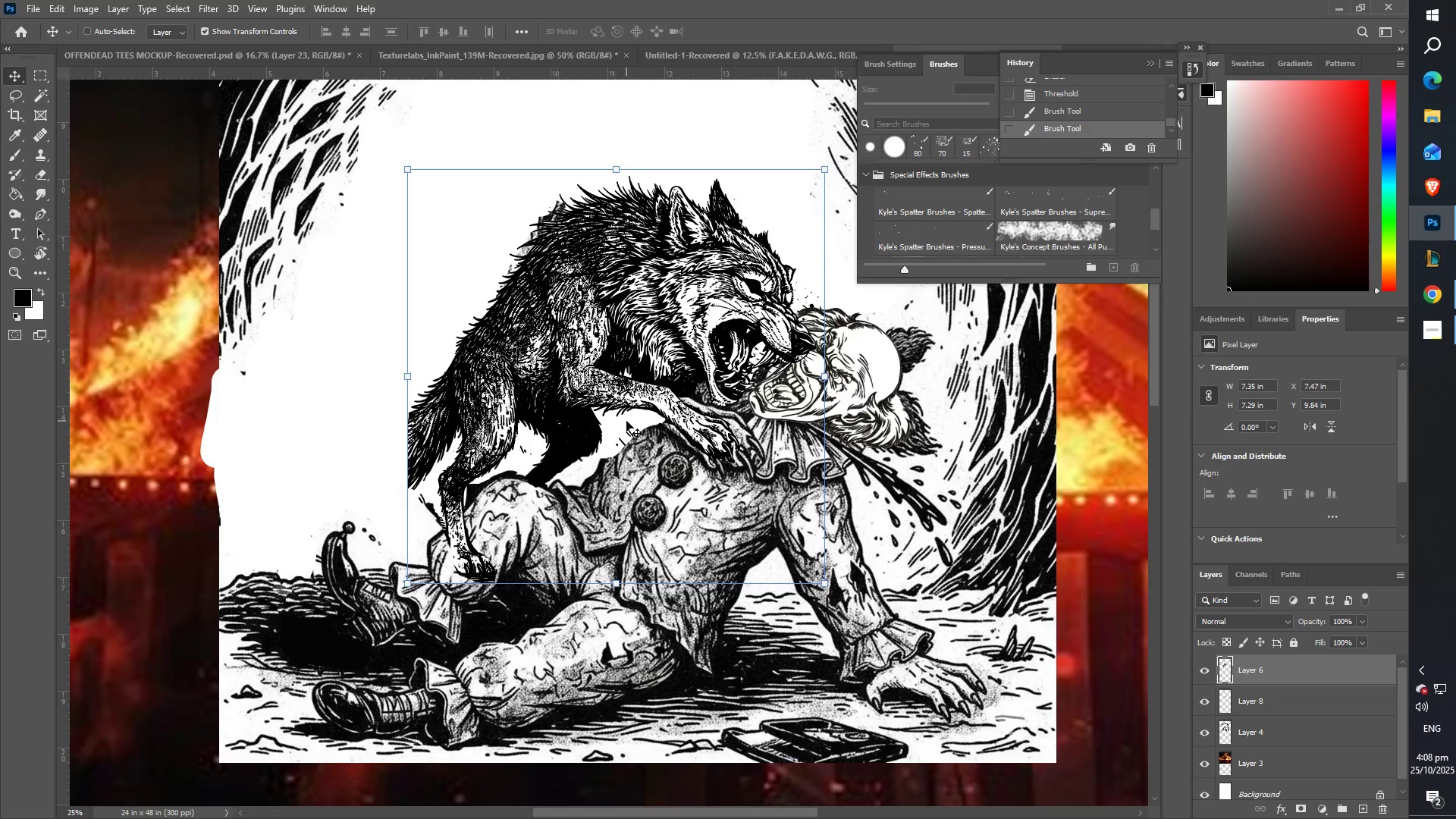 
type(zz)
 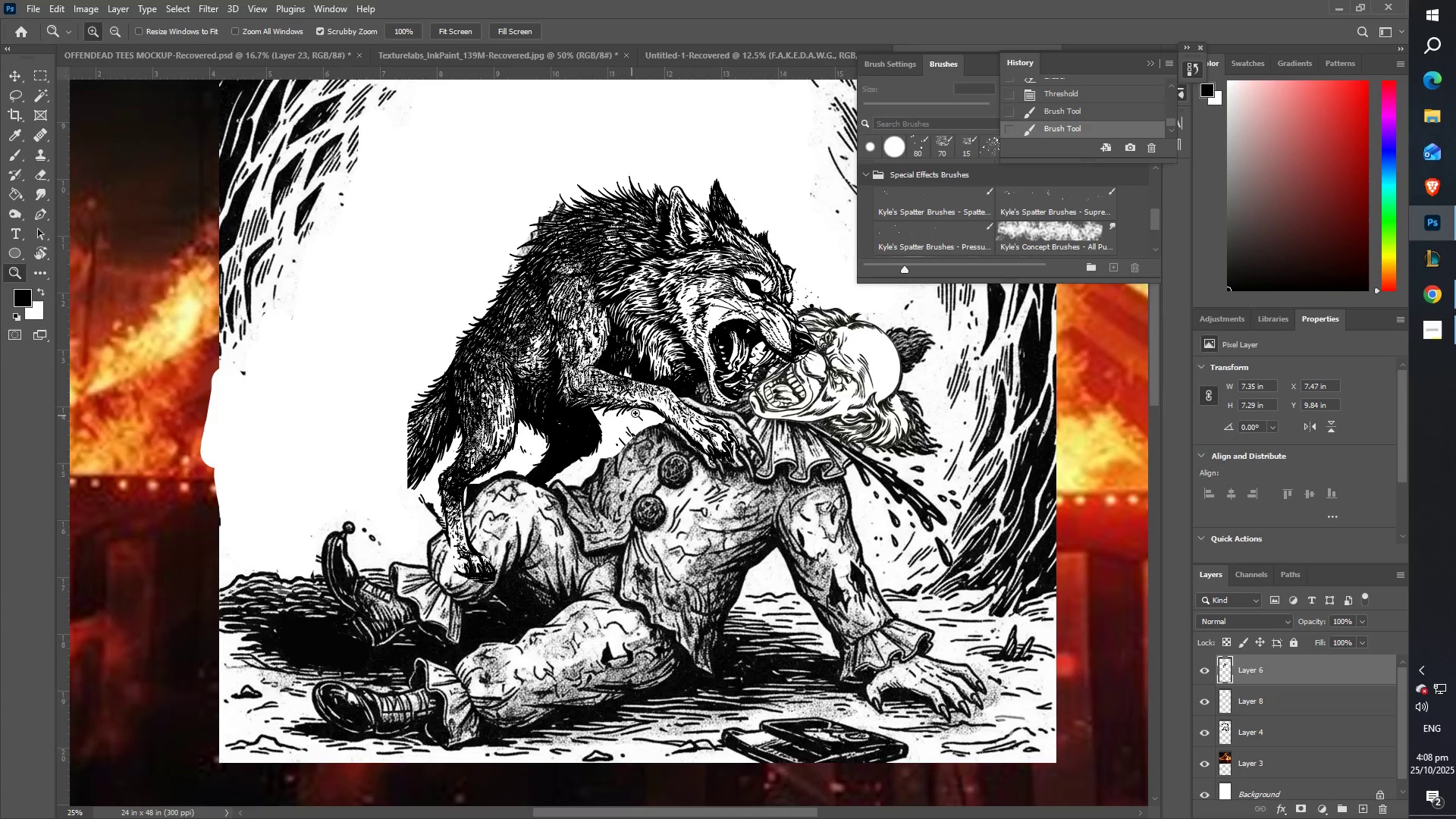 
left_click_drag(start_coordinate=[642, 412], to_coordinate=[739, 410])
 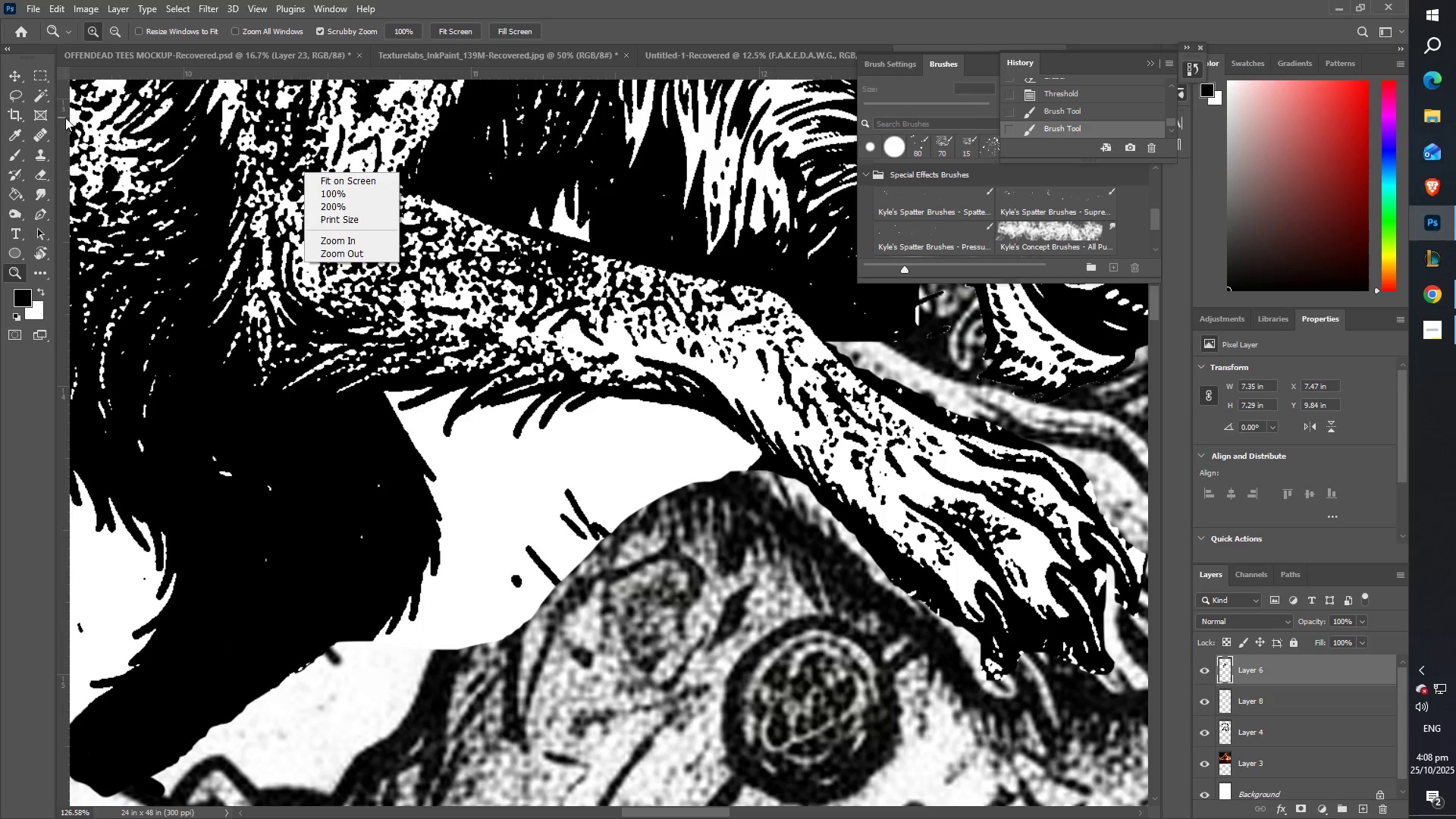 
double_click([14, 80])
 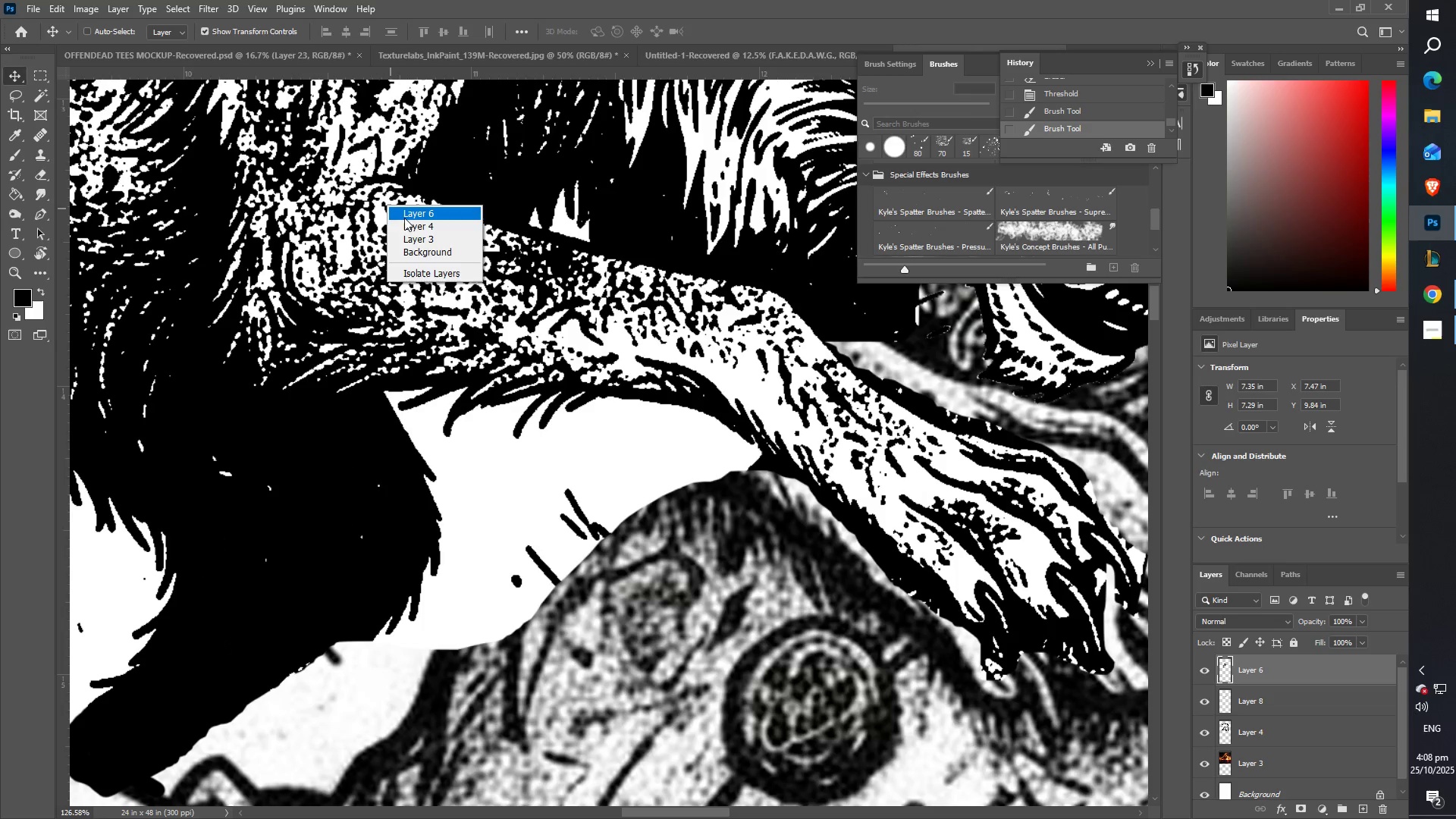 
left_click([394, 211])
 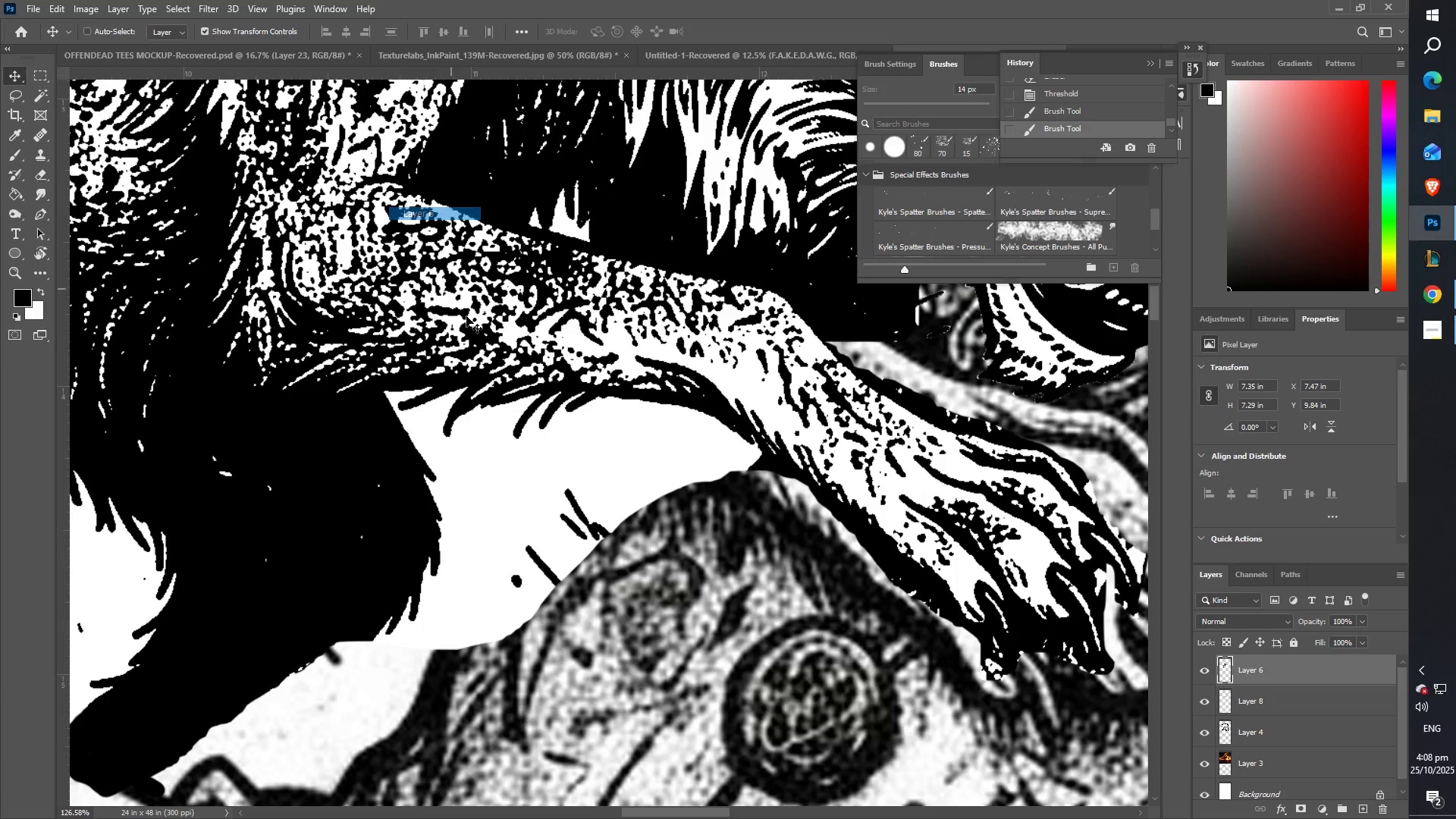 
key(E)
 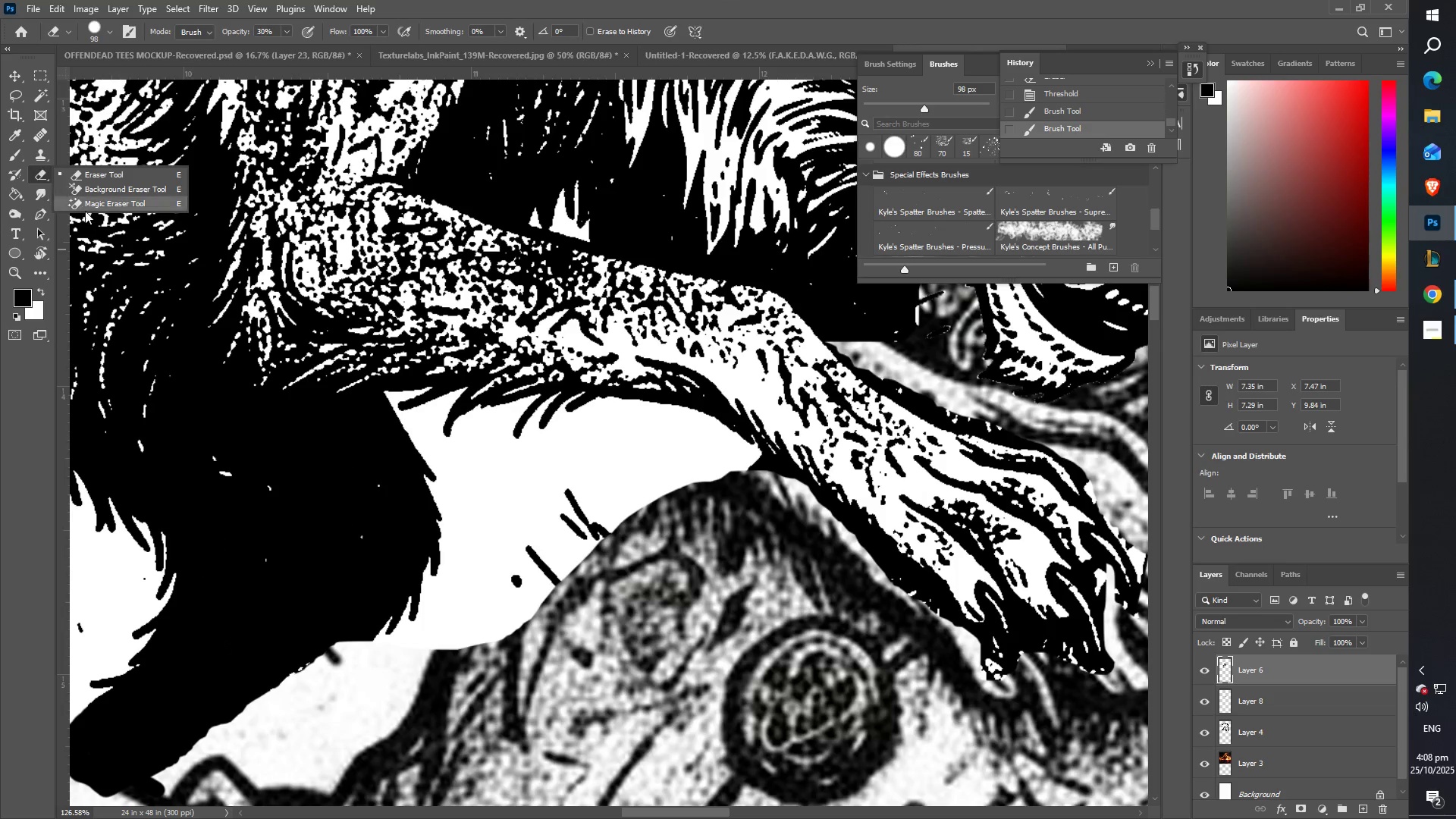 
double_click([96, 206])
 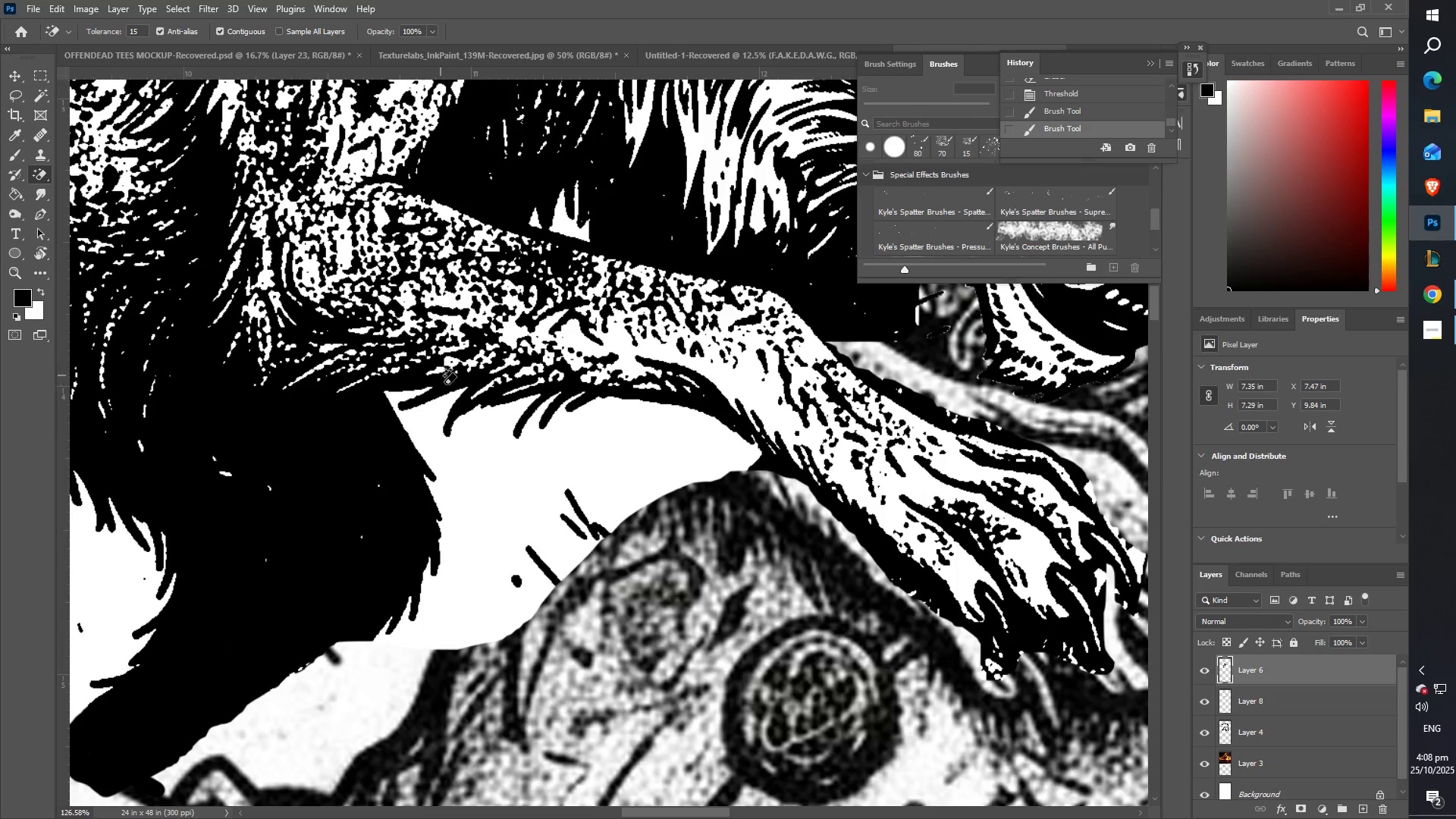 
left_click([518, 452])
 